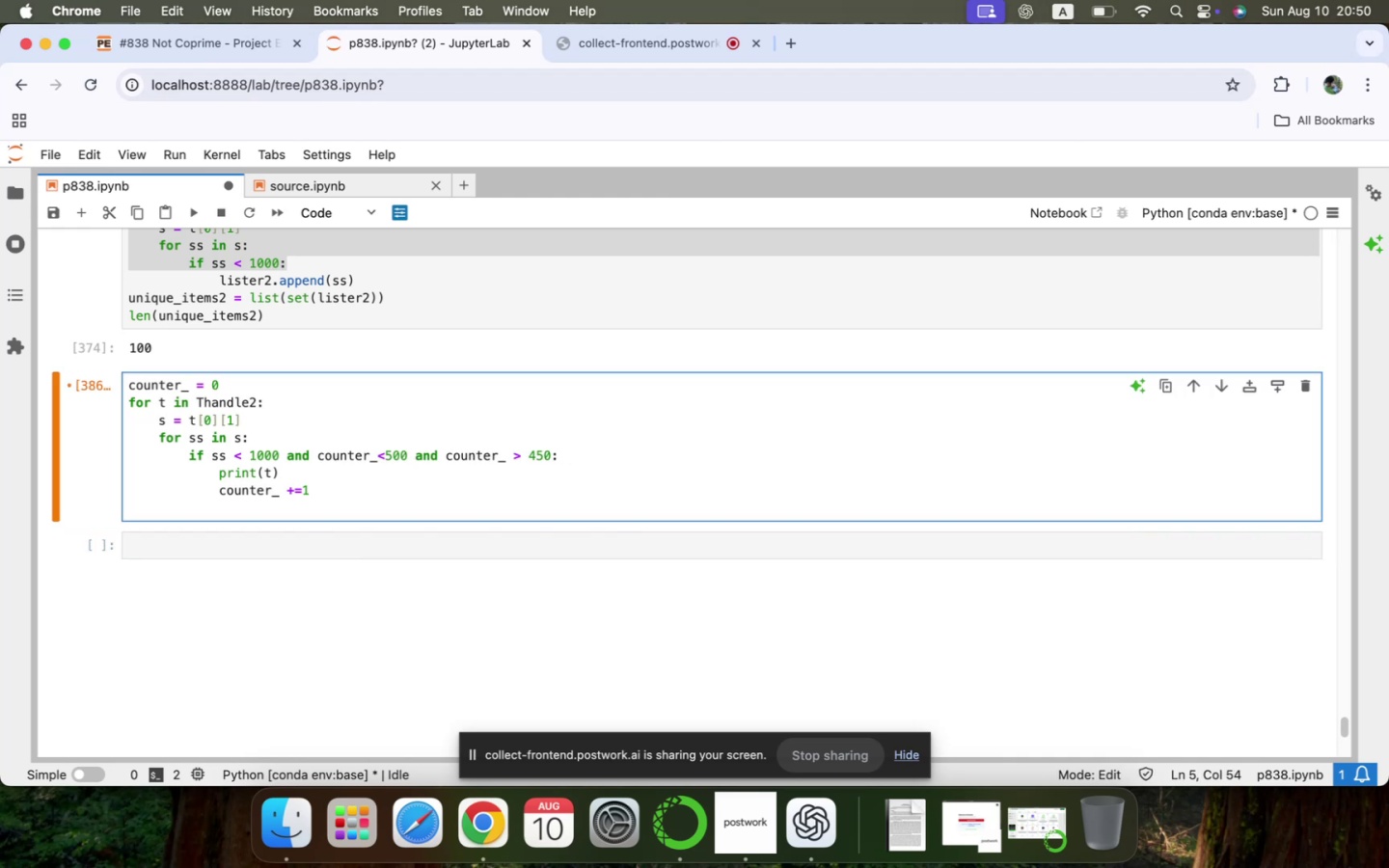 
key(Shift+Enter)
 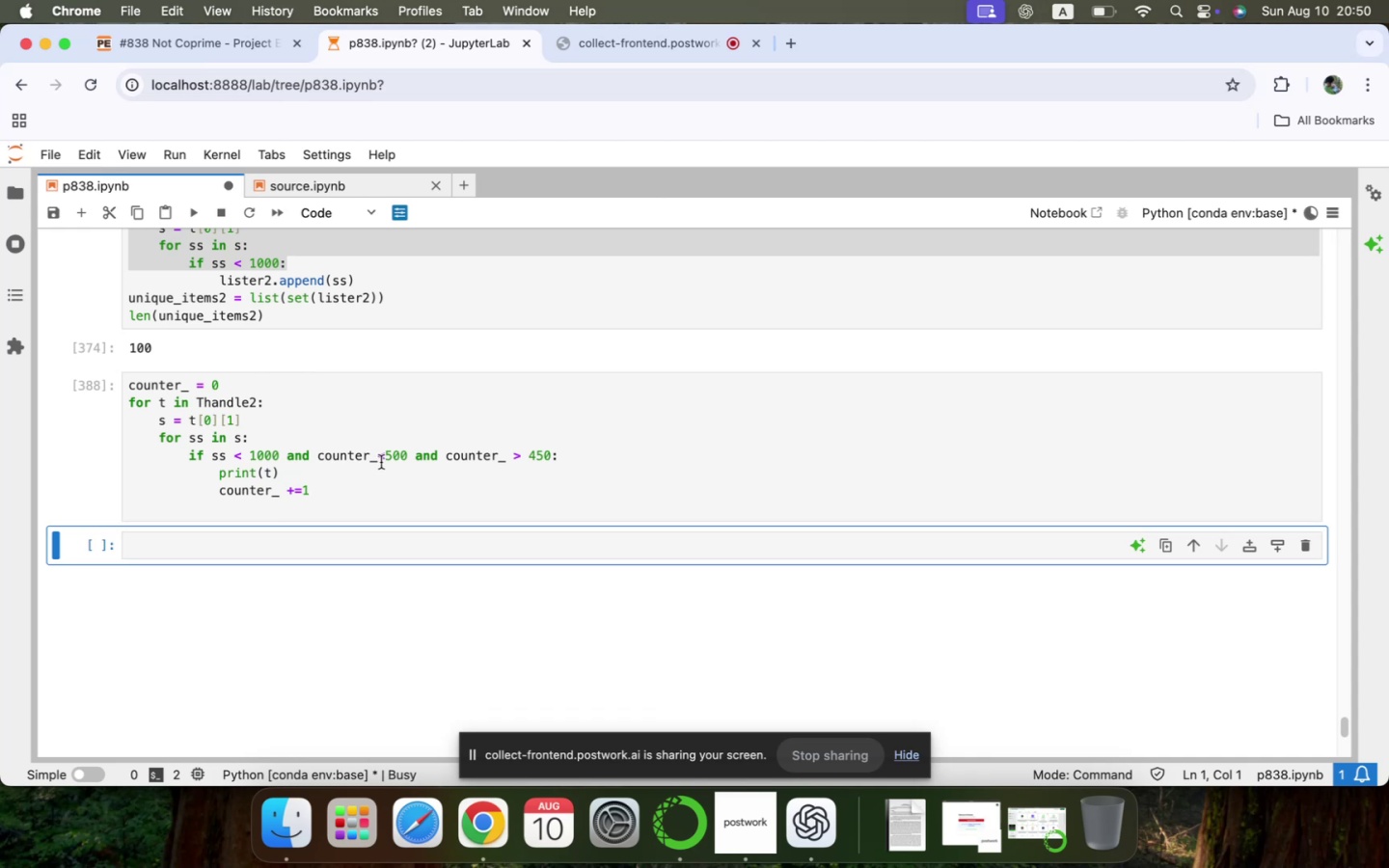 
left_click([402, 453])
 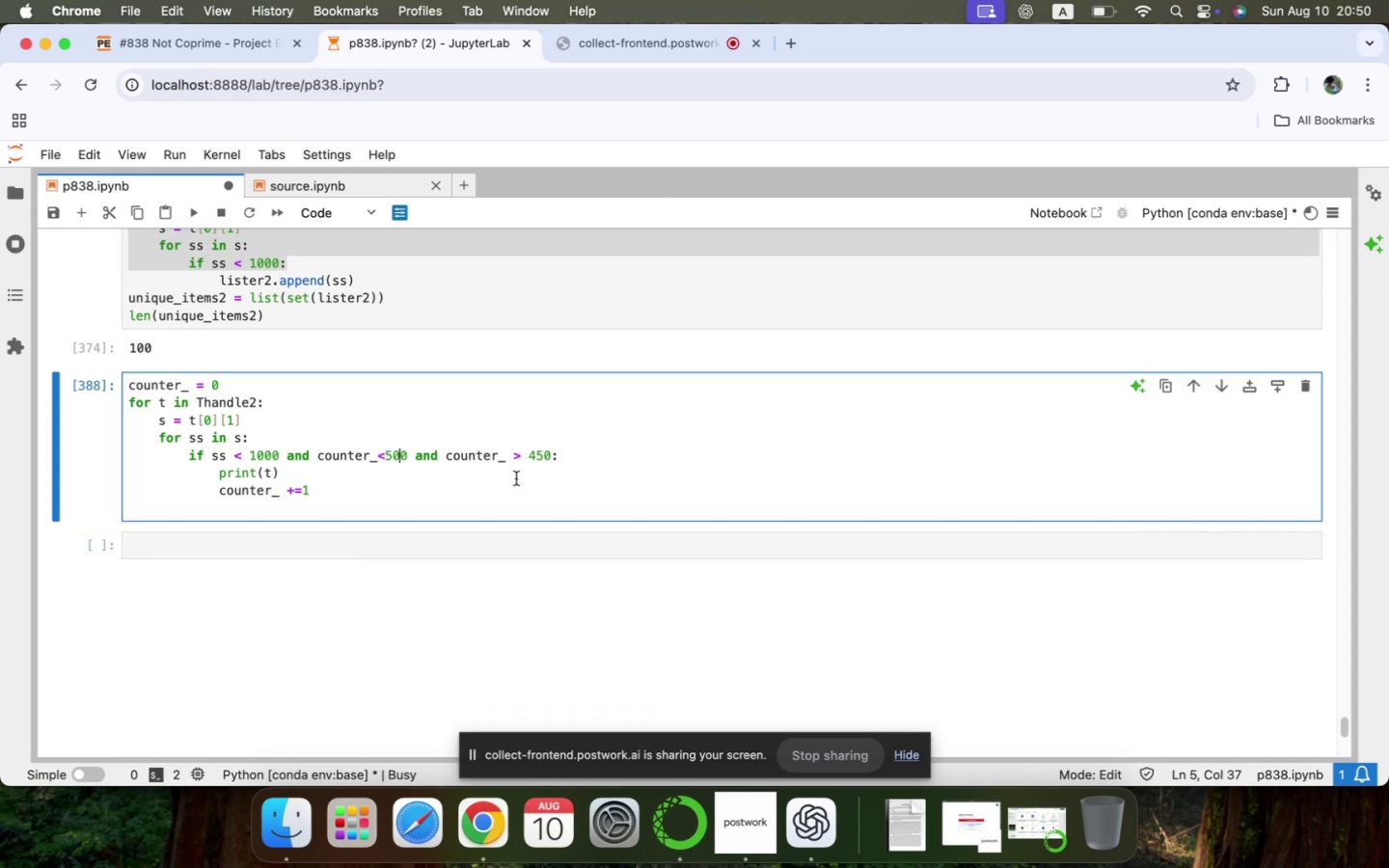 
key(Backspace)
 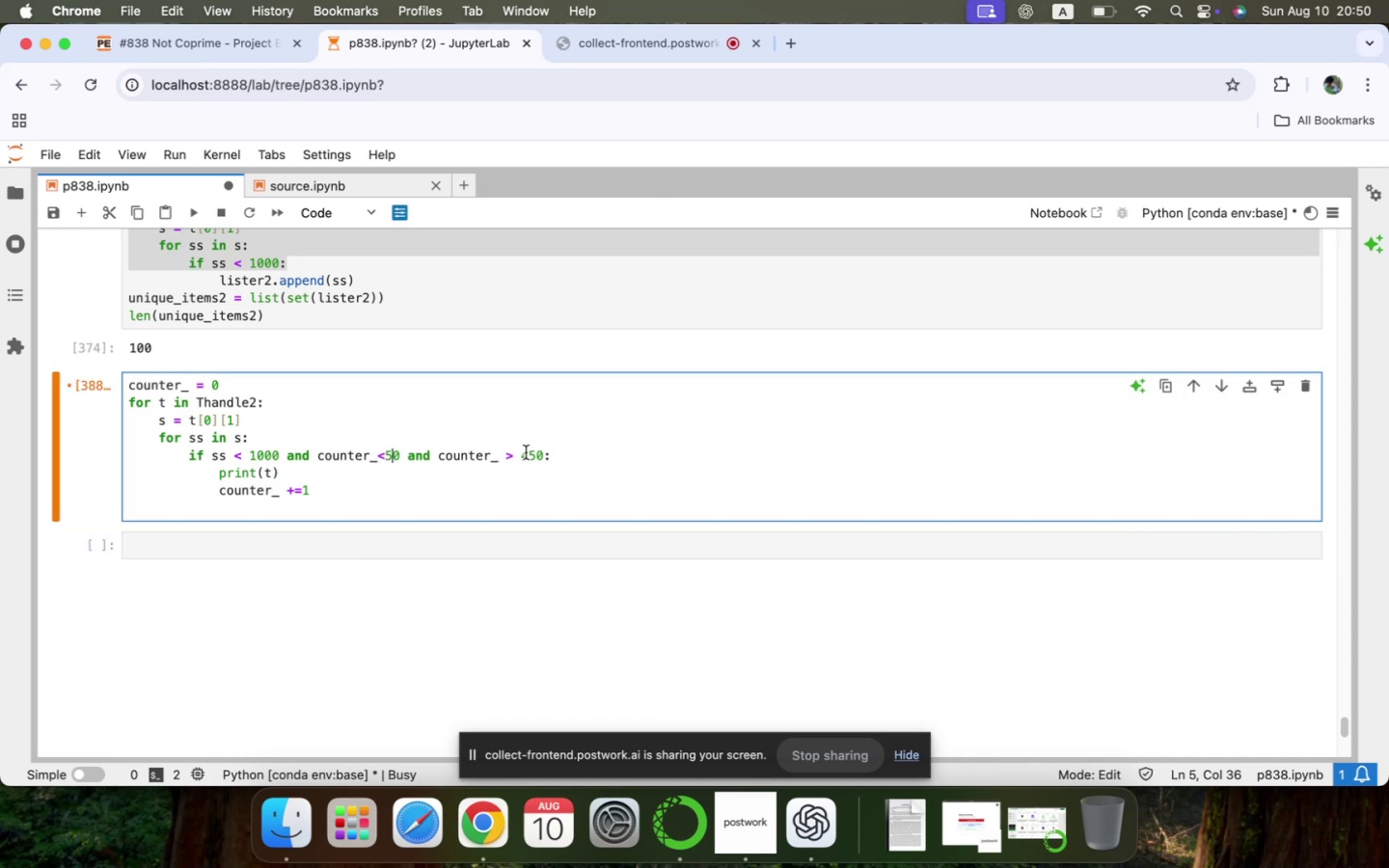 
left_click([534, 457])
 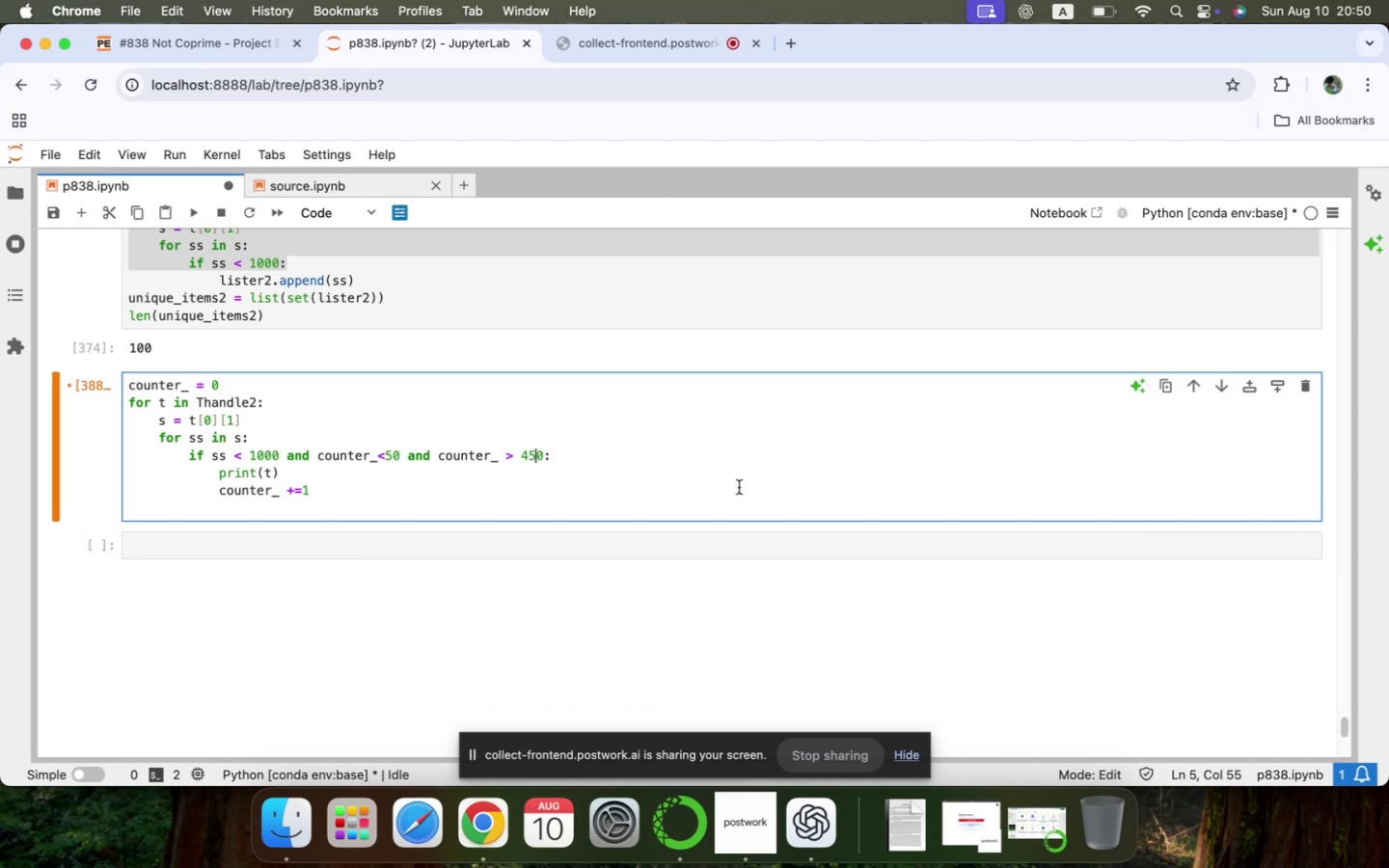 
key(ArrowRight)
 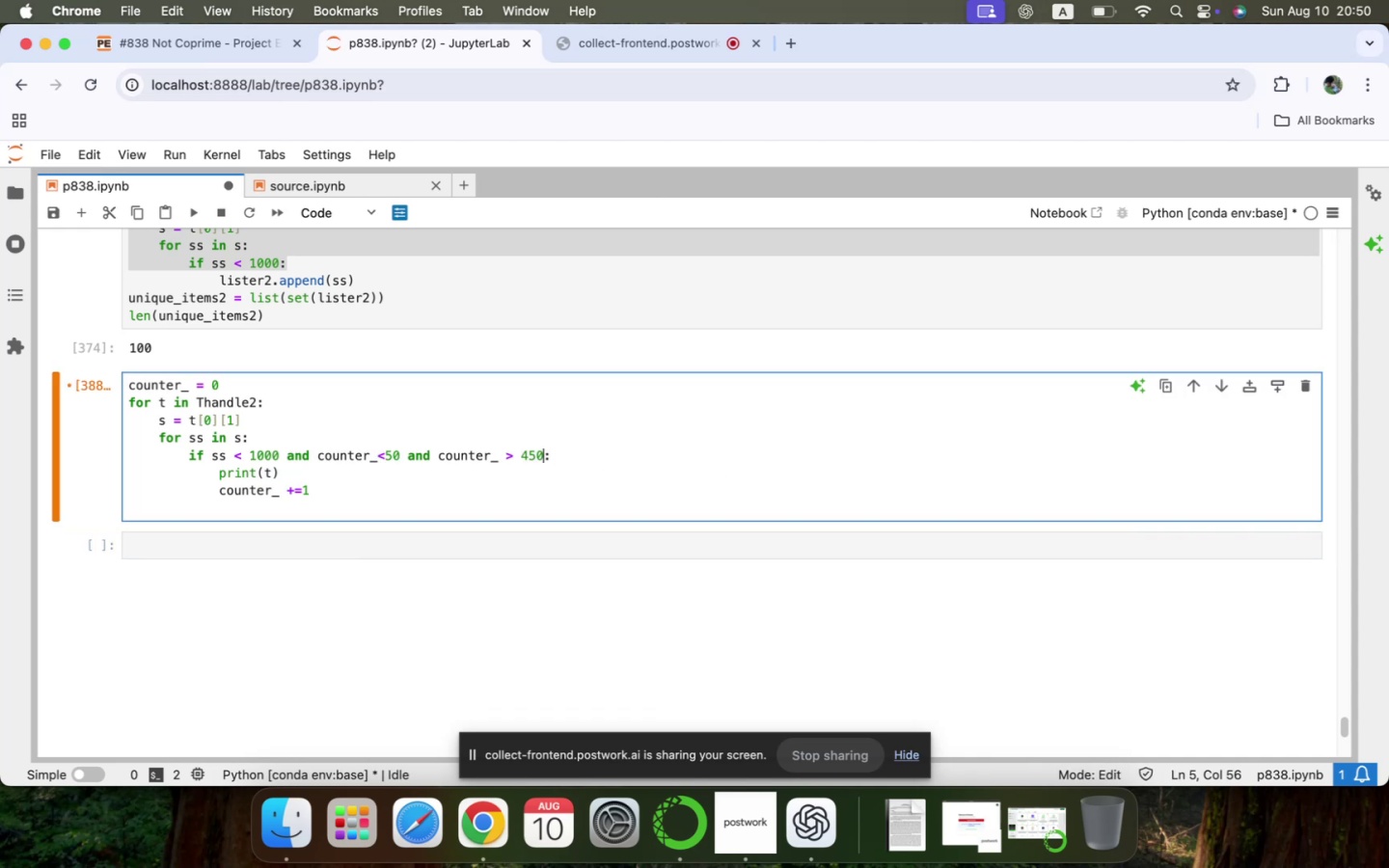 
key(Backspace)
 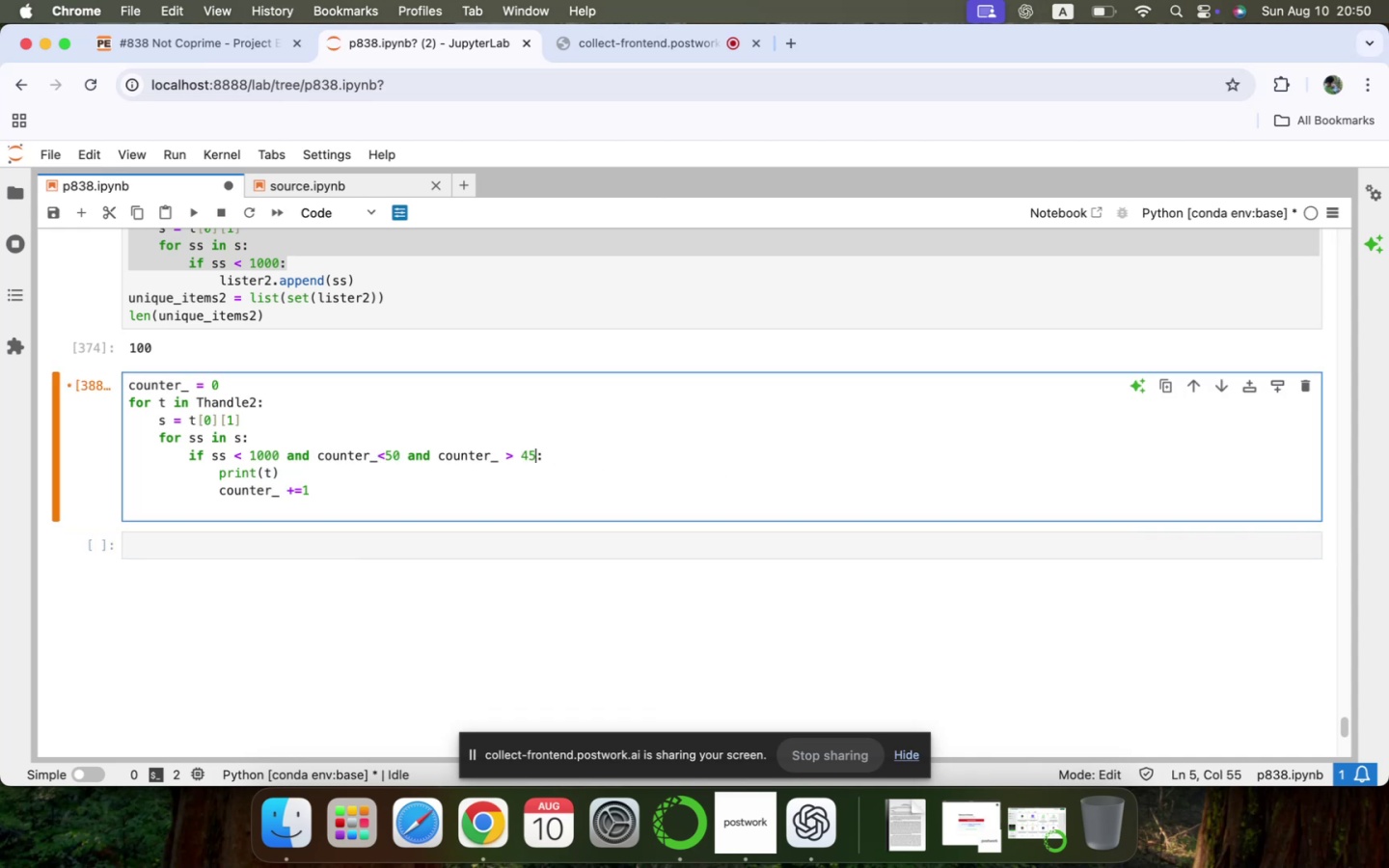 
key(Shift+ShiftRight)
 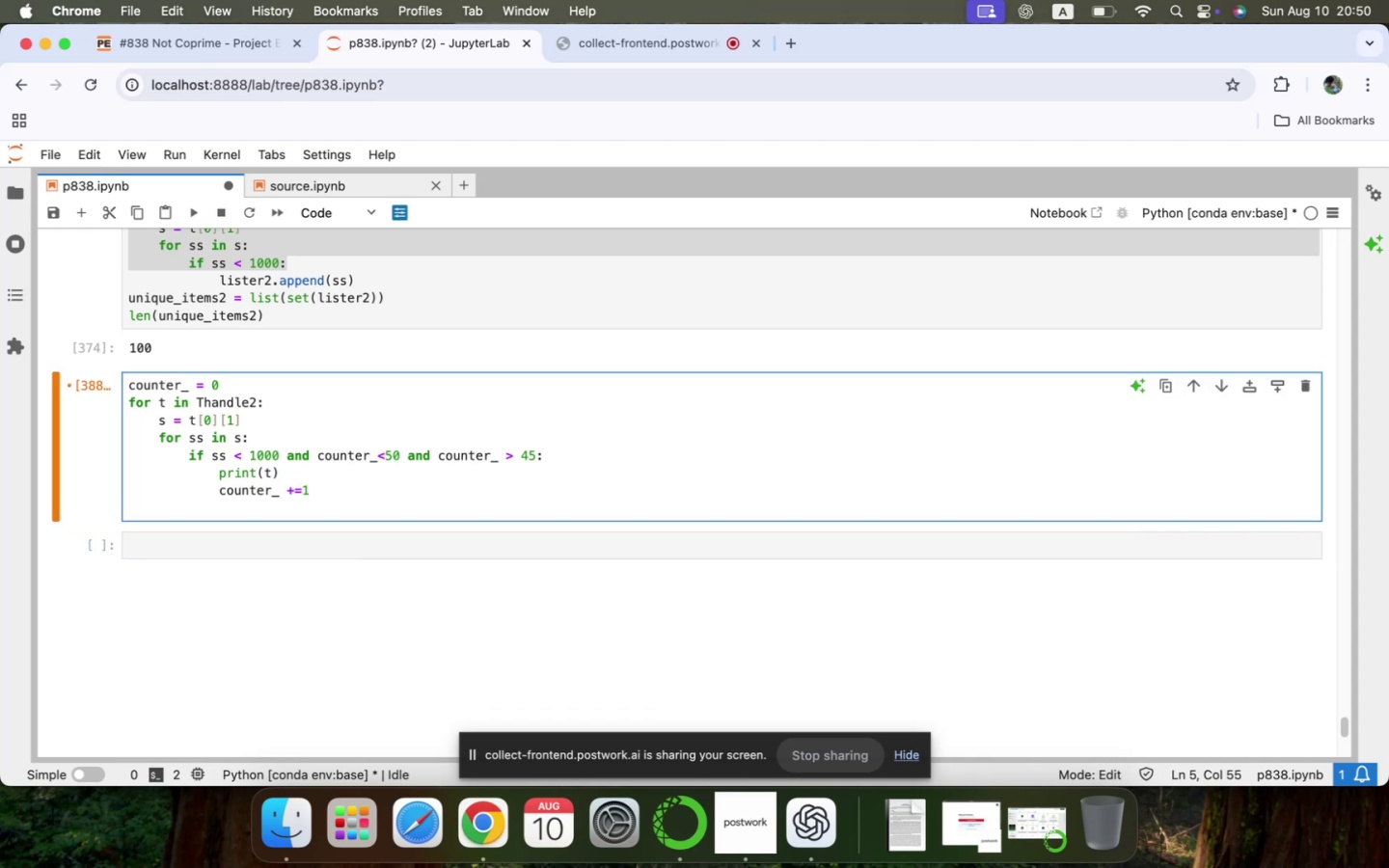 
key(Shift+Enter)
 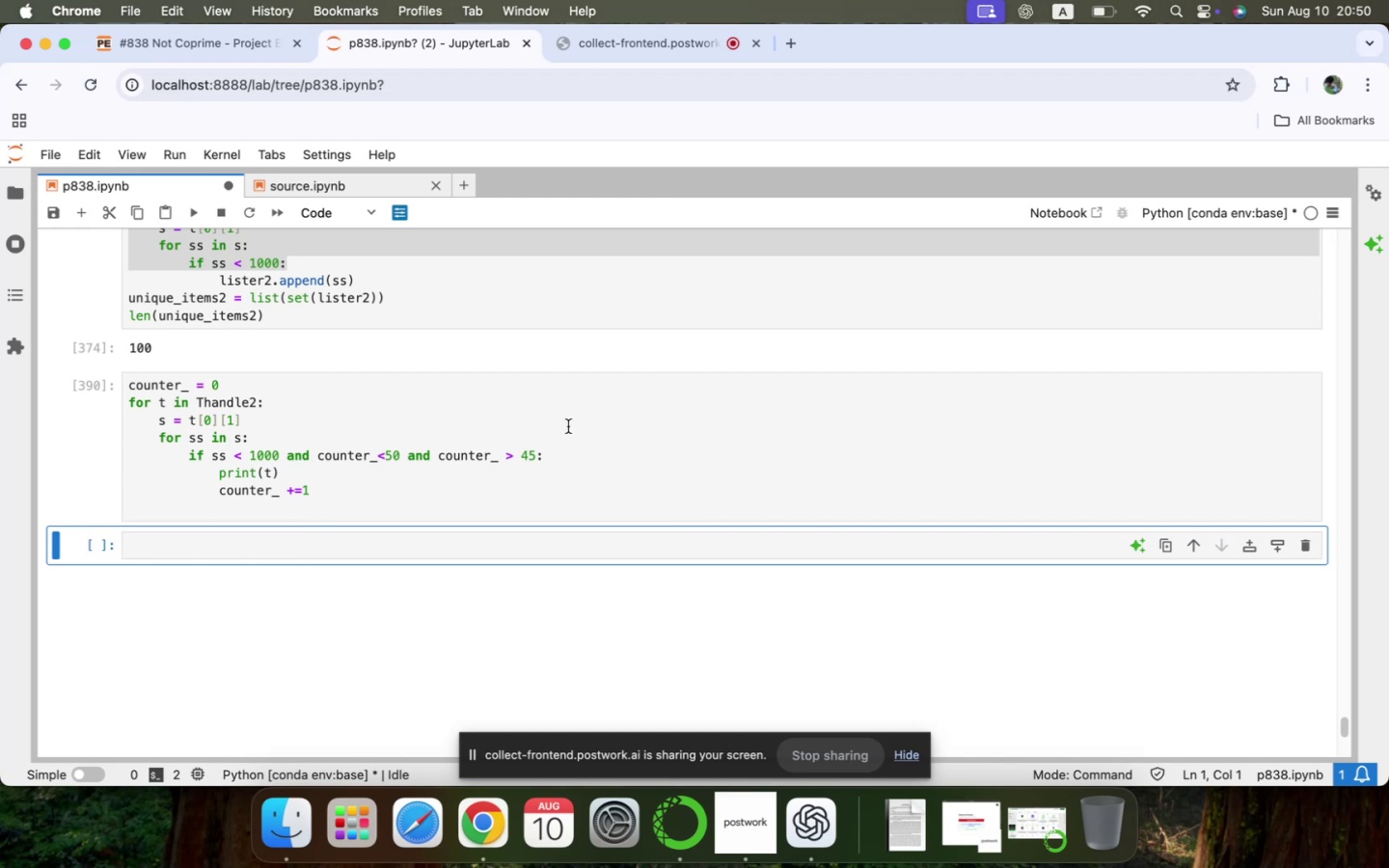 
wait(14.65)
 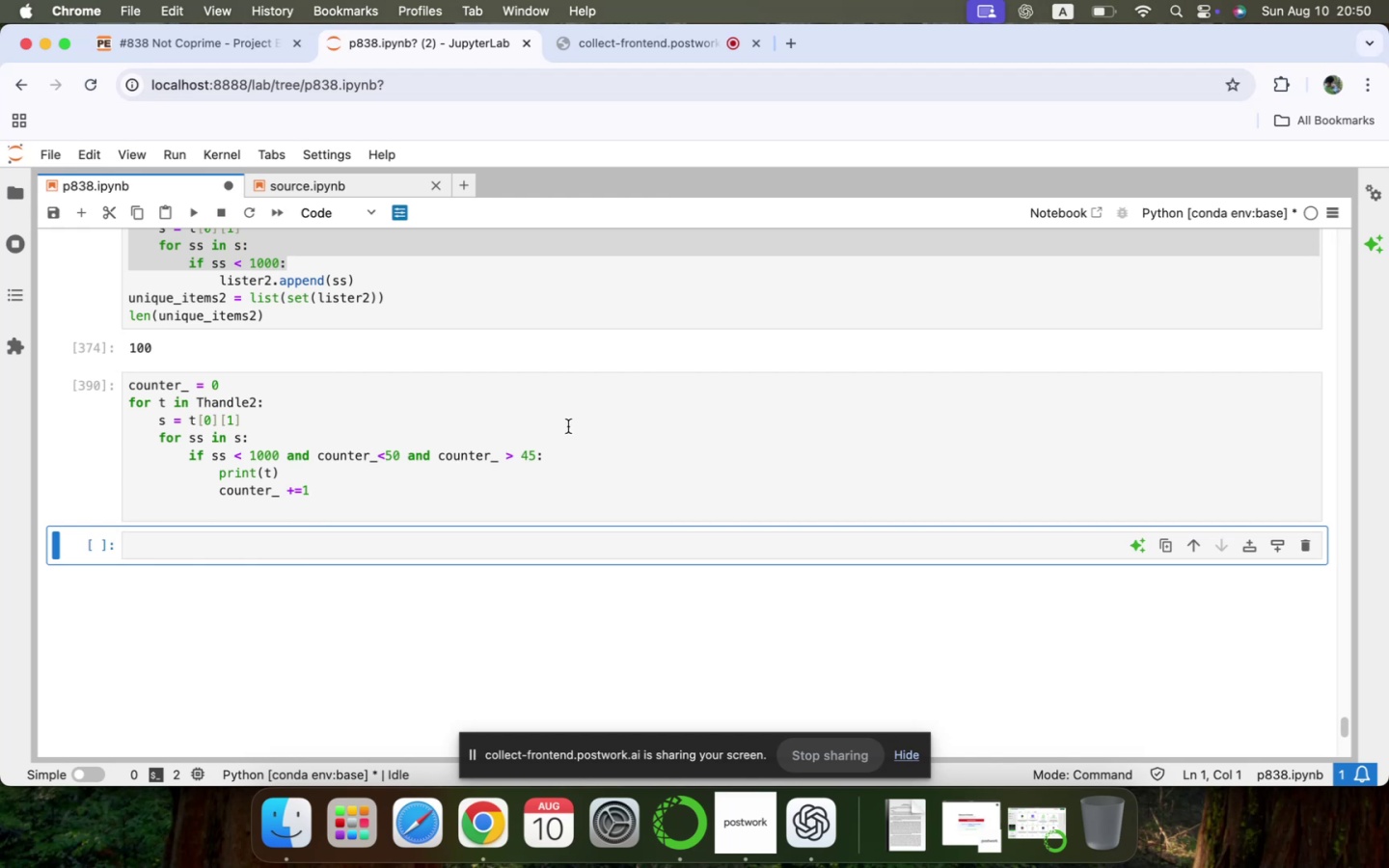 
left_click([282, 456])
 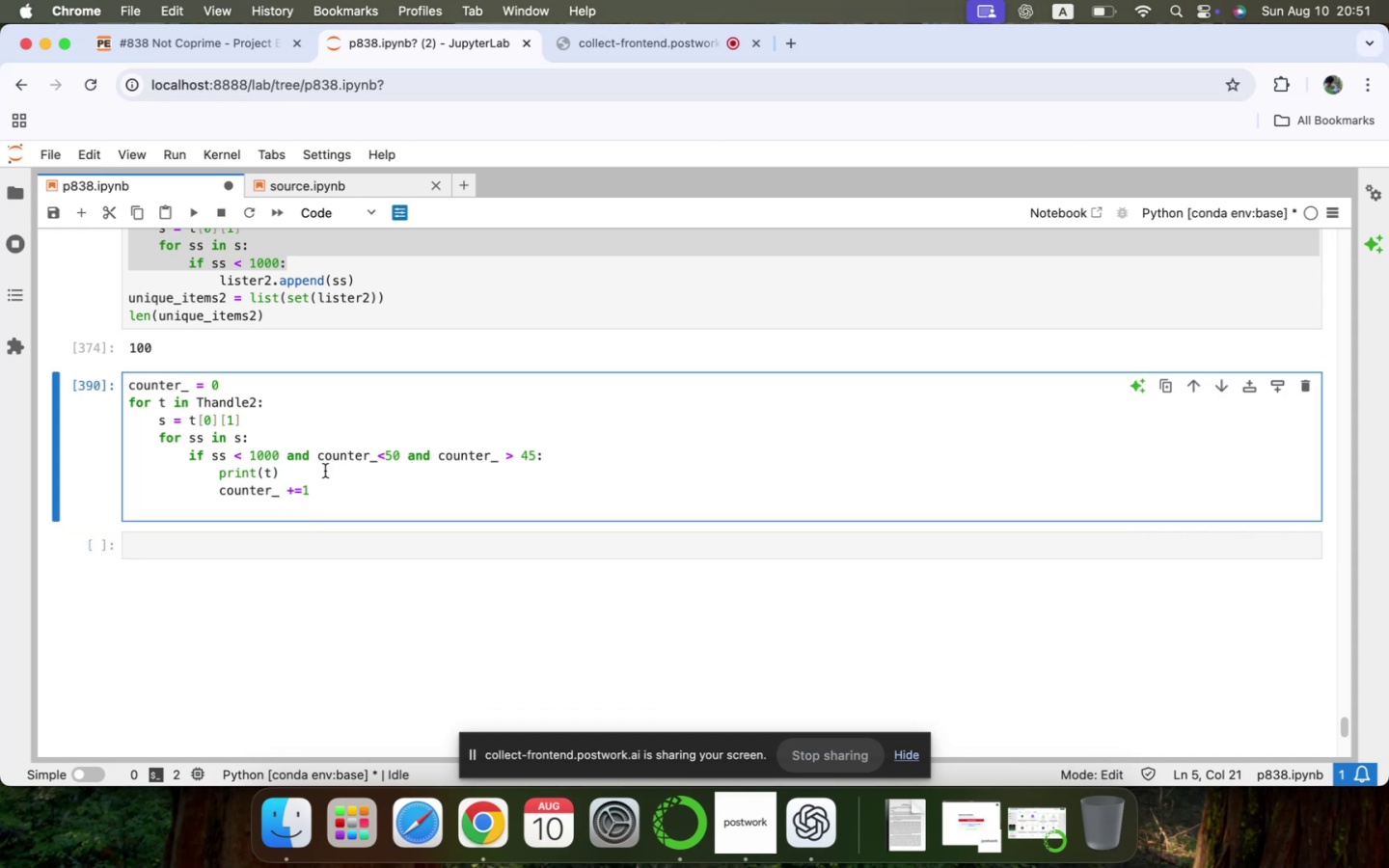 
left_click([285, 460])
 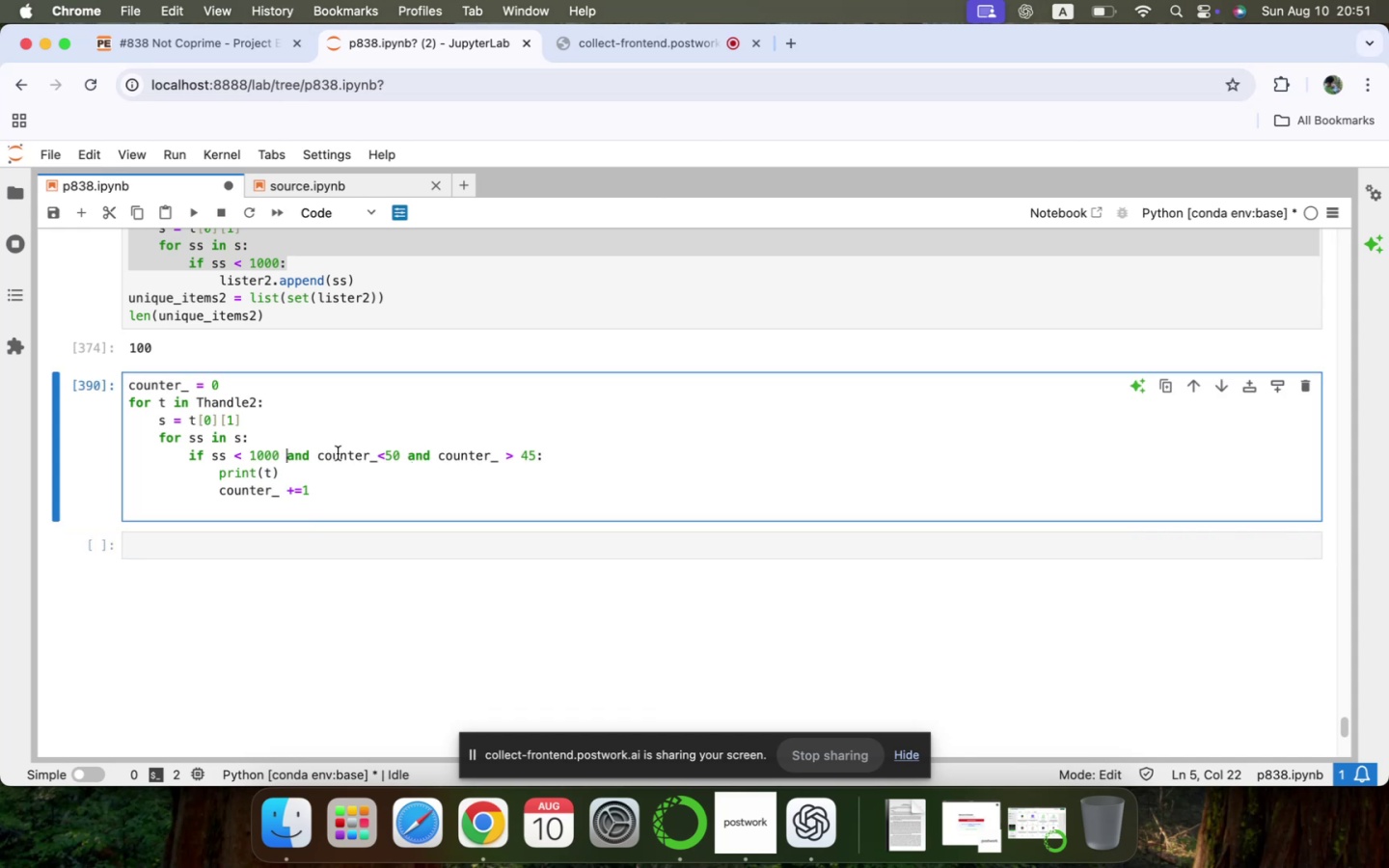 
hold_key(key=ShiftLeft, duration=0.85)
left_click([547, 463])
 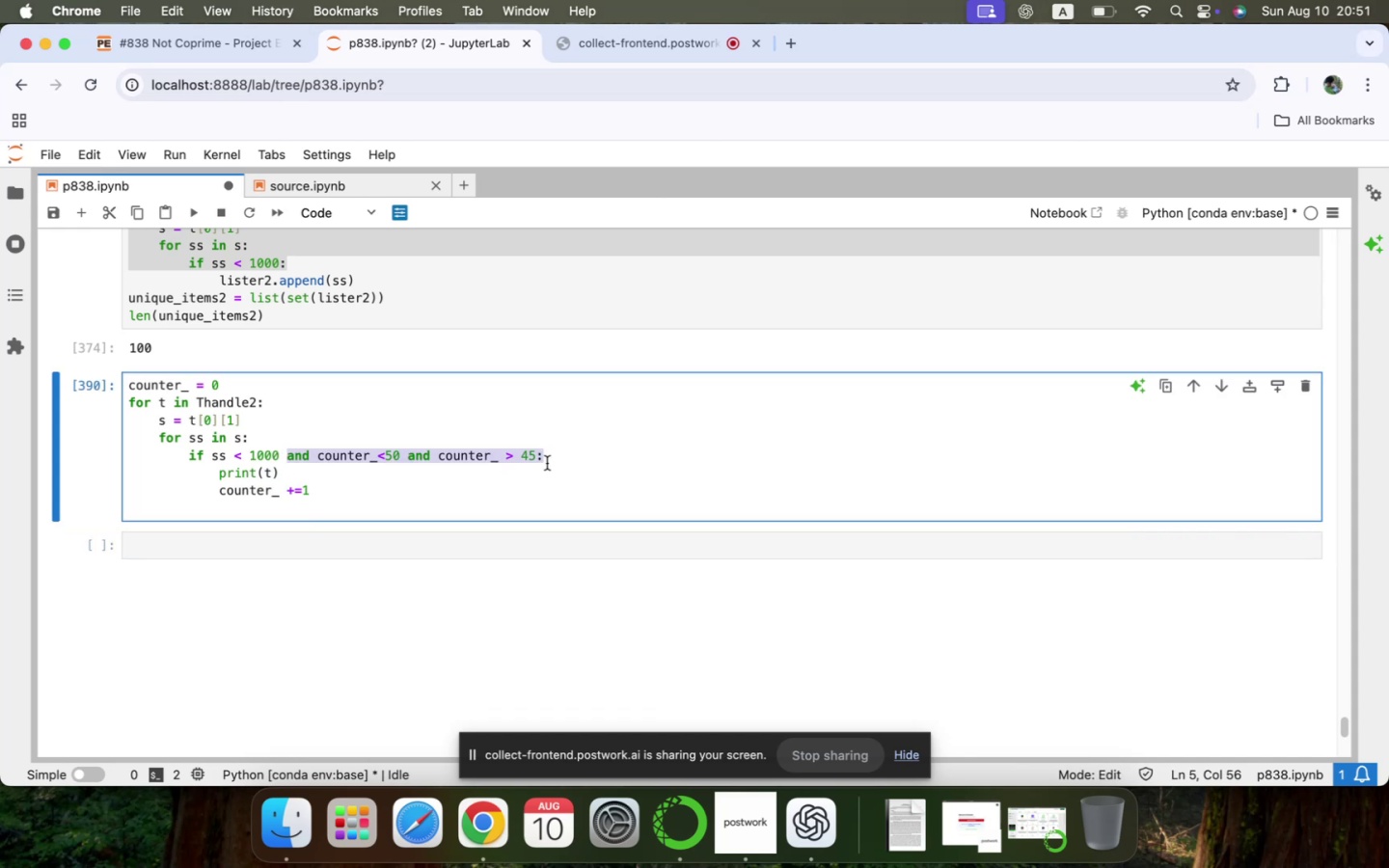 
key(Backspace)
 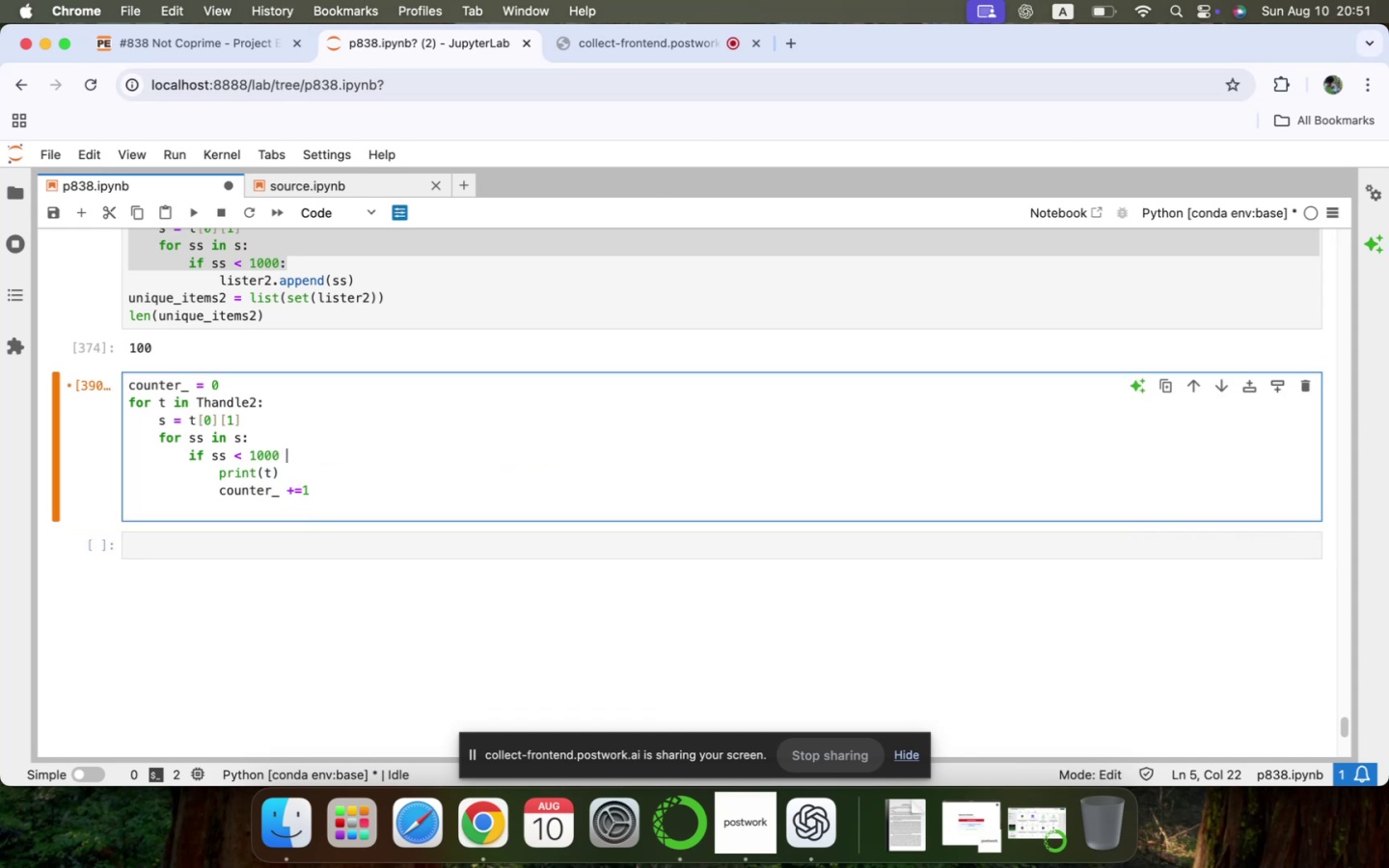 
key(Backspace)
 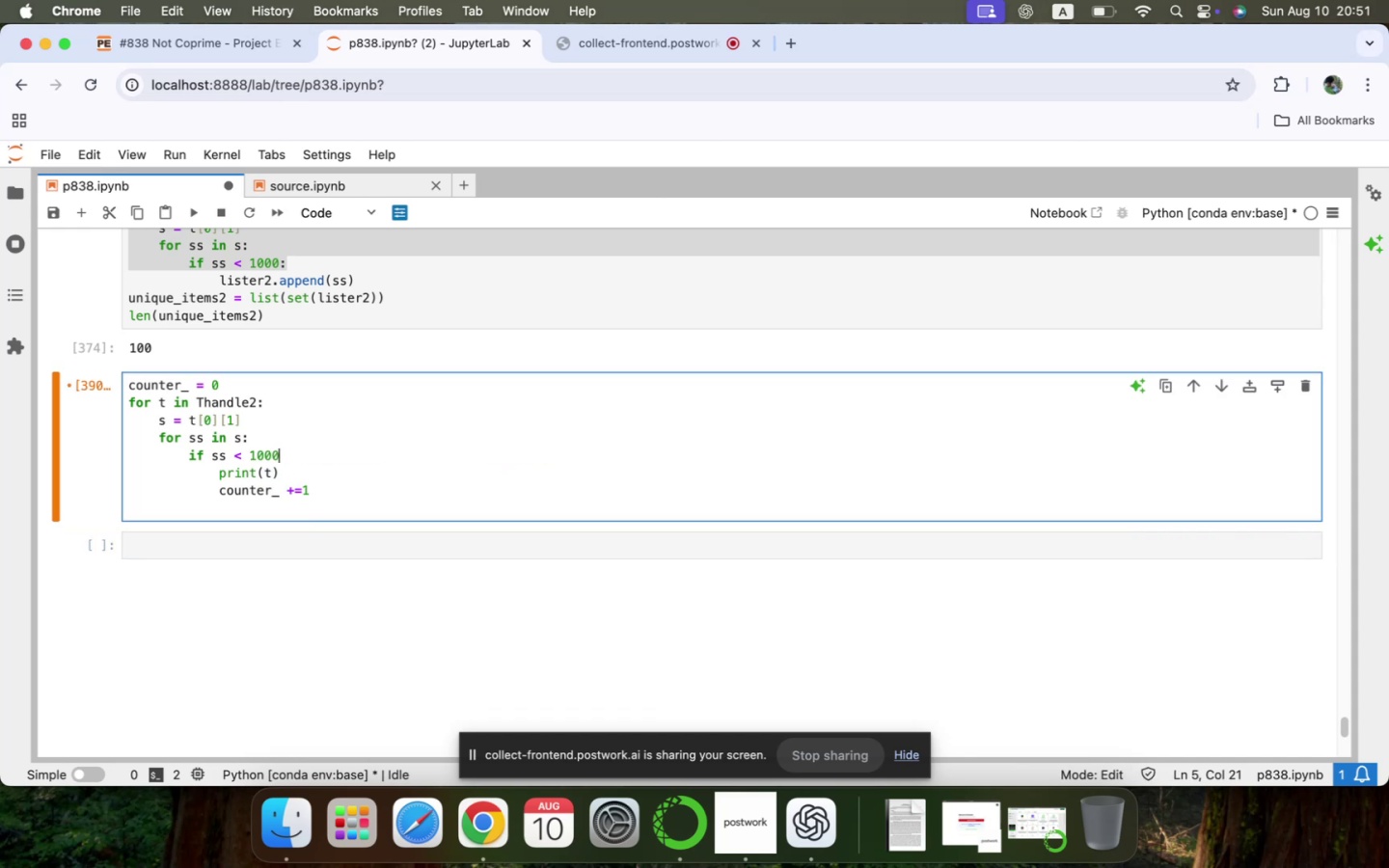 
key(Shift+Semicolon)
 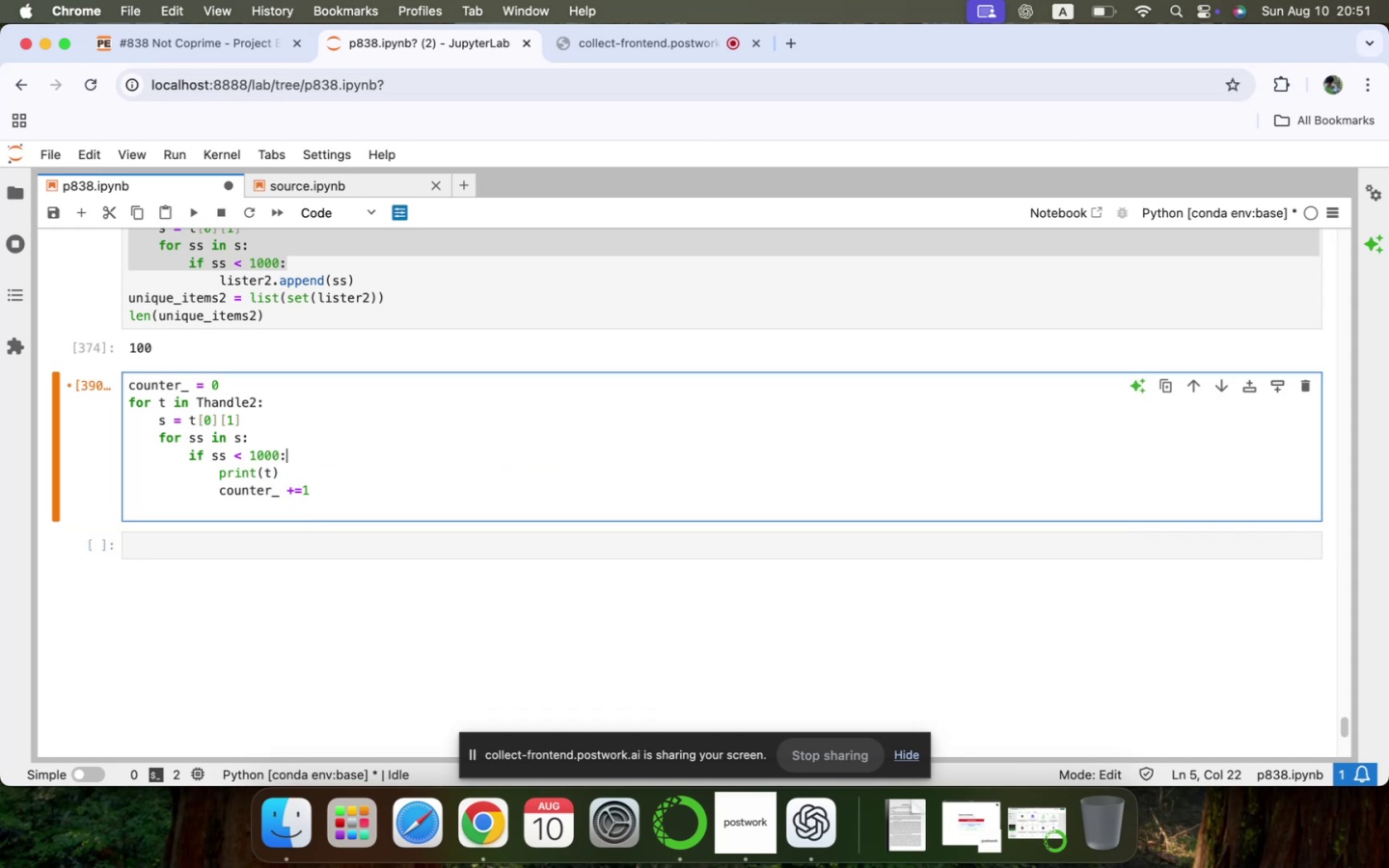 
key(ArrowDown)
 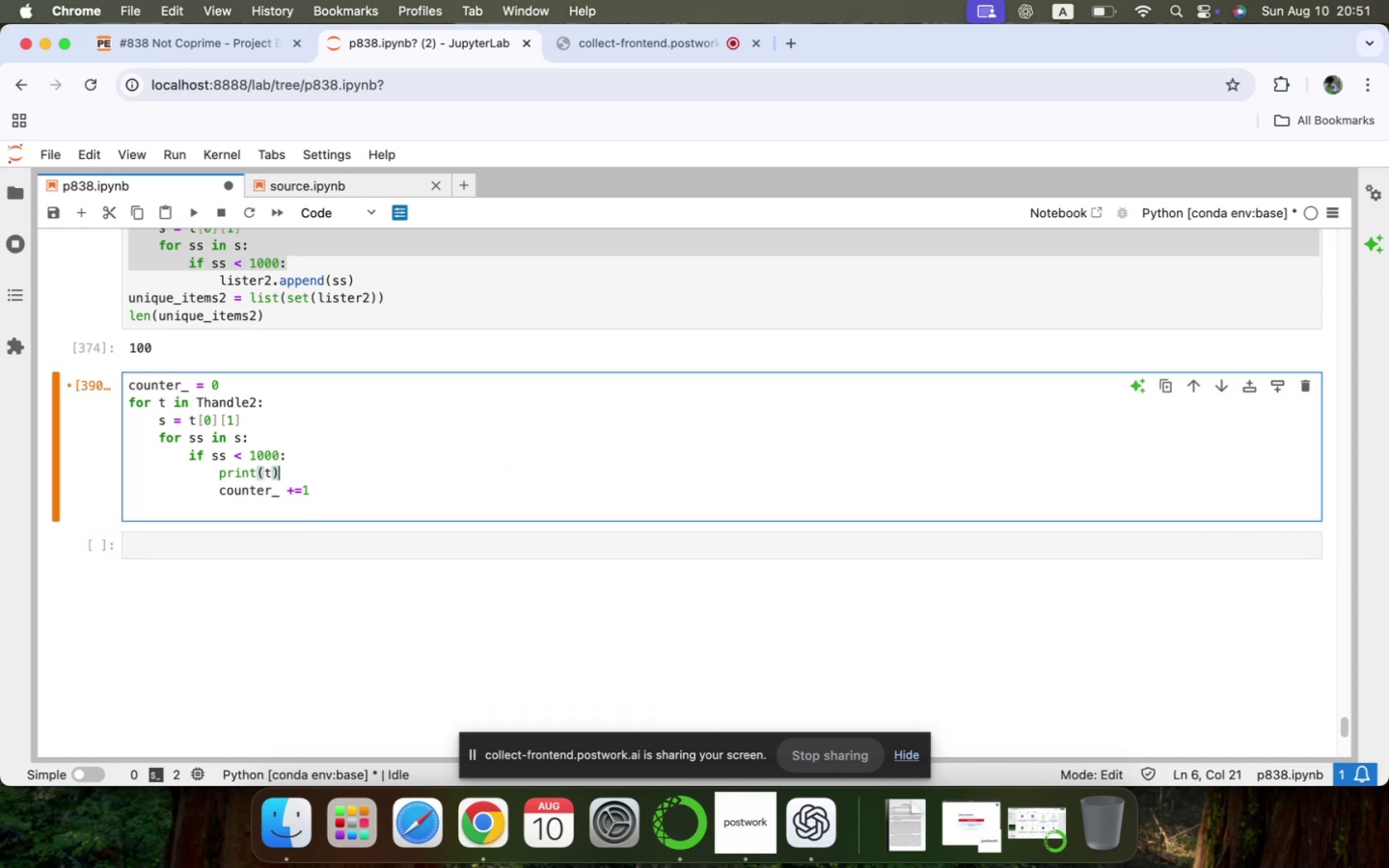 
key(ArrowRight)
 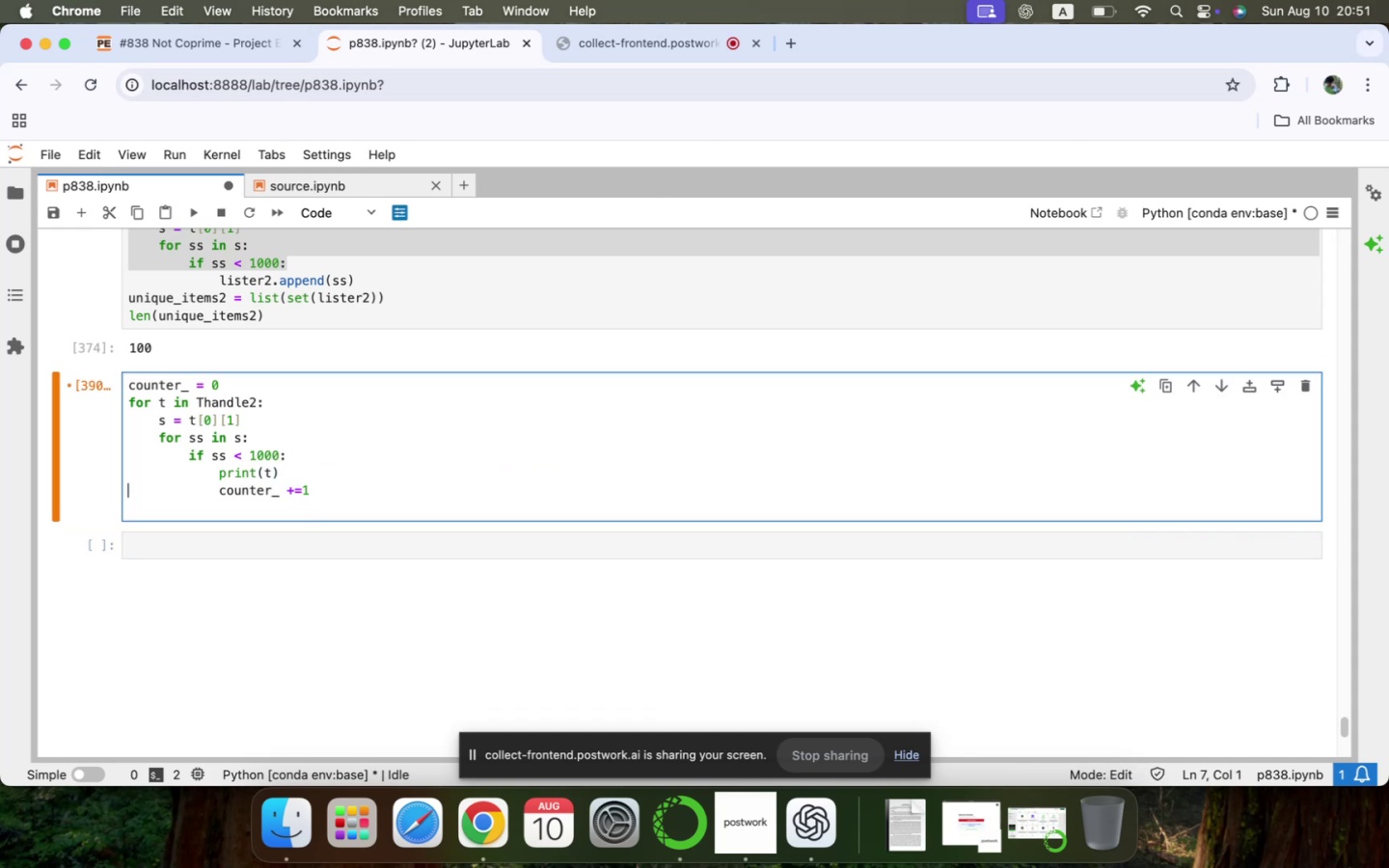 
key(ArrowUp)
 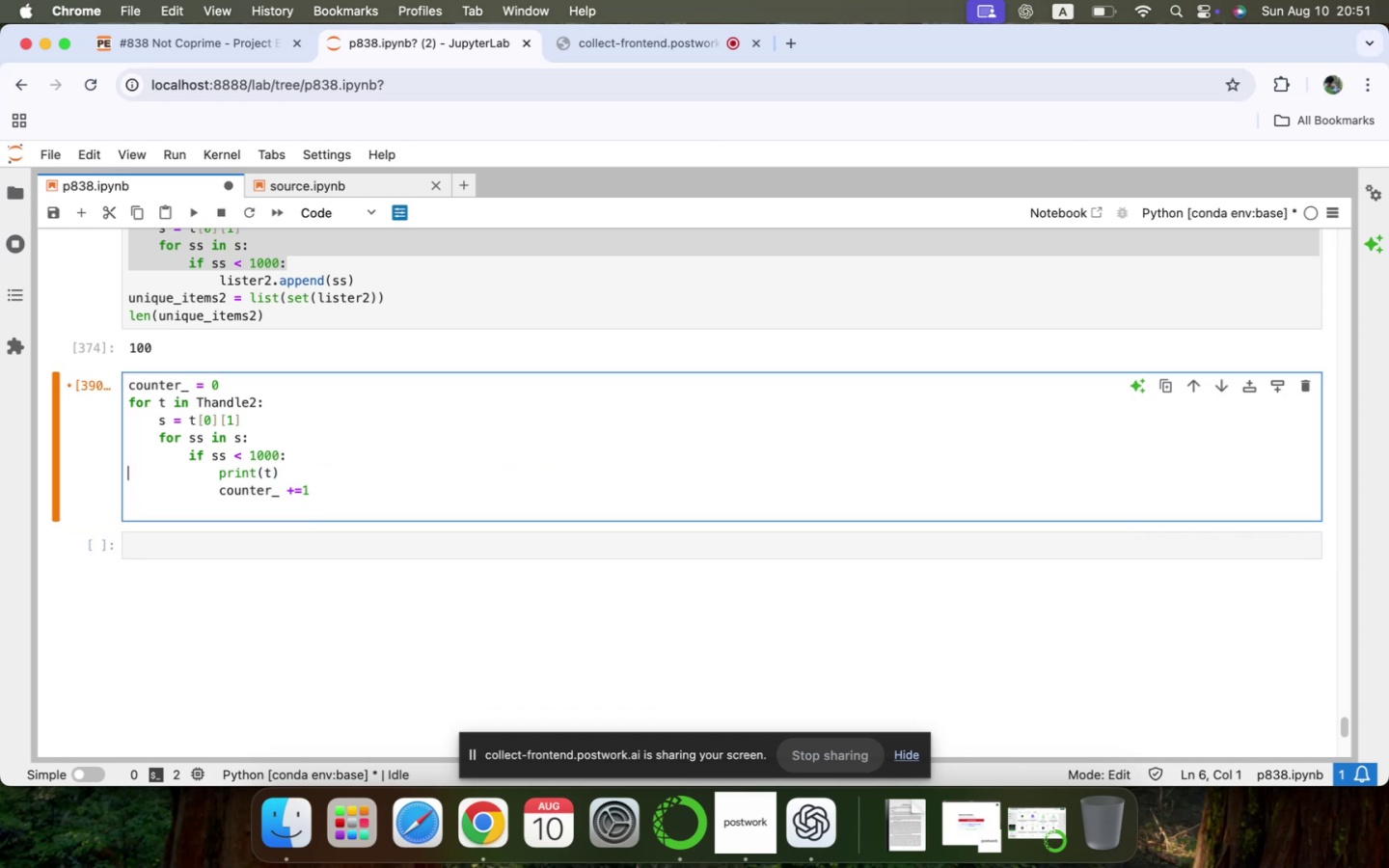 
key(End)
 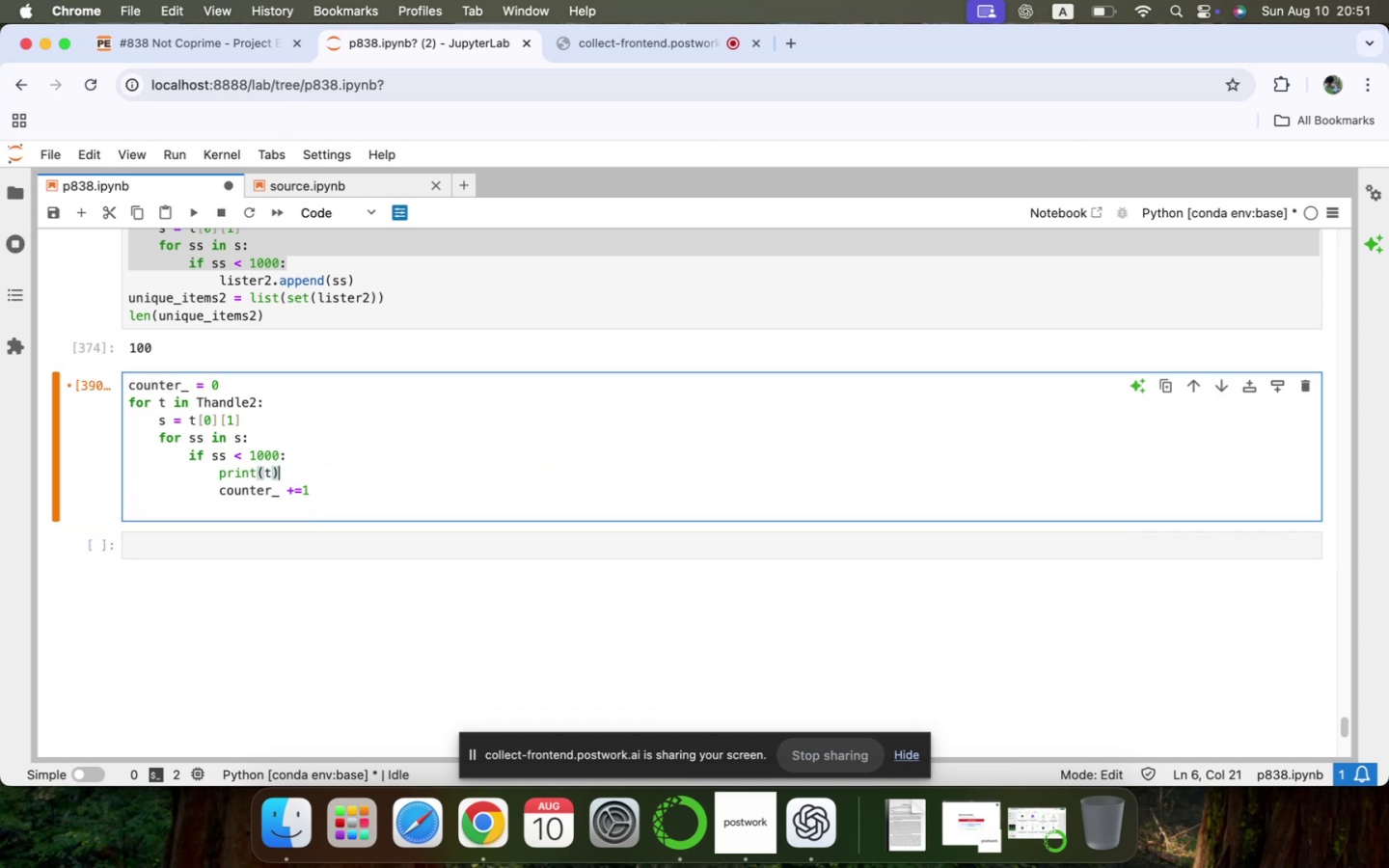 
hold_key(key=ArrowLeft, duration=0.73)
 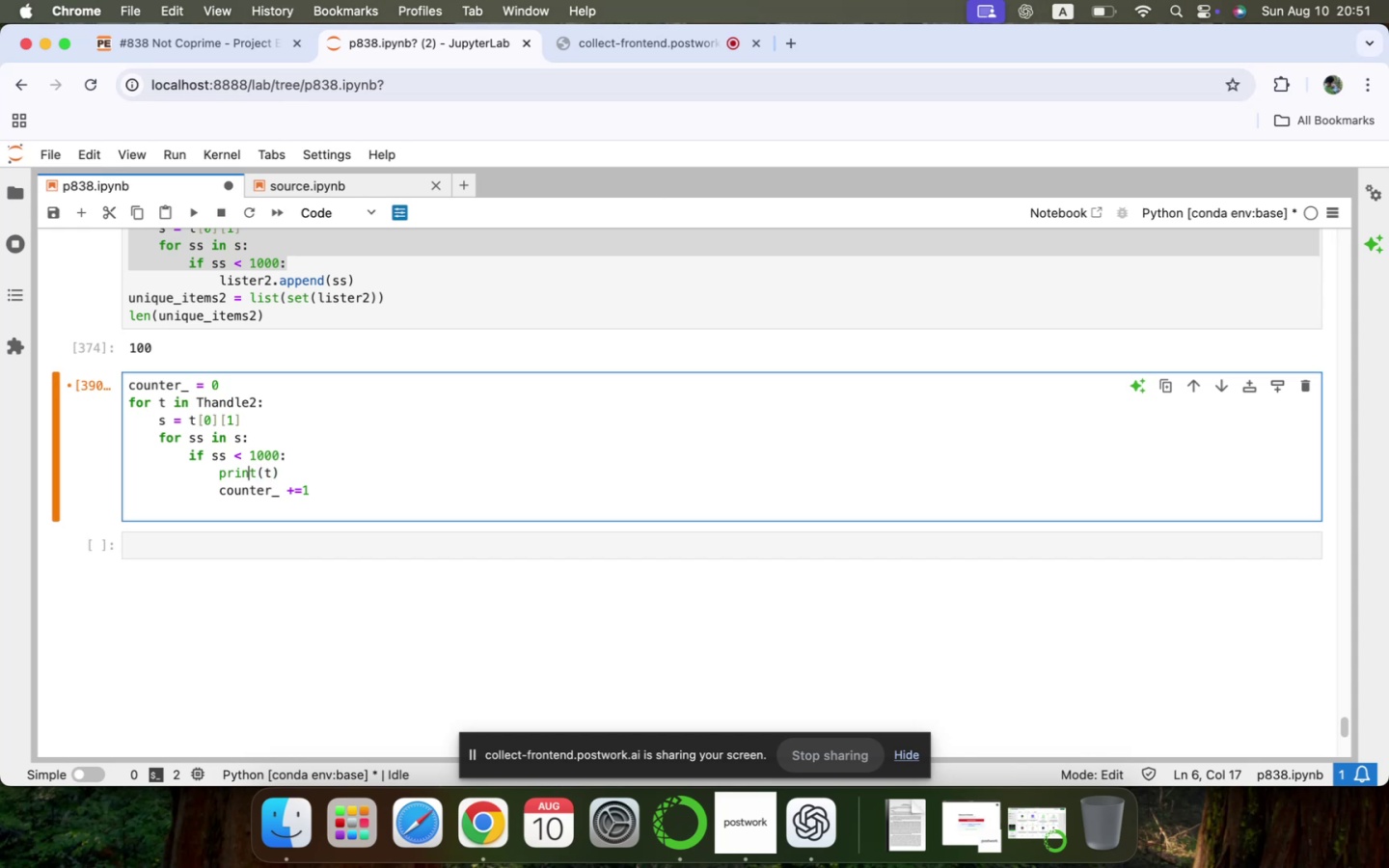 
key(ArrowLeft)
 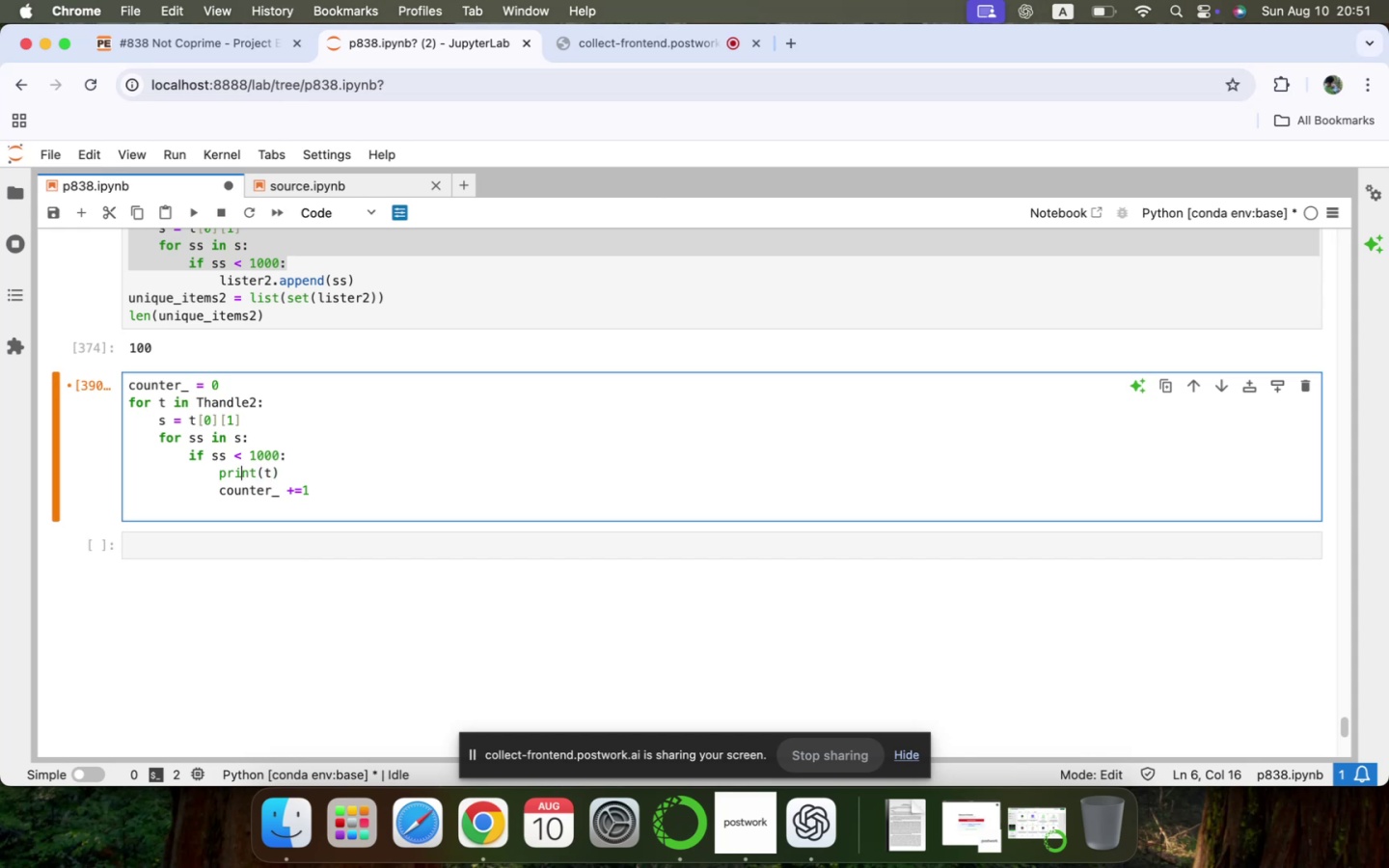 
key(ArrowLeft)
 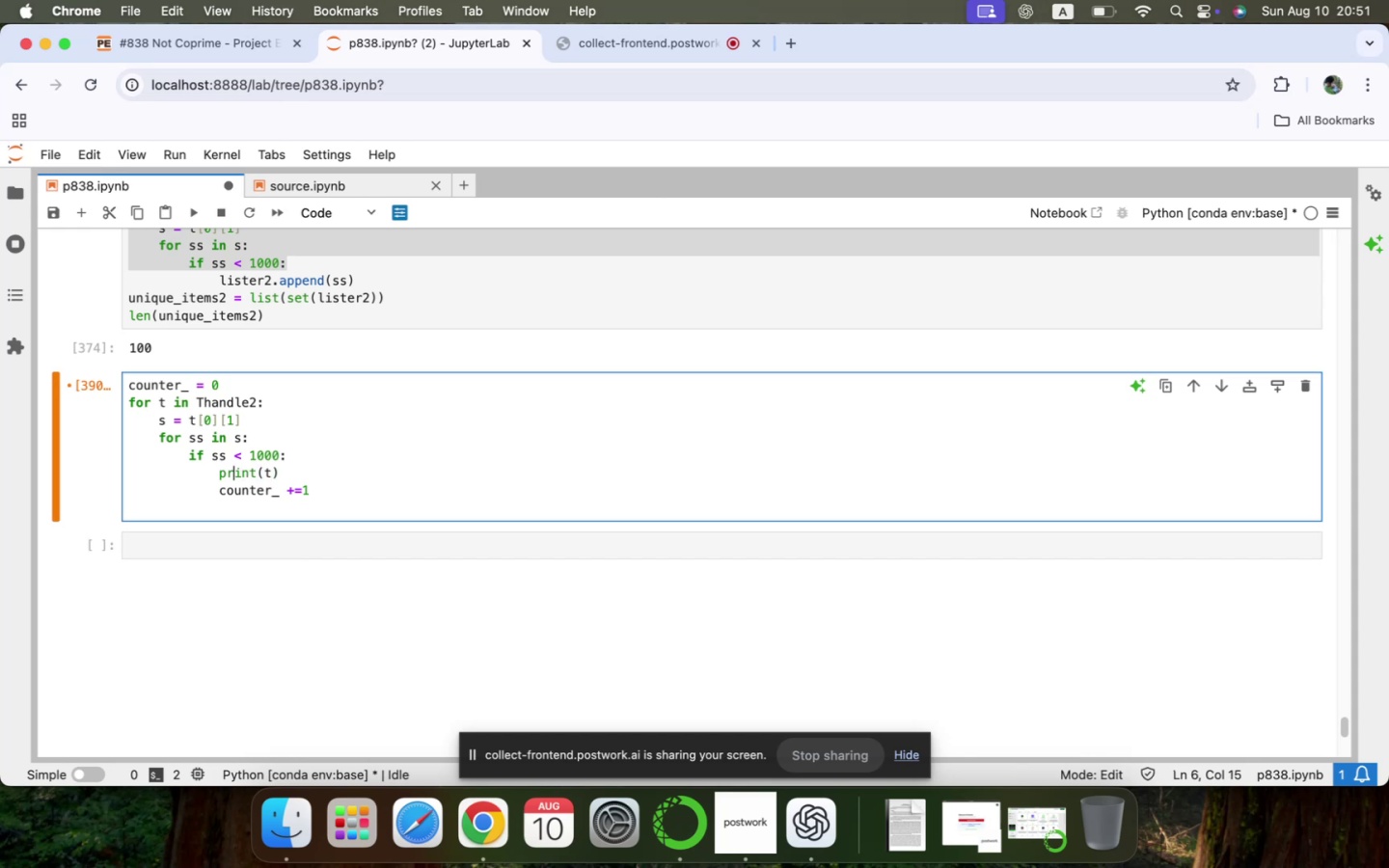 
key(ArrowLeft)
 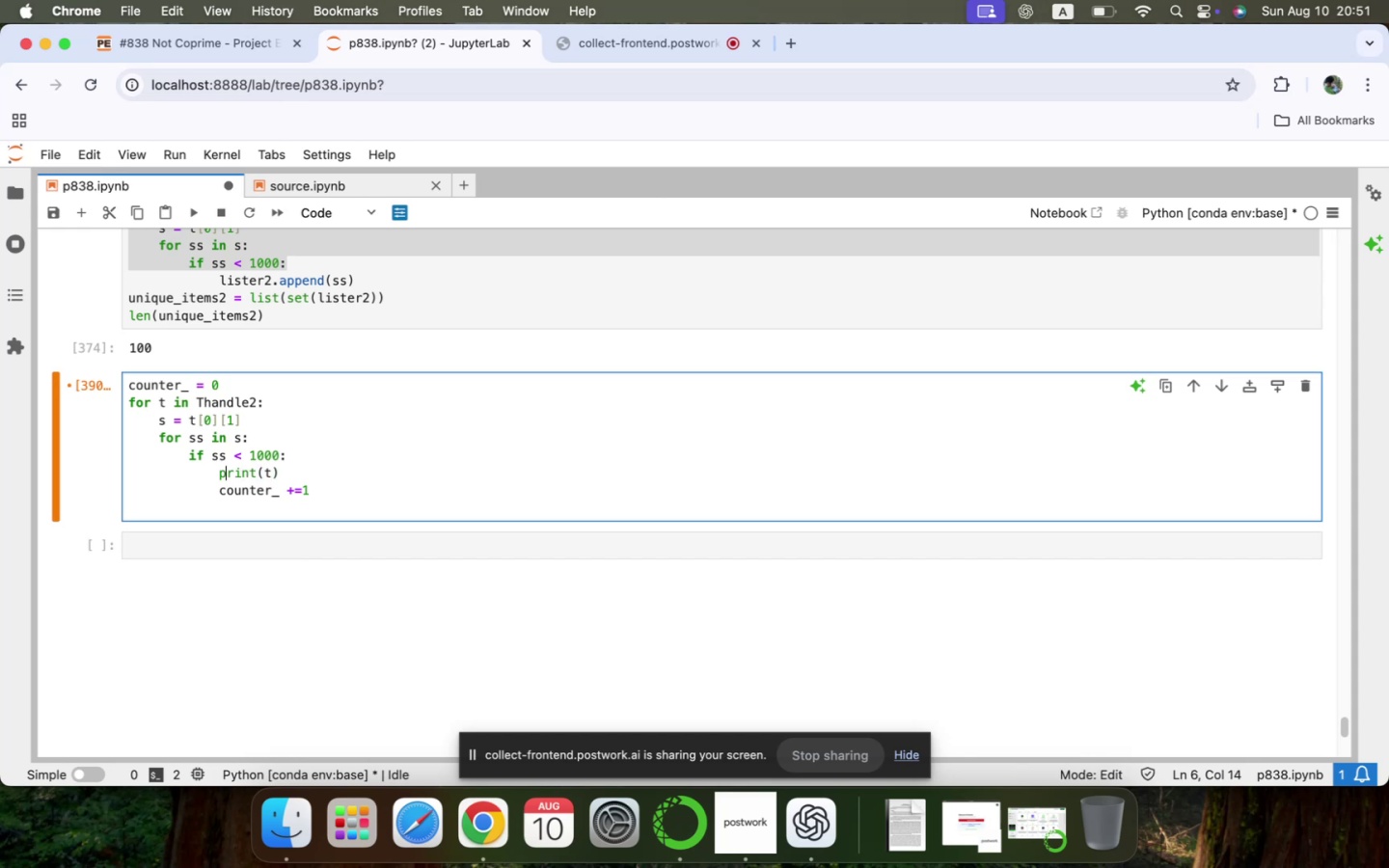 
key(ArrowLeft)
 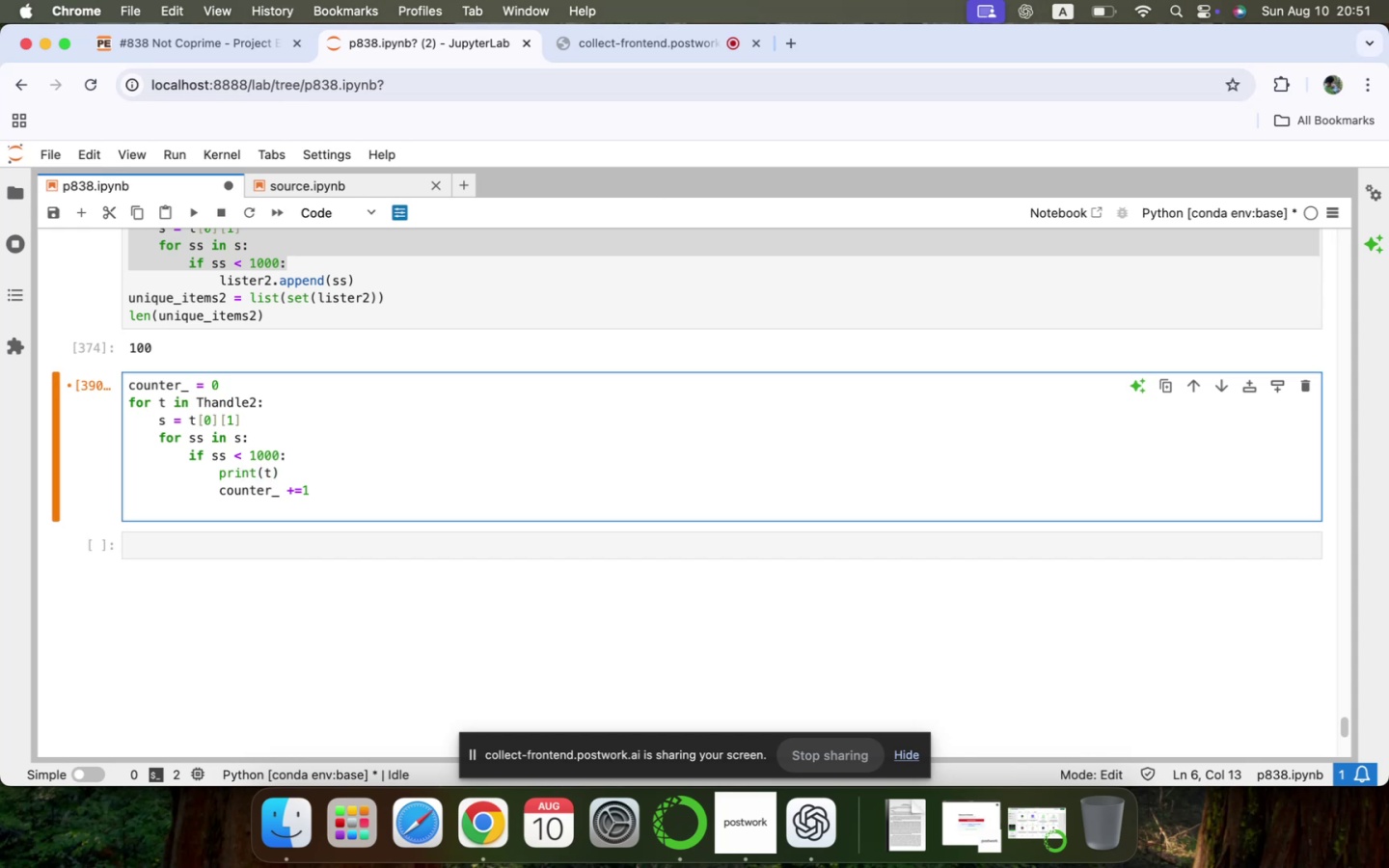 
key(Shift+ShiftRight)
 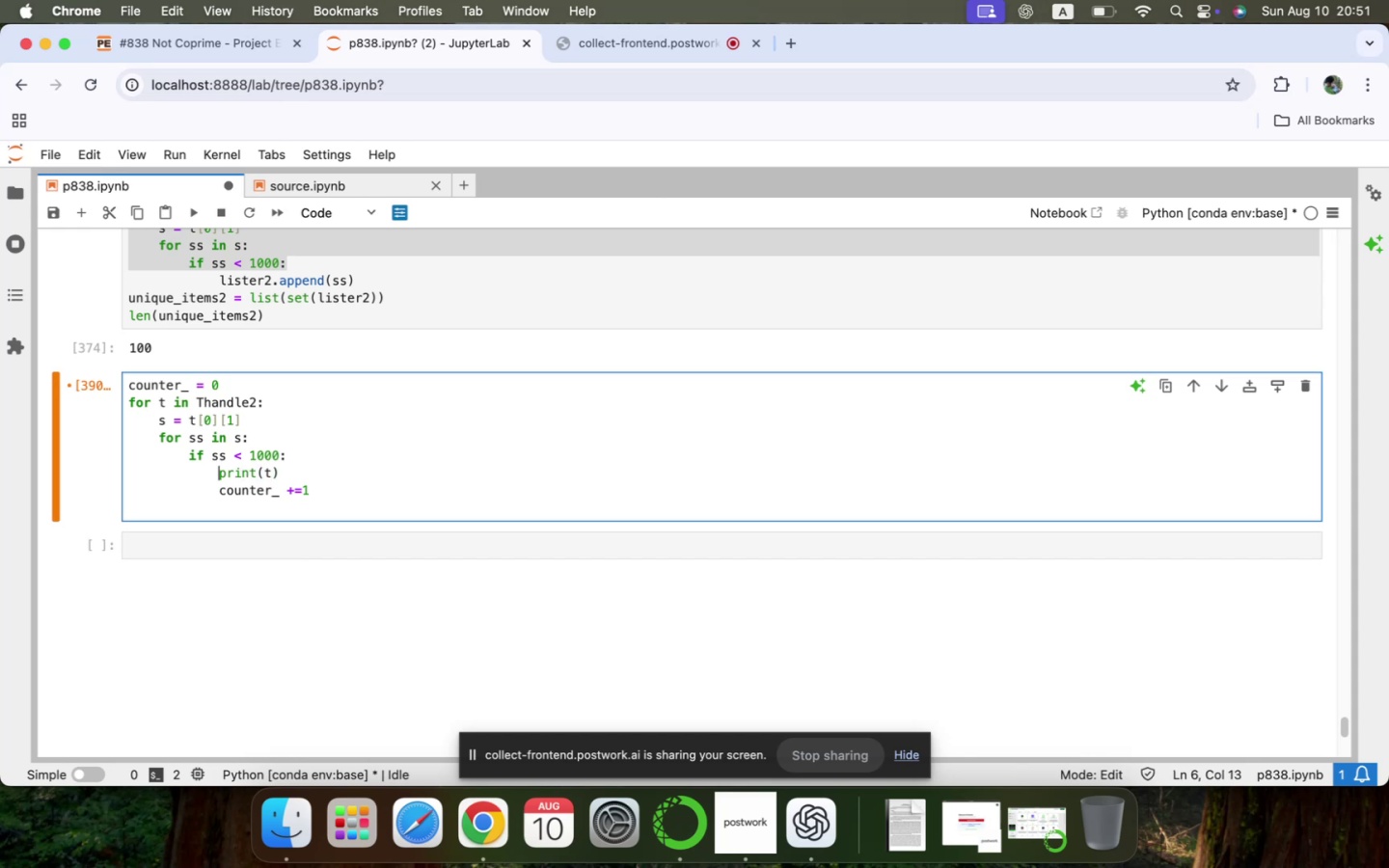 
key(Shift+3)
 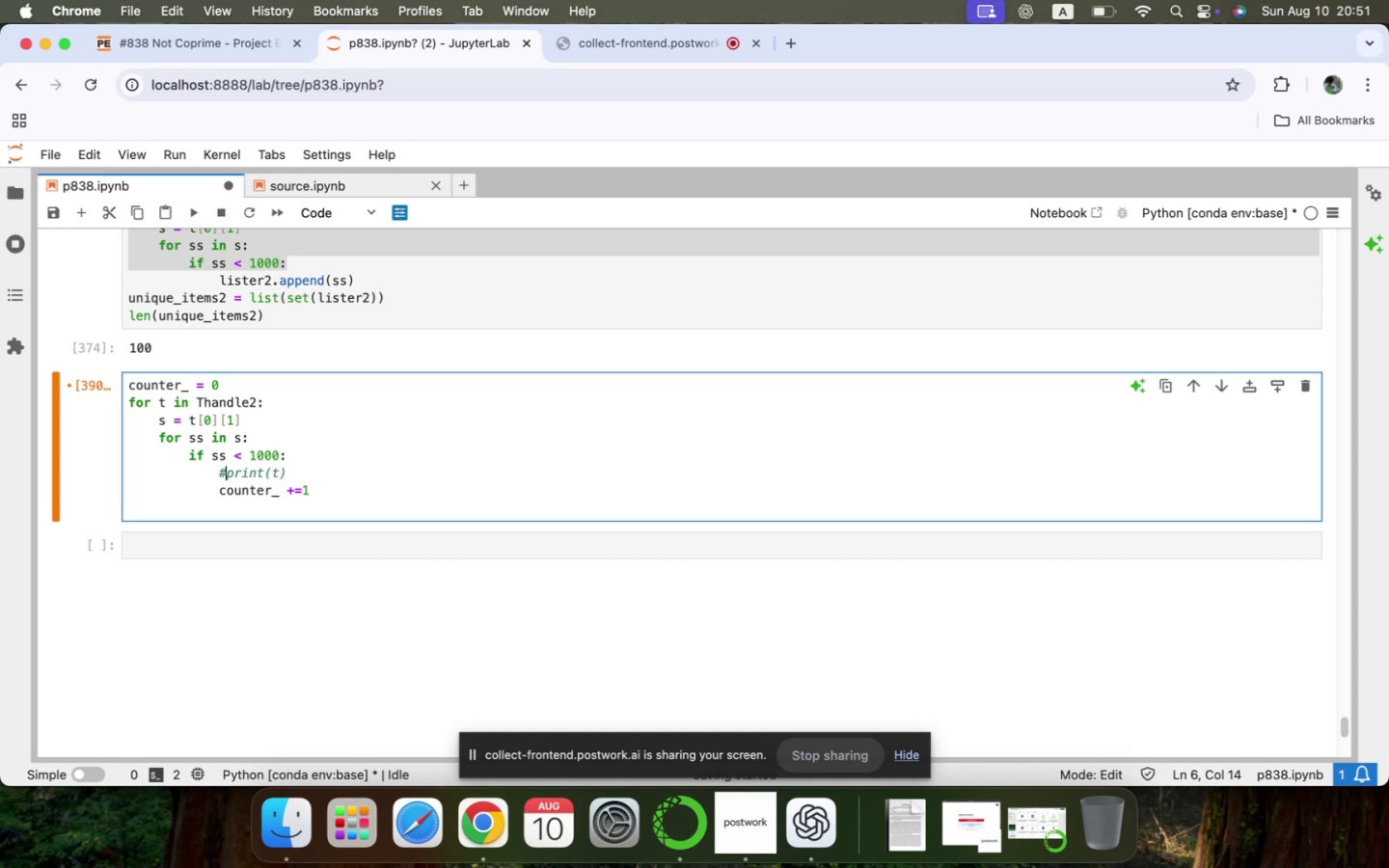 
key(ArrowDown)
 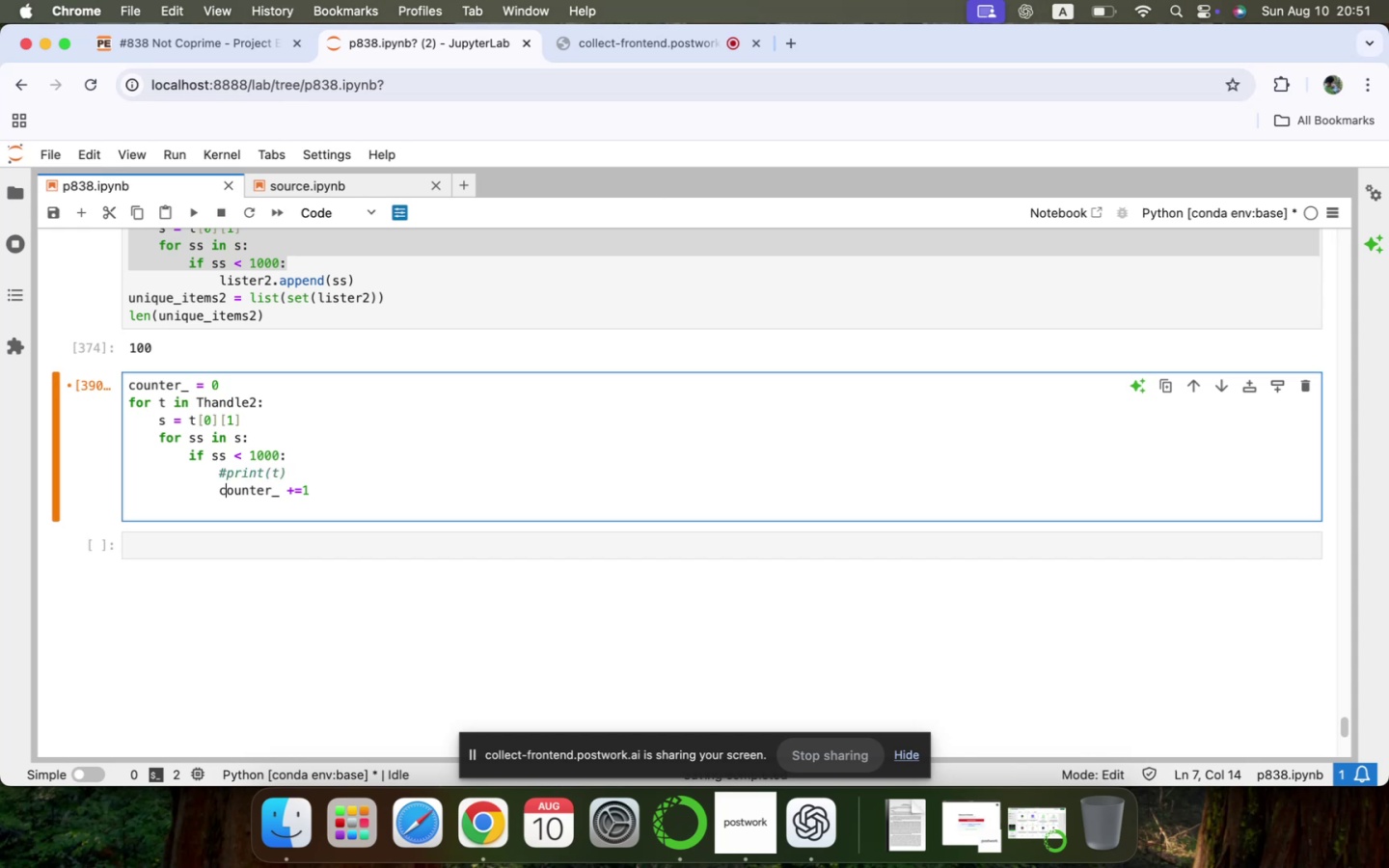 
key(ArrowDown)
 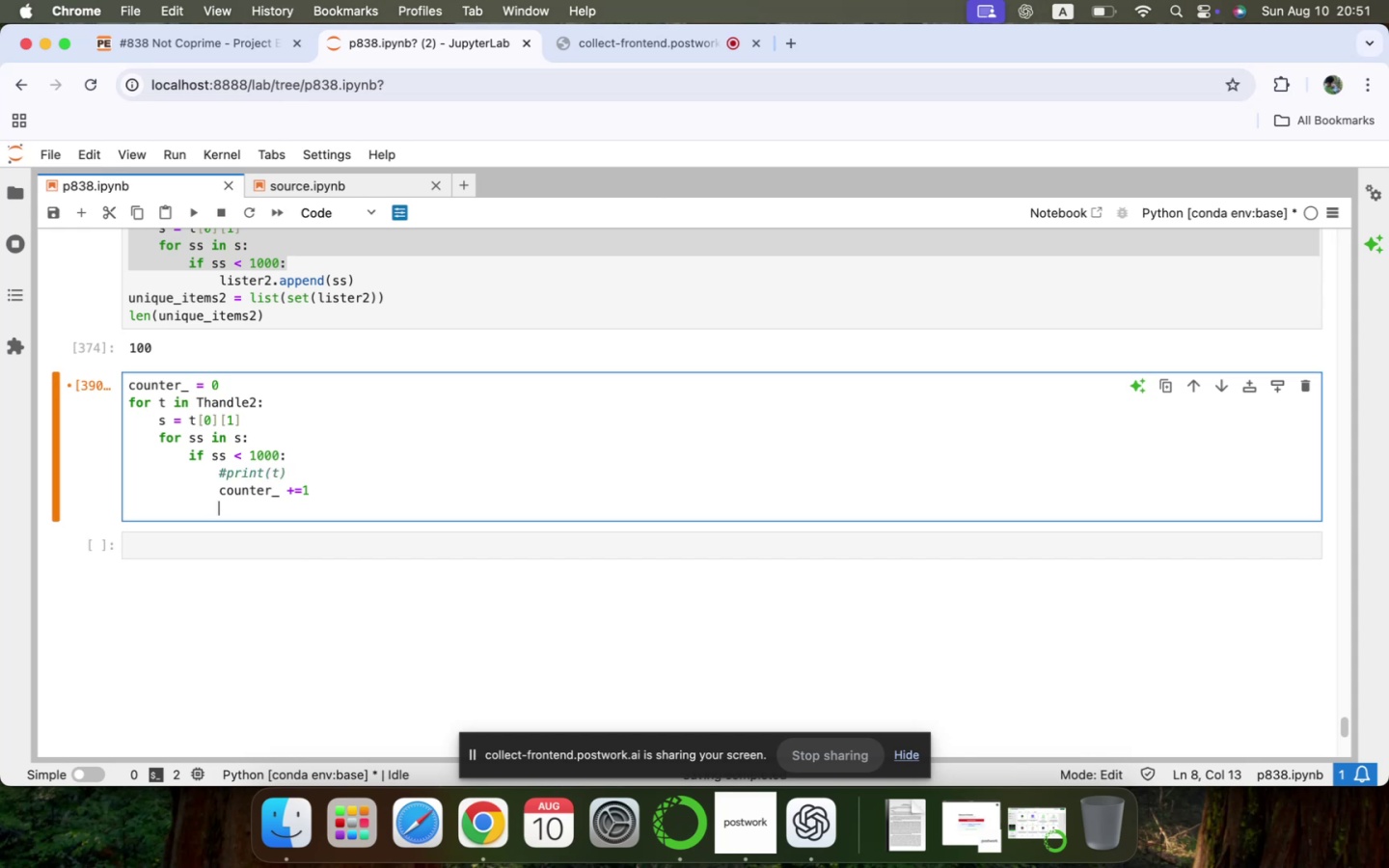 
key(Backspace)
key(Backspace)
key(Backspace)
type(print(counter_)
 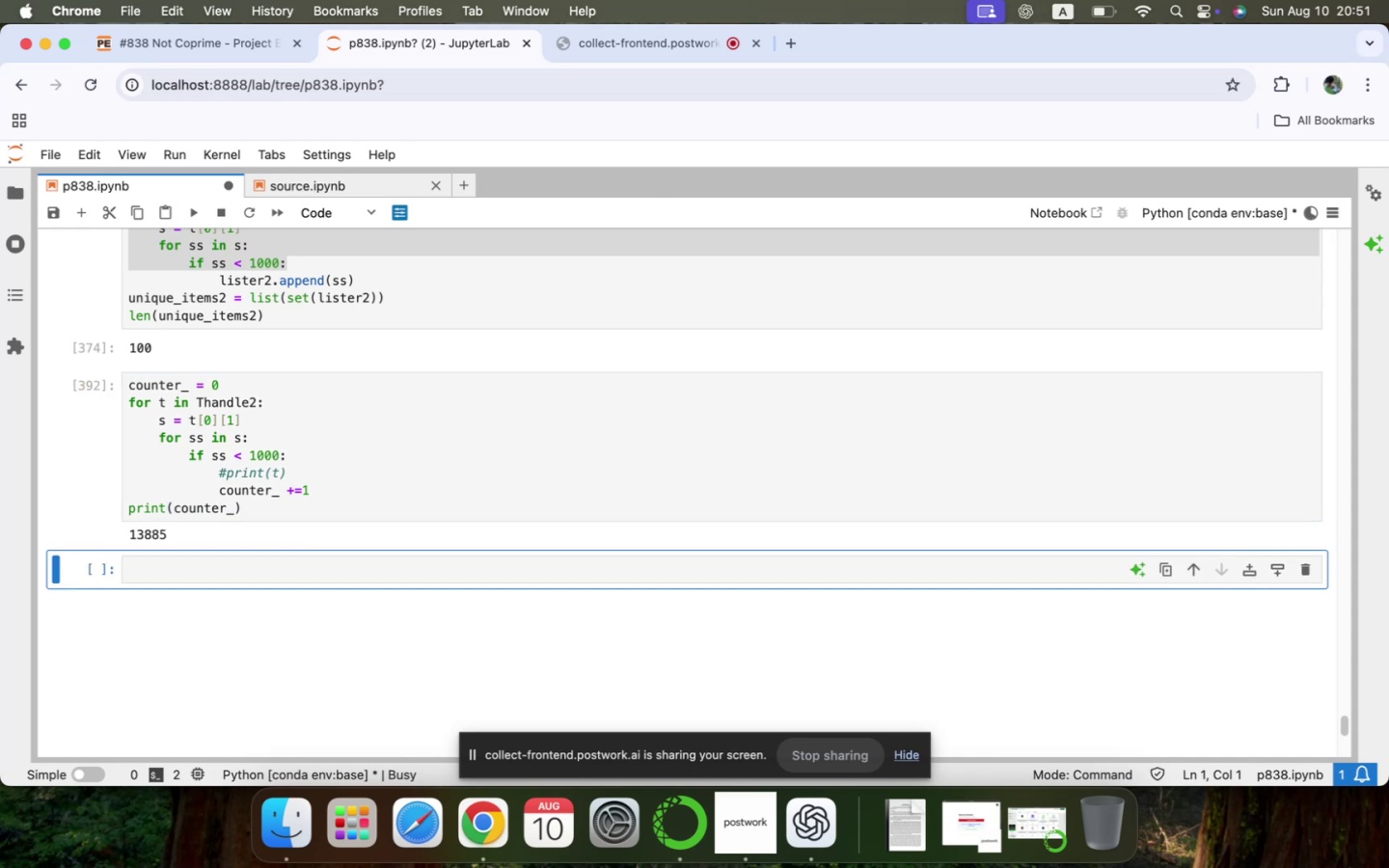 
key(Shift+Enter)
 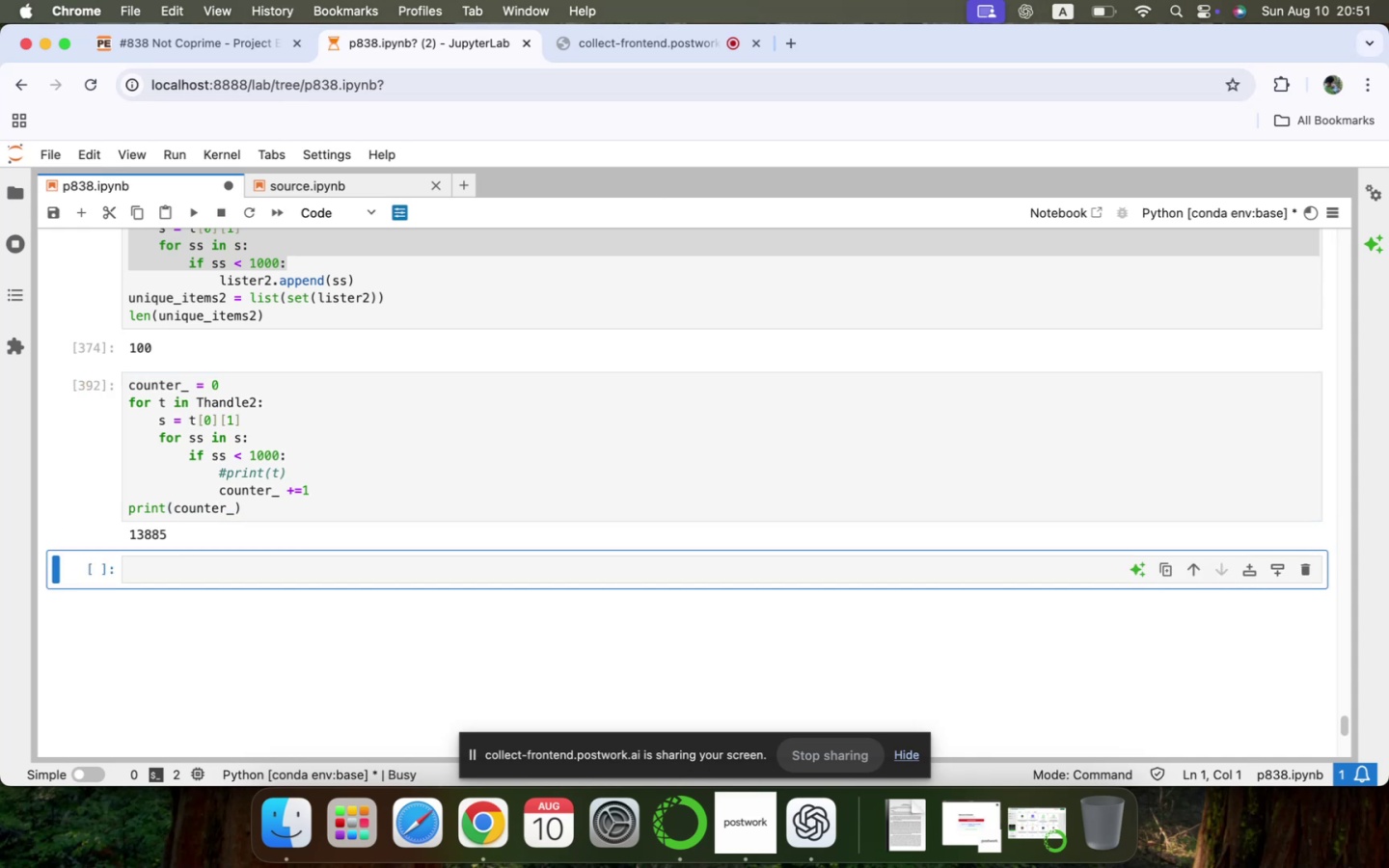 
wait(8.66)
 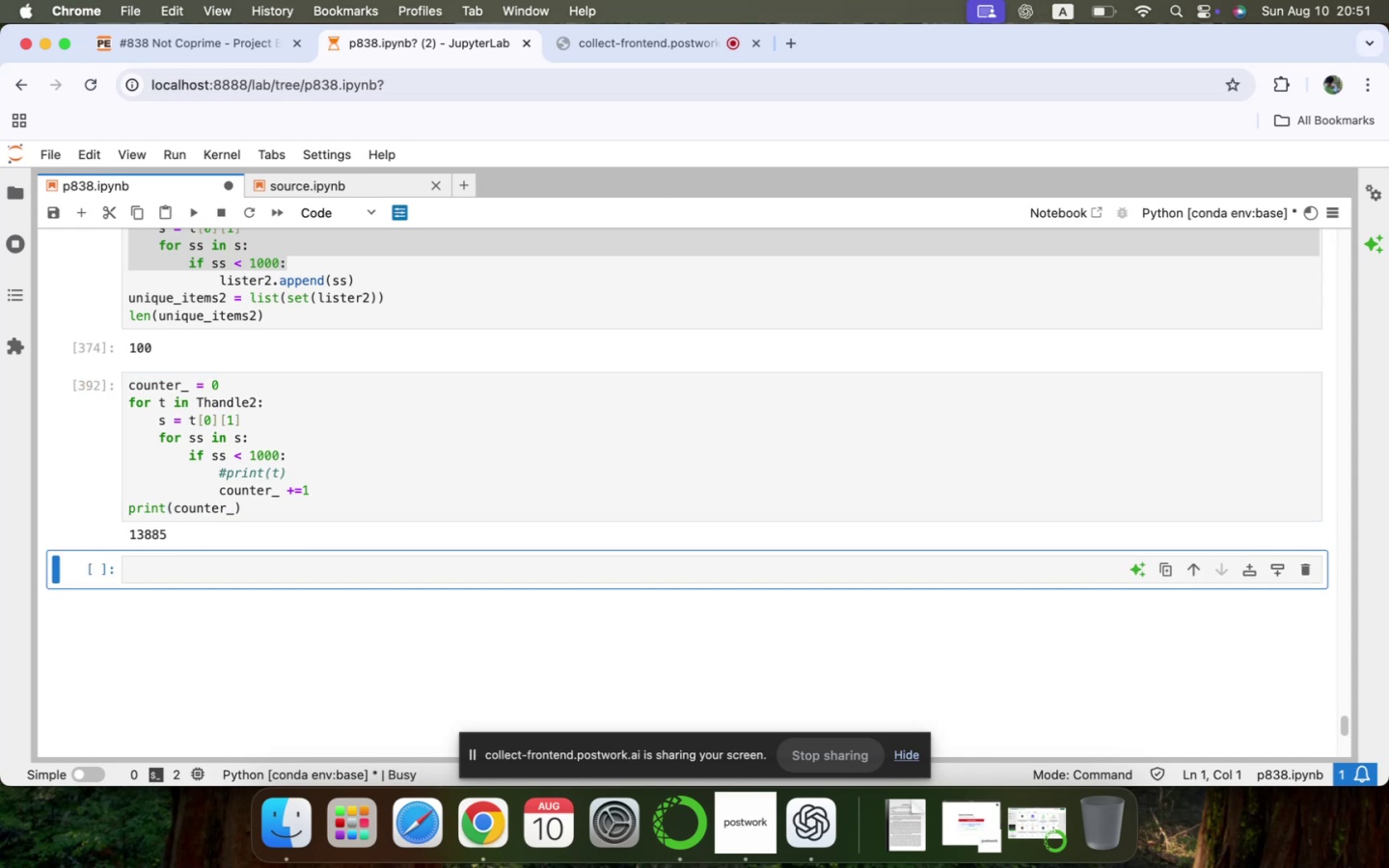 
left_click([474, 467])
 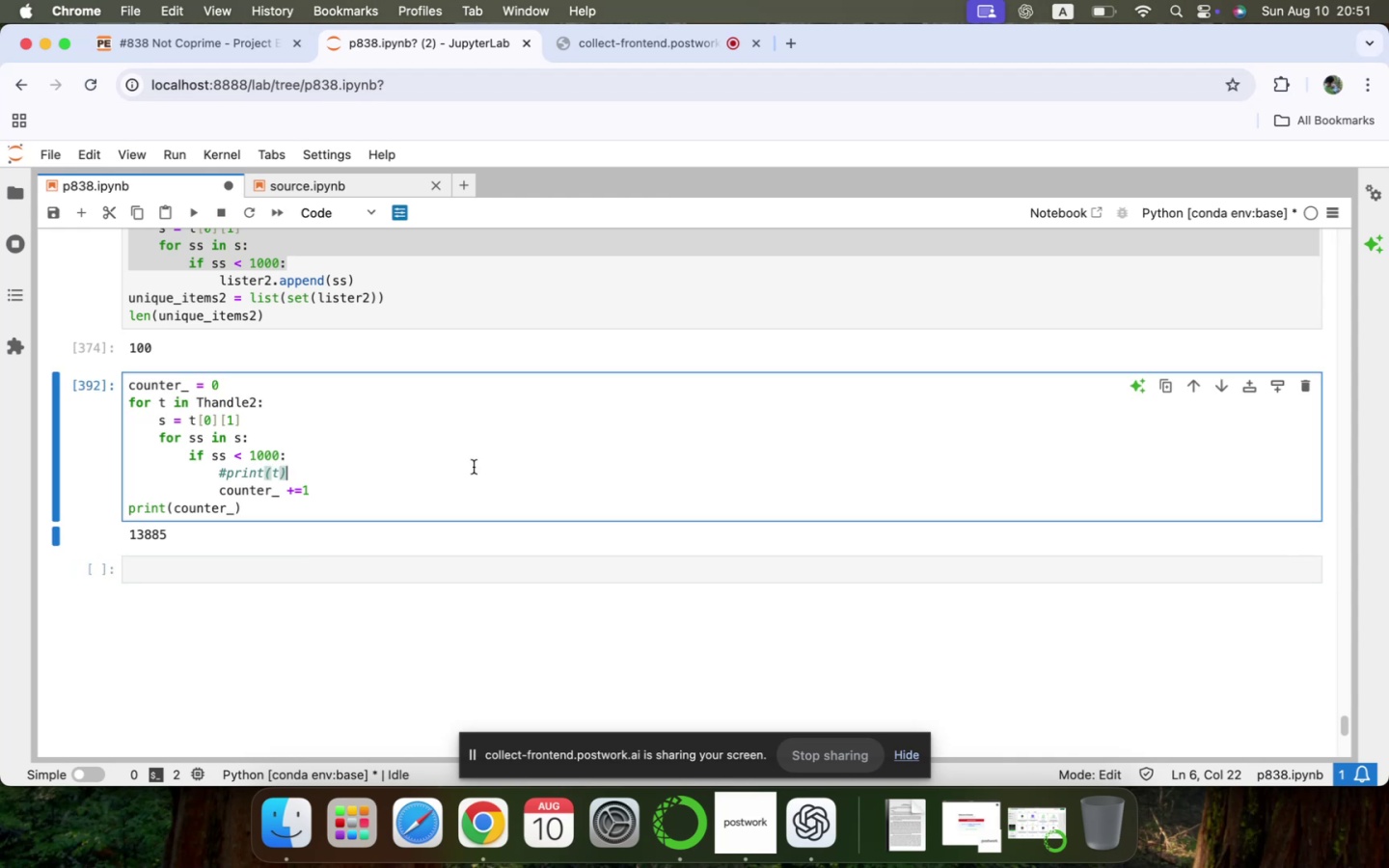 
key(Meta+Z)
 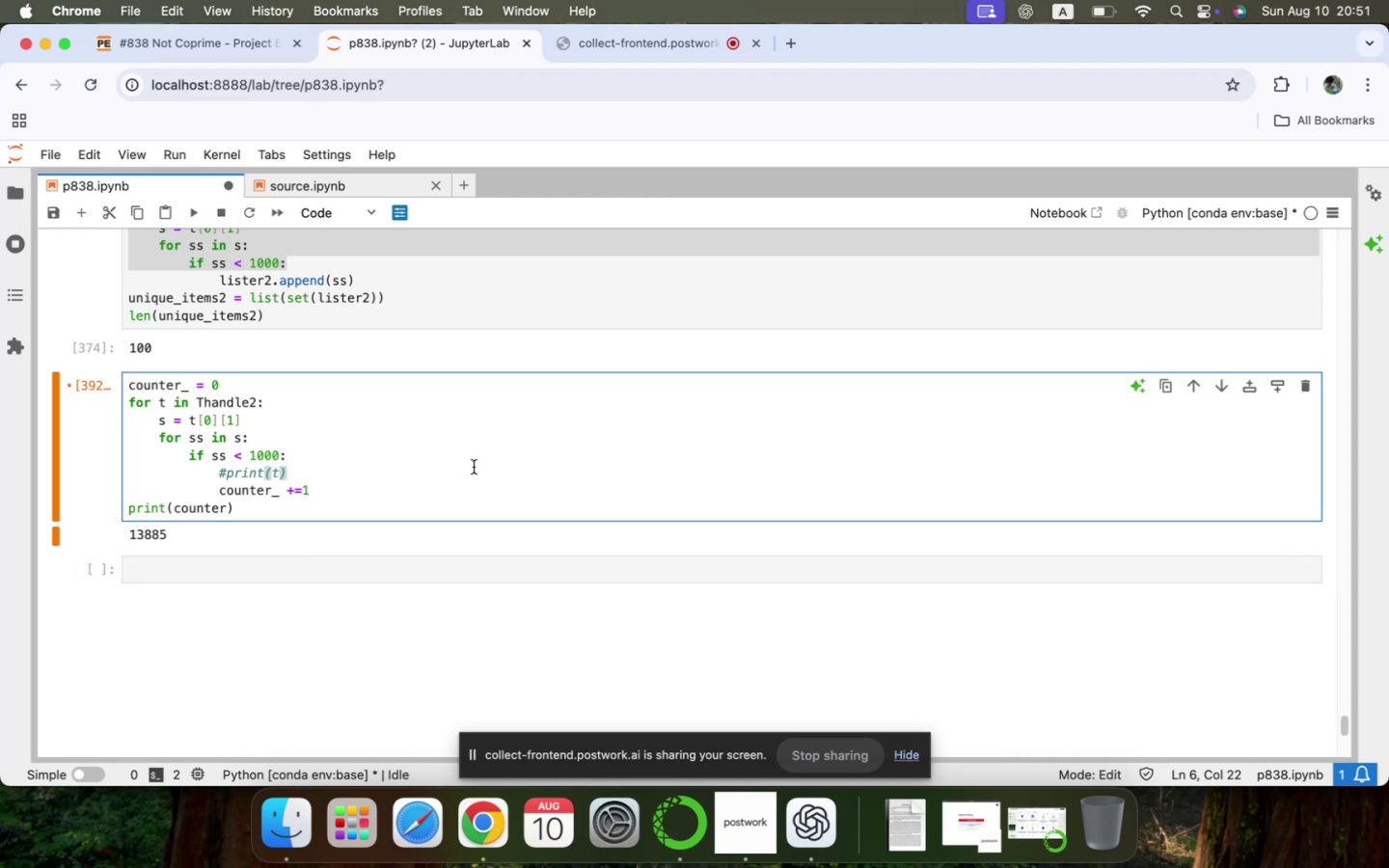 
key(Meta+Z)
 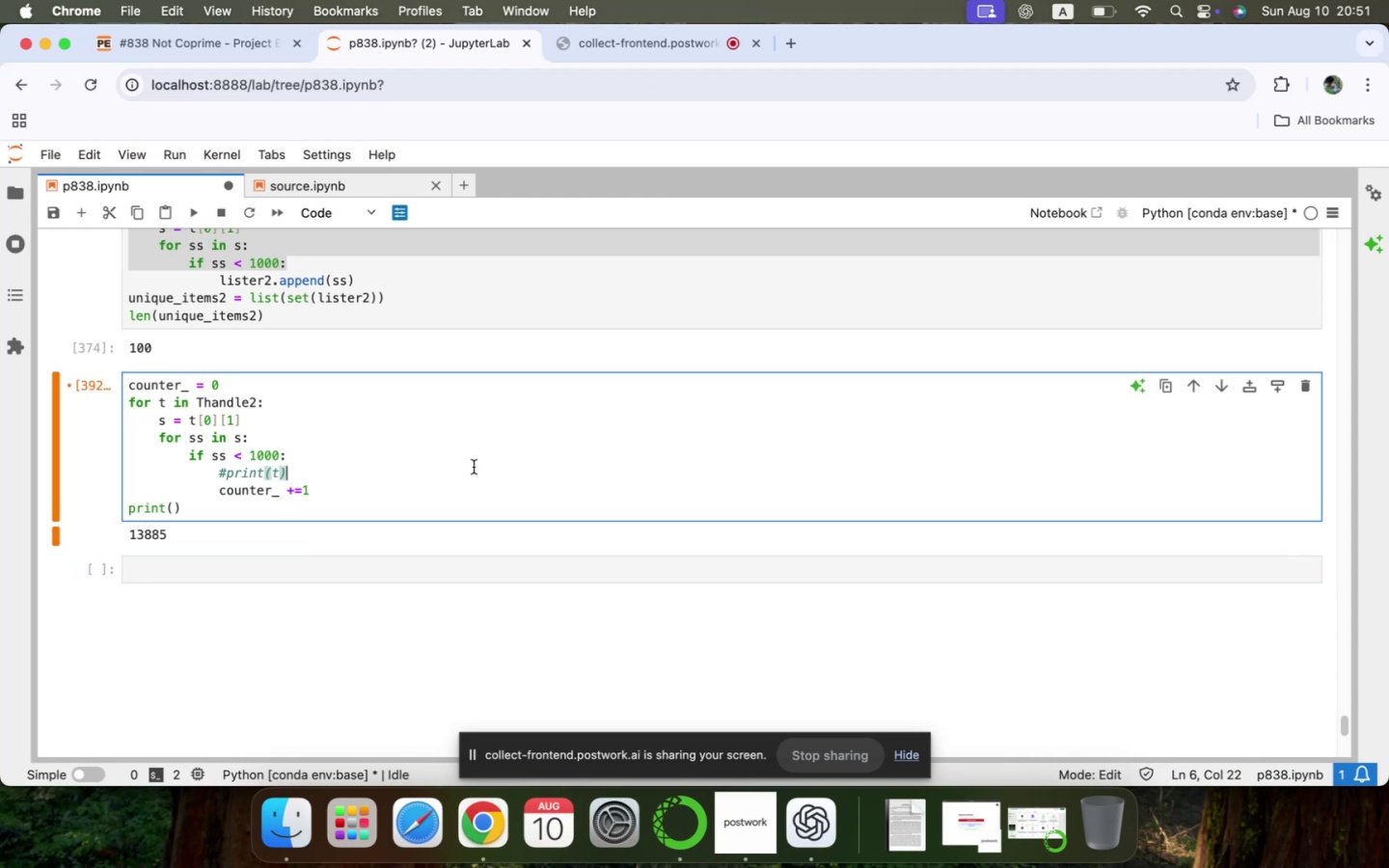 
key(Meta+Z)
 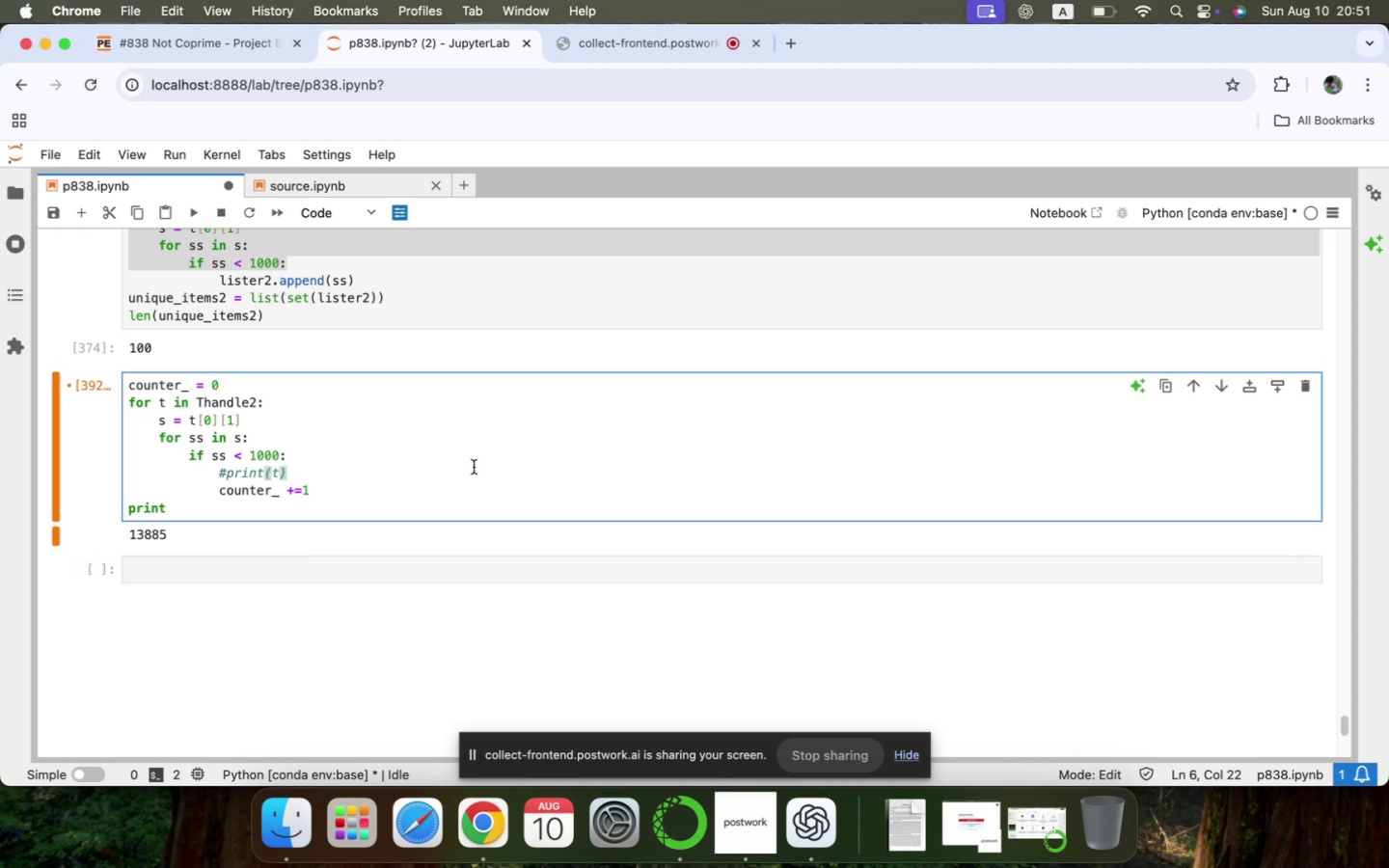 
key(Meta+Z)
 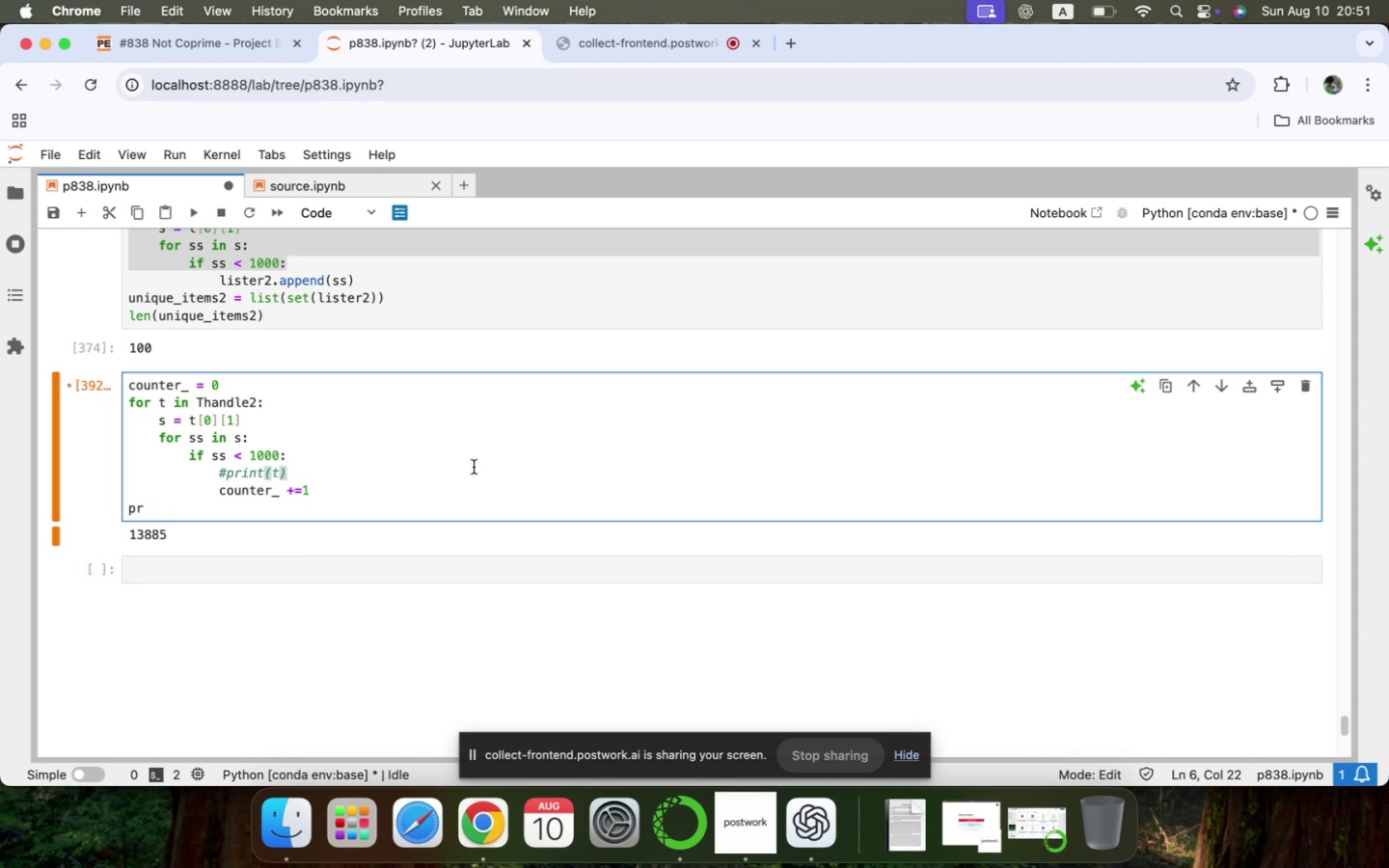 
key(Meta+Z)
 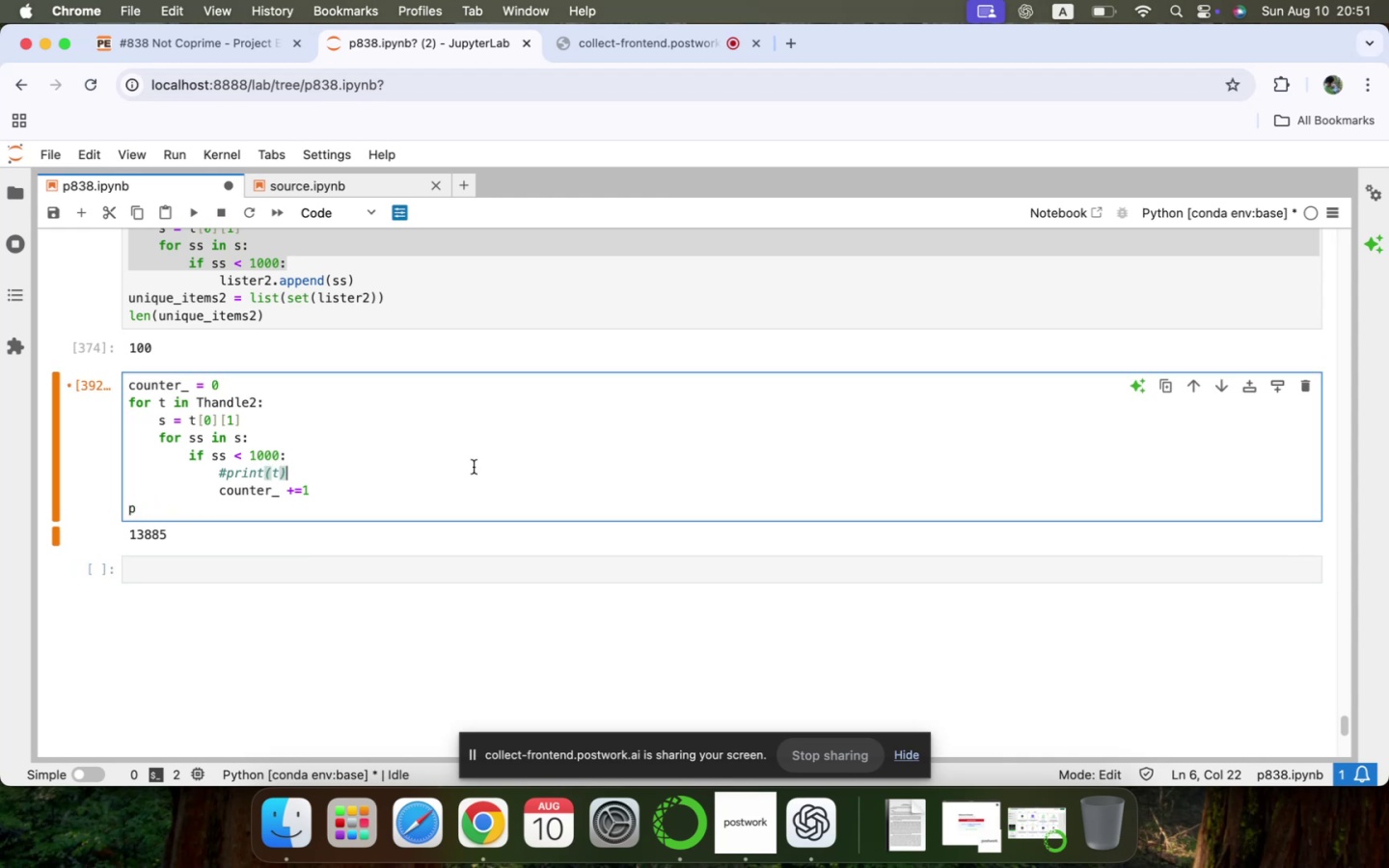 
key(Meta+Z)
 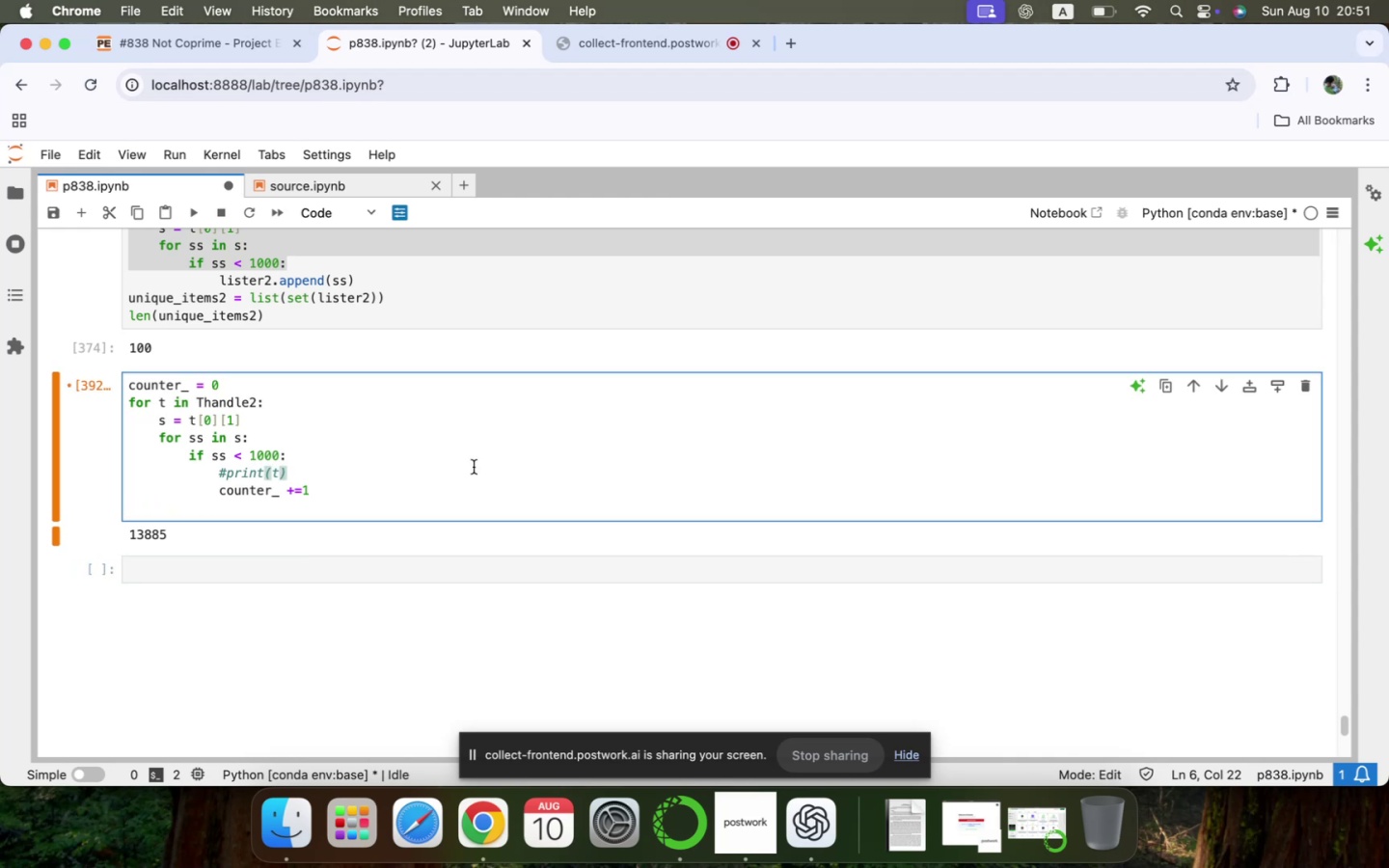 
key(Meta+Z)
 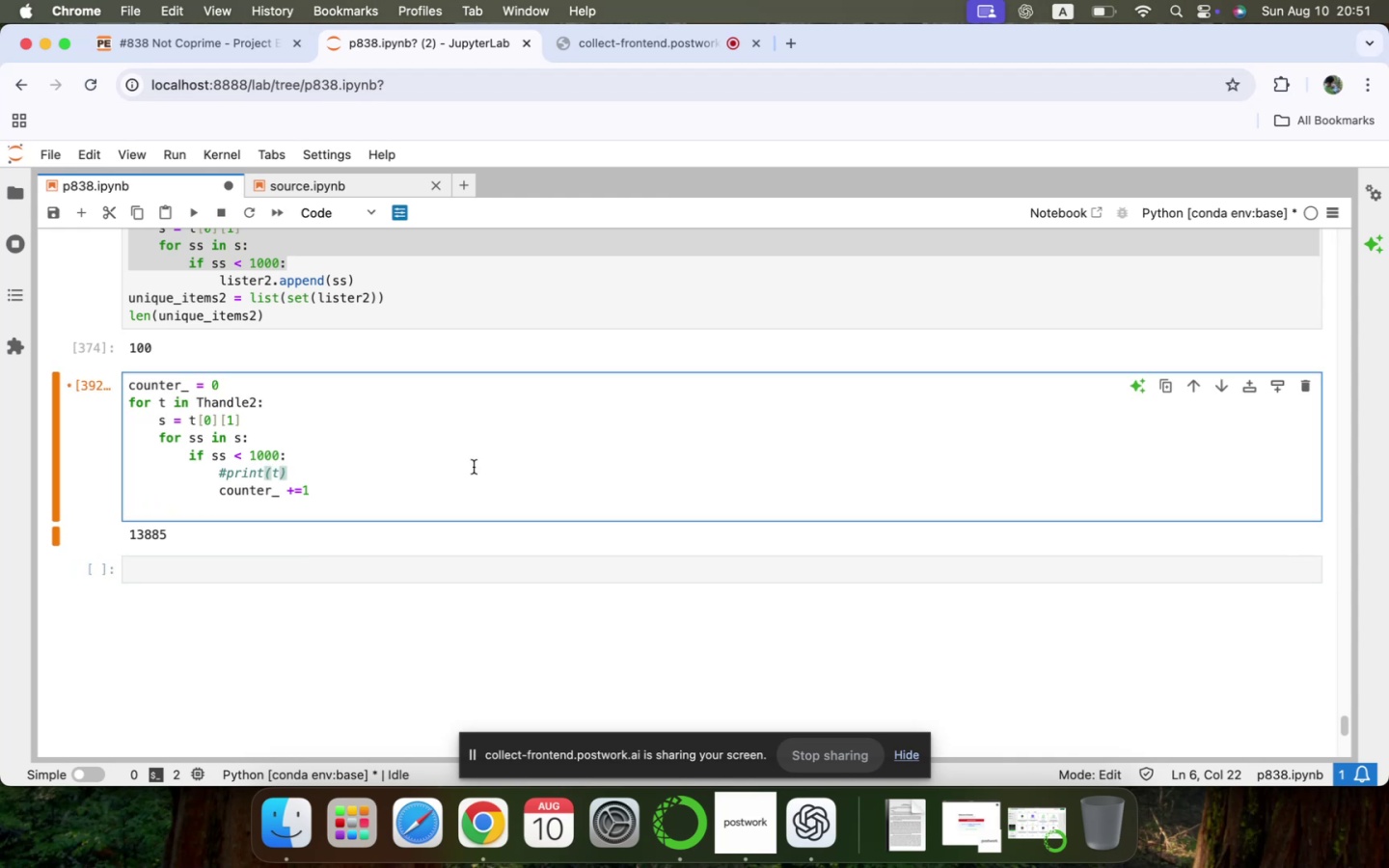 
key(Meta+Z)
 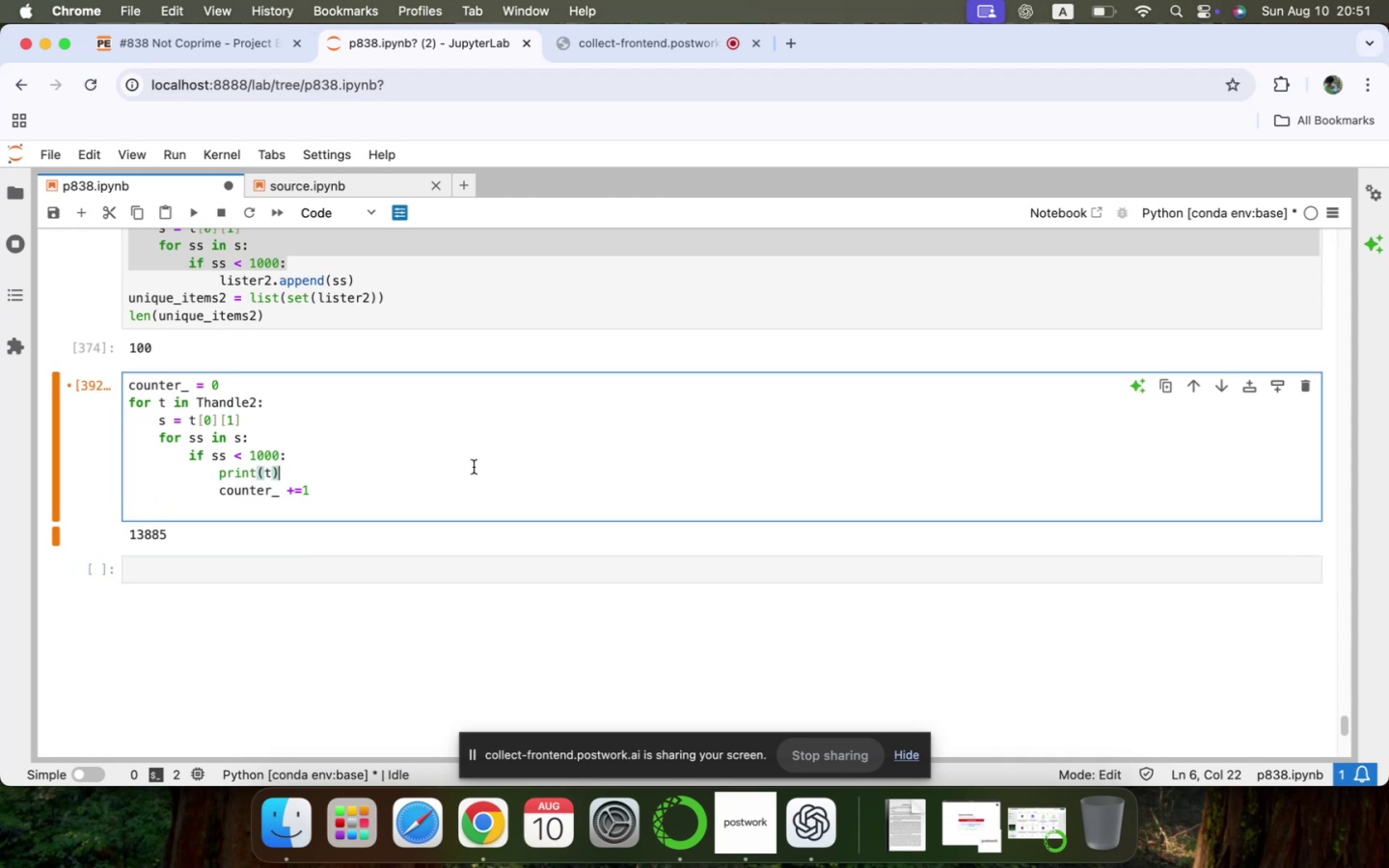 
key(Meta+Z)
 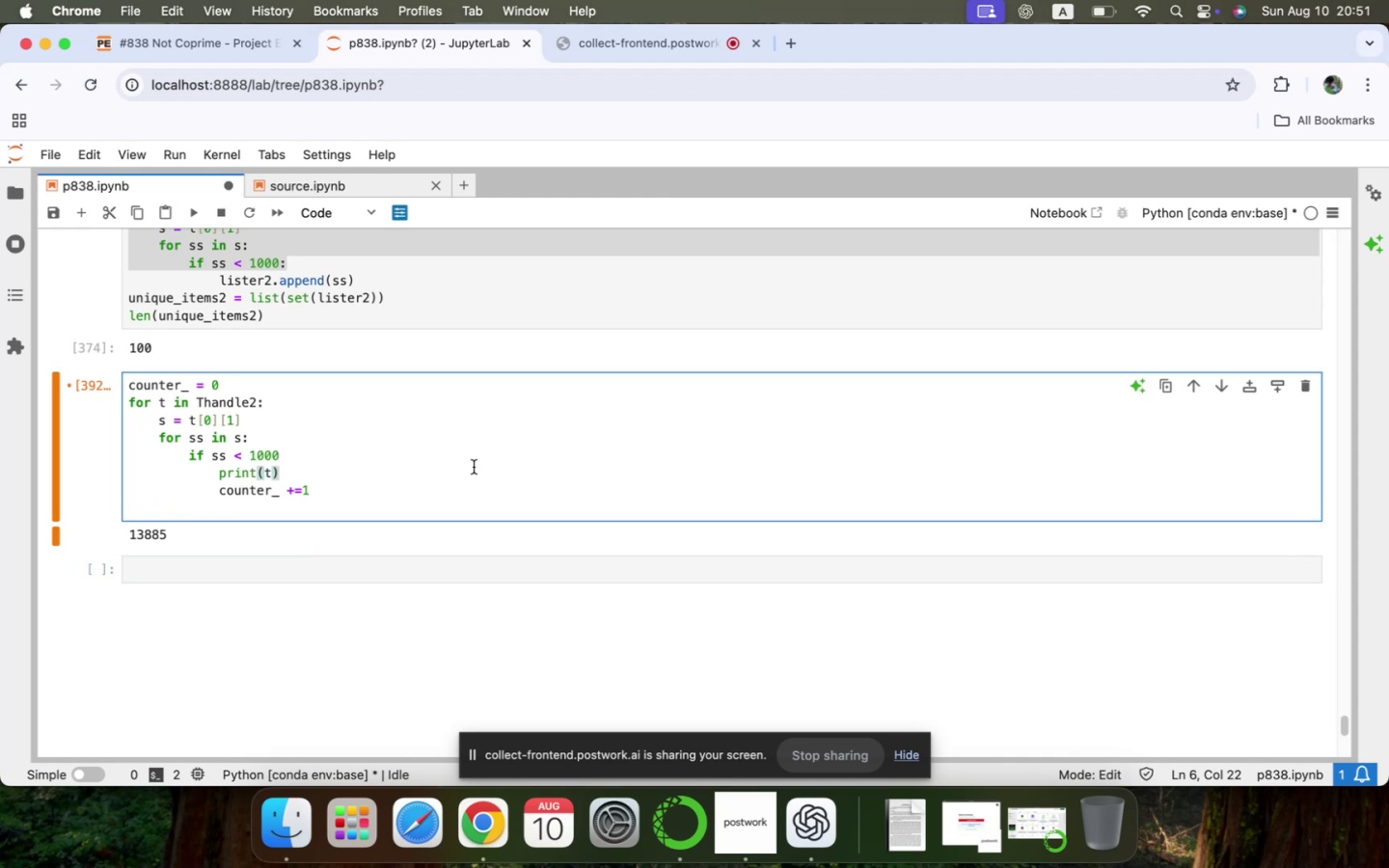 
key(Meta+Z)
 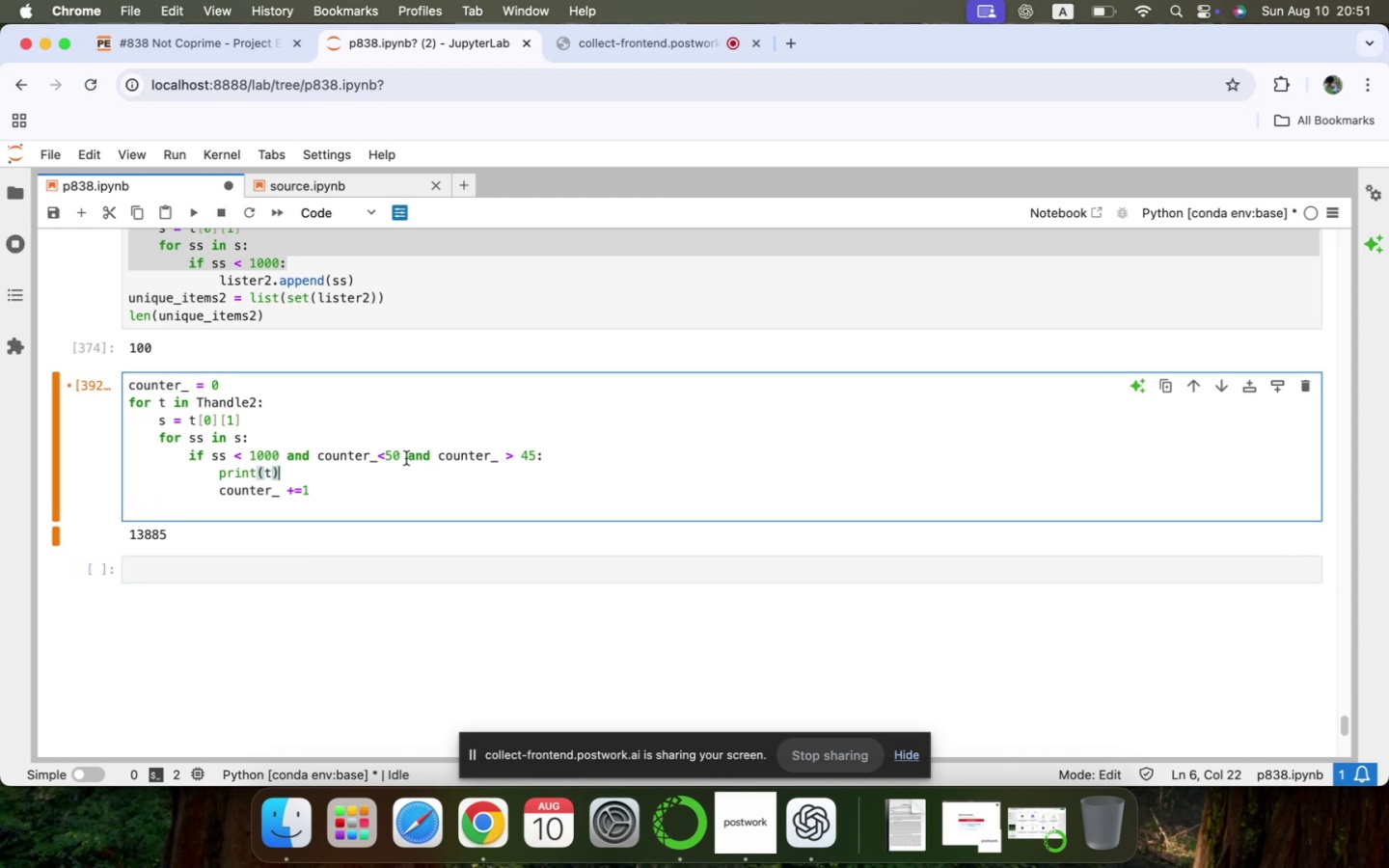 
left_click([392, 457])
 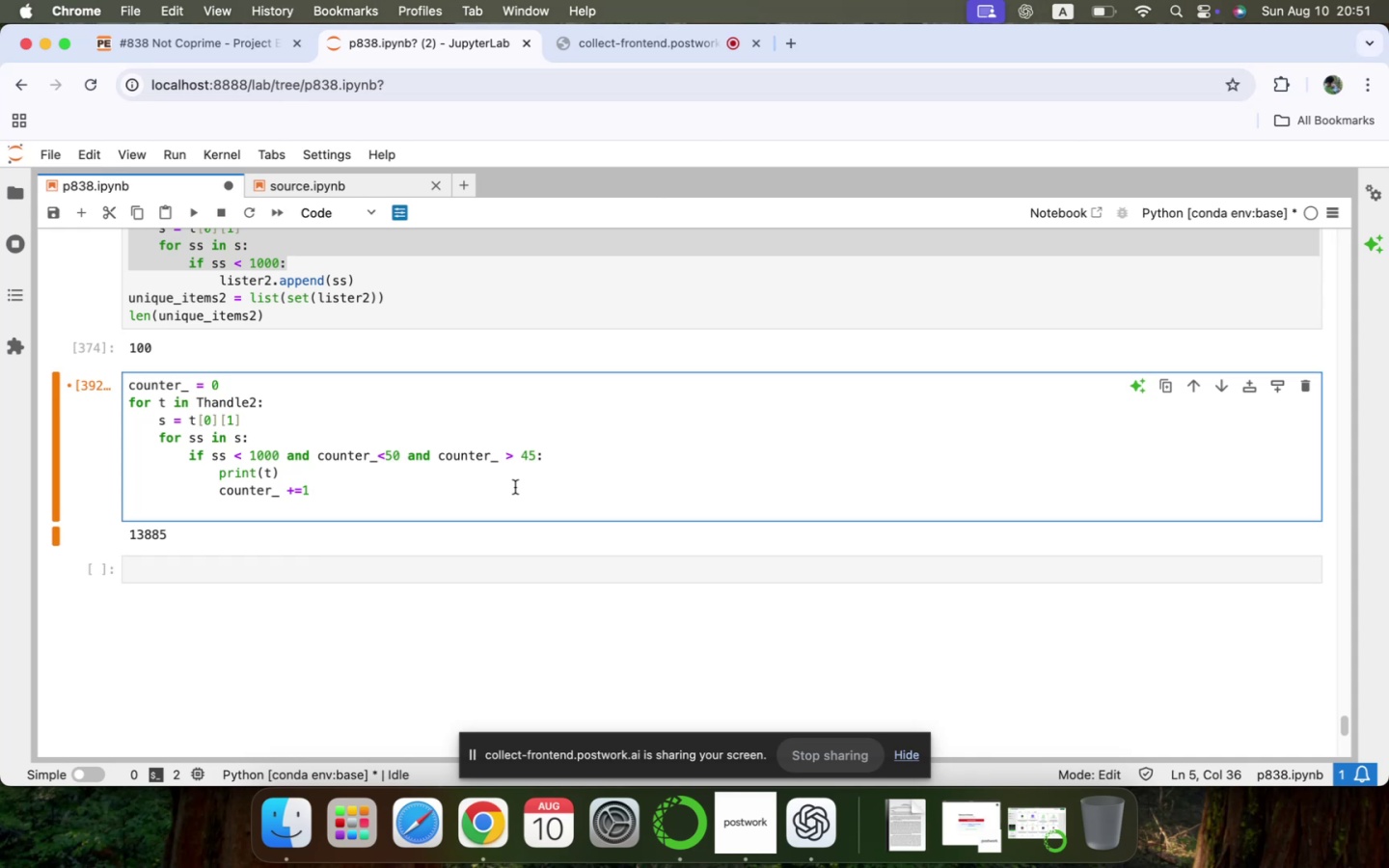 
key(ArrowRight)
 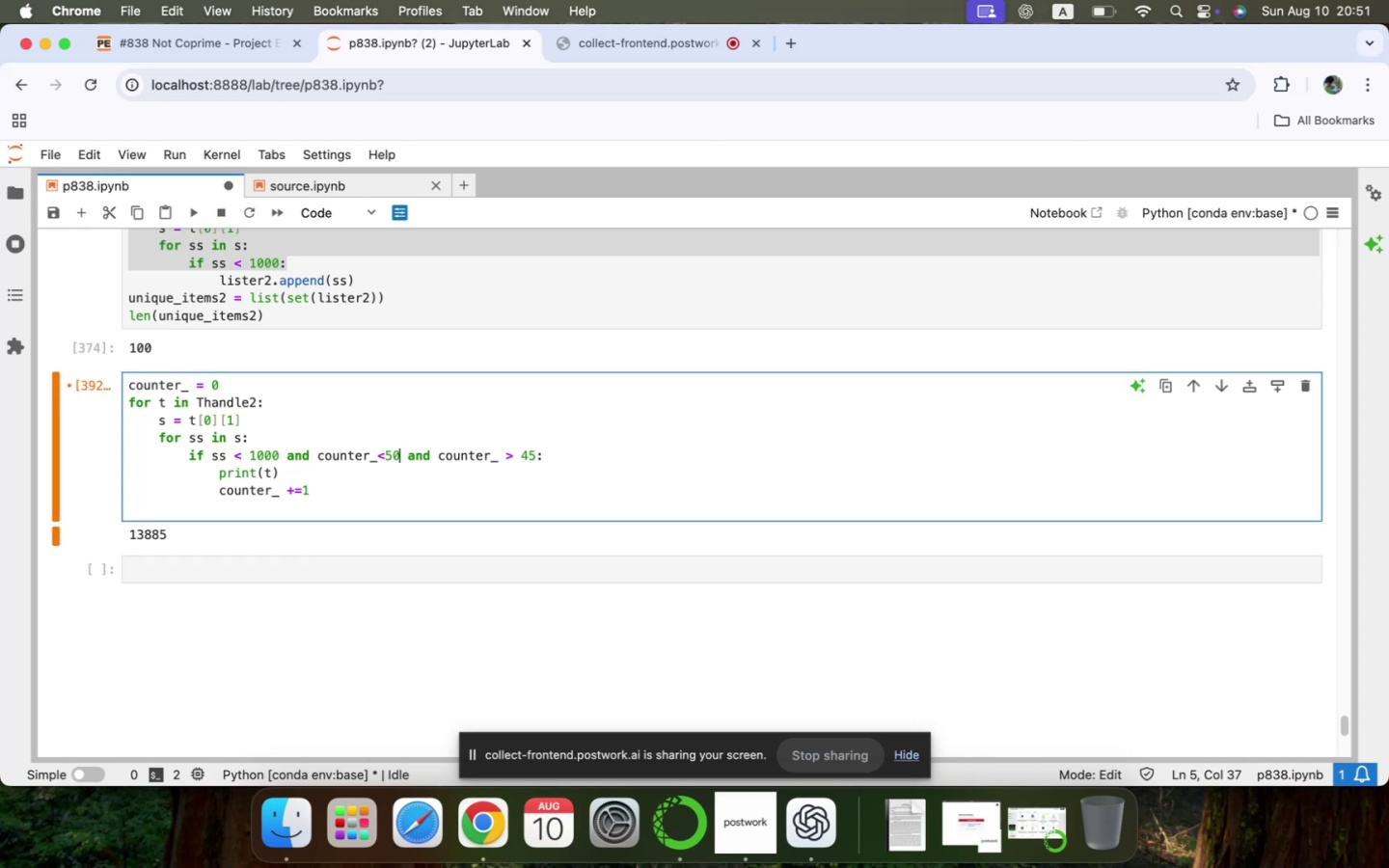 
key(ArrowLeft)
 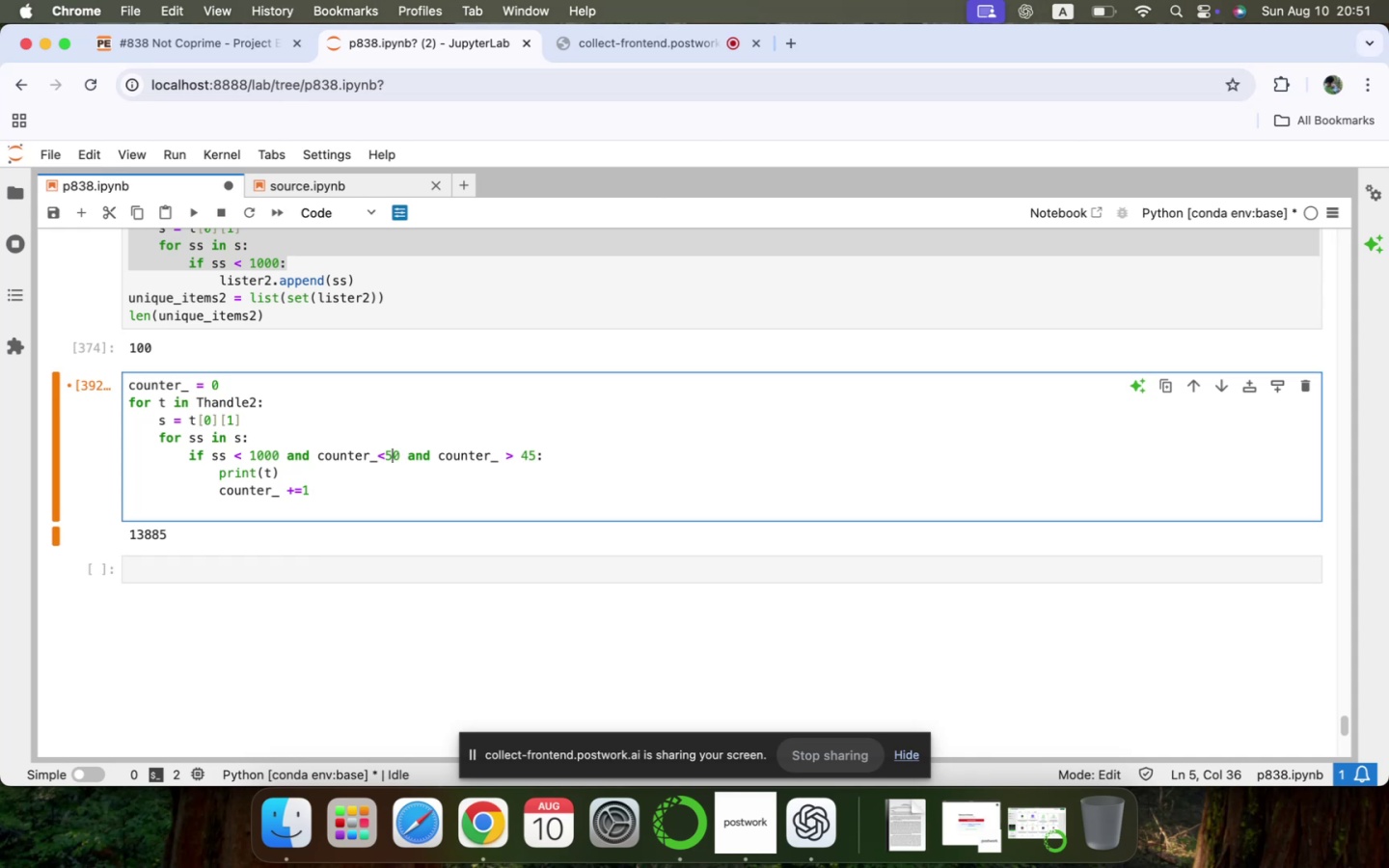 
key(ArrowRight)
 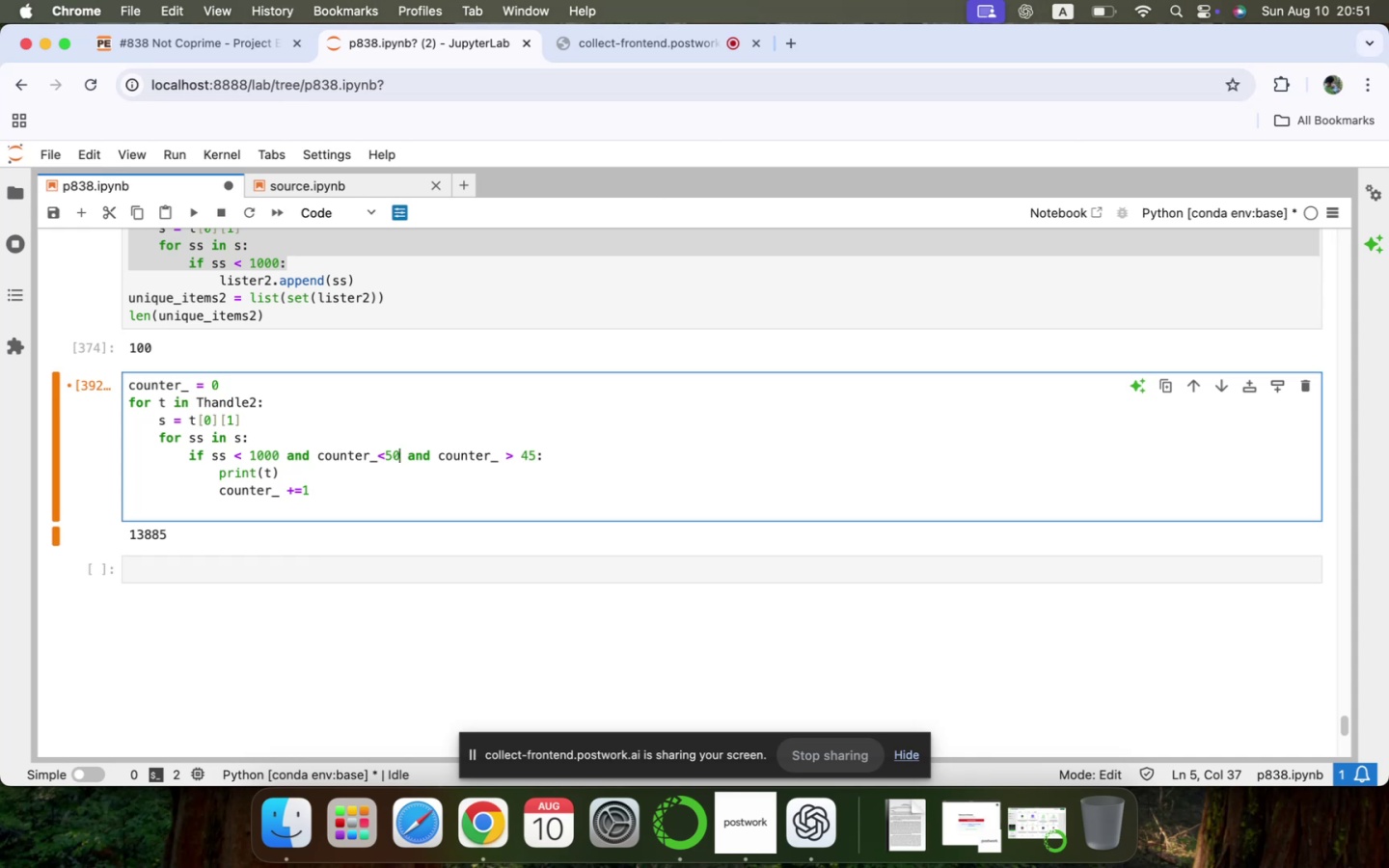 
key(Backspace)
key(Backspace)
type(13000)
 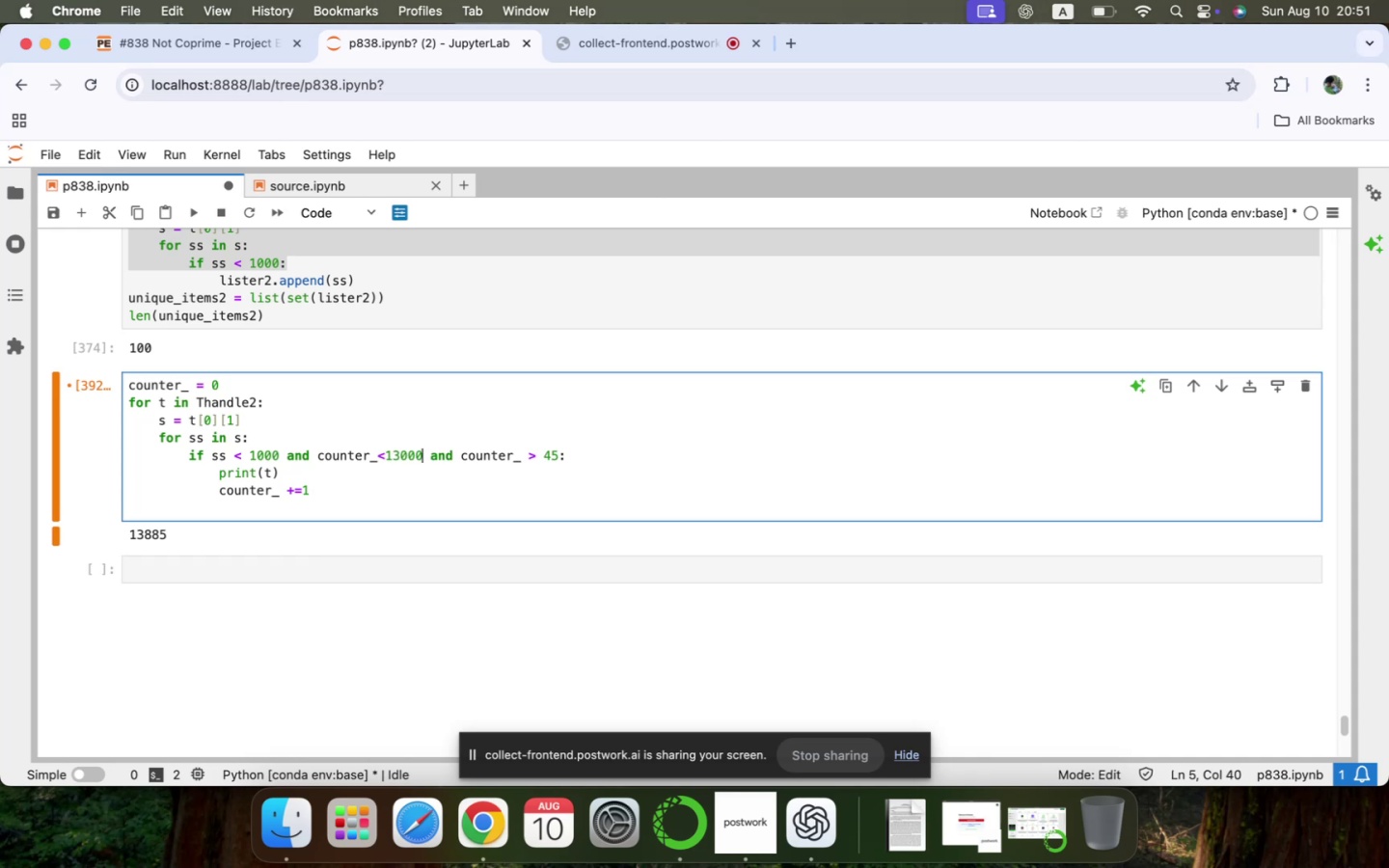 
hold_key(key=ArrowRight, duration=1.49)
 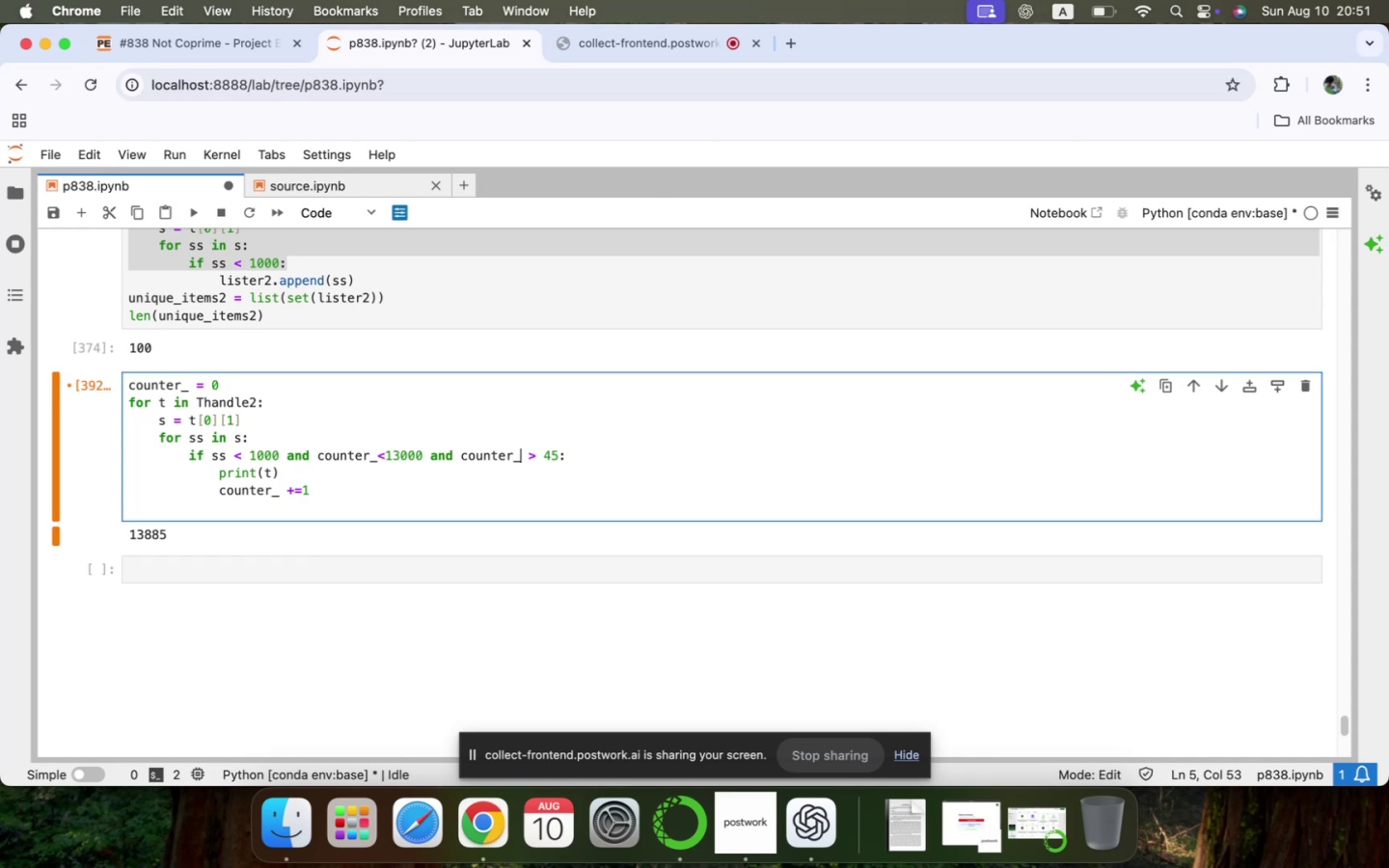 
key(ArrowRight)
 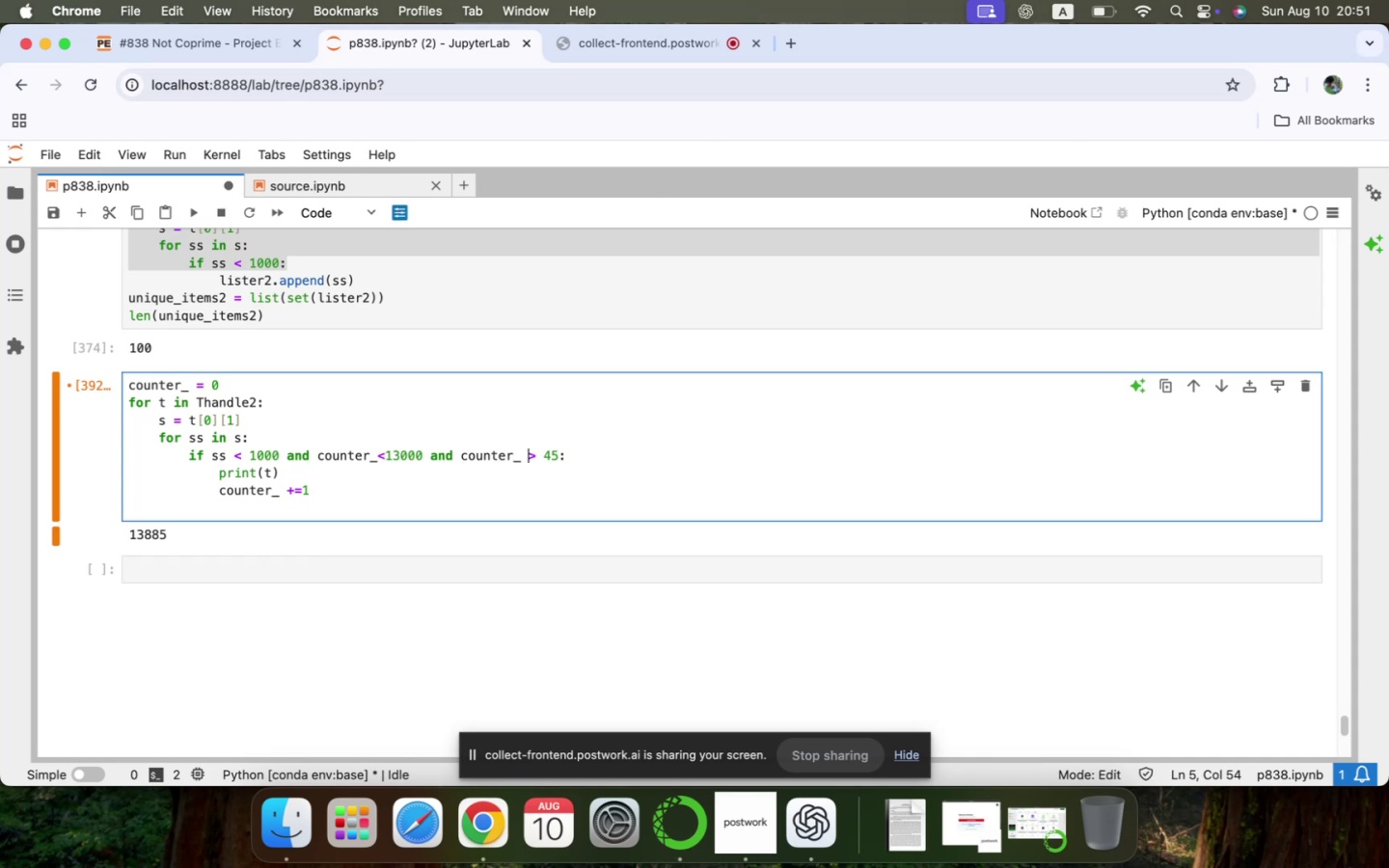 
key(ArrowRight)
 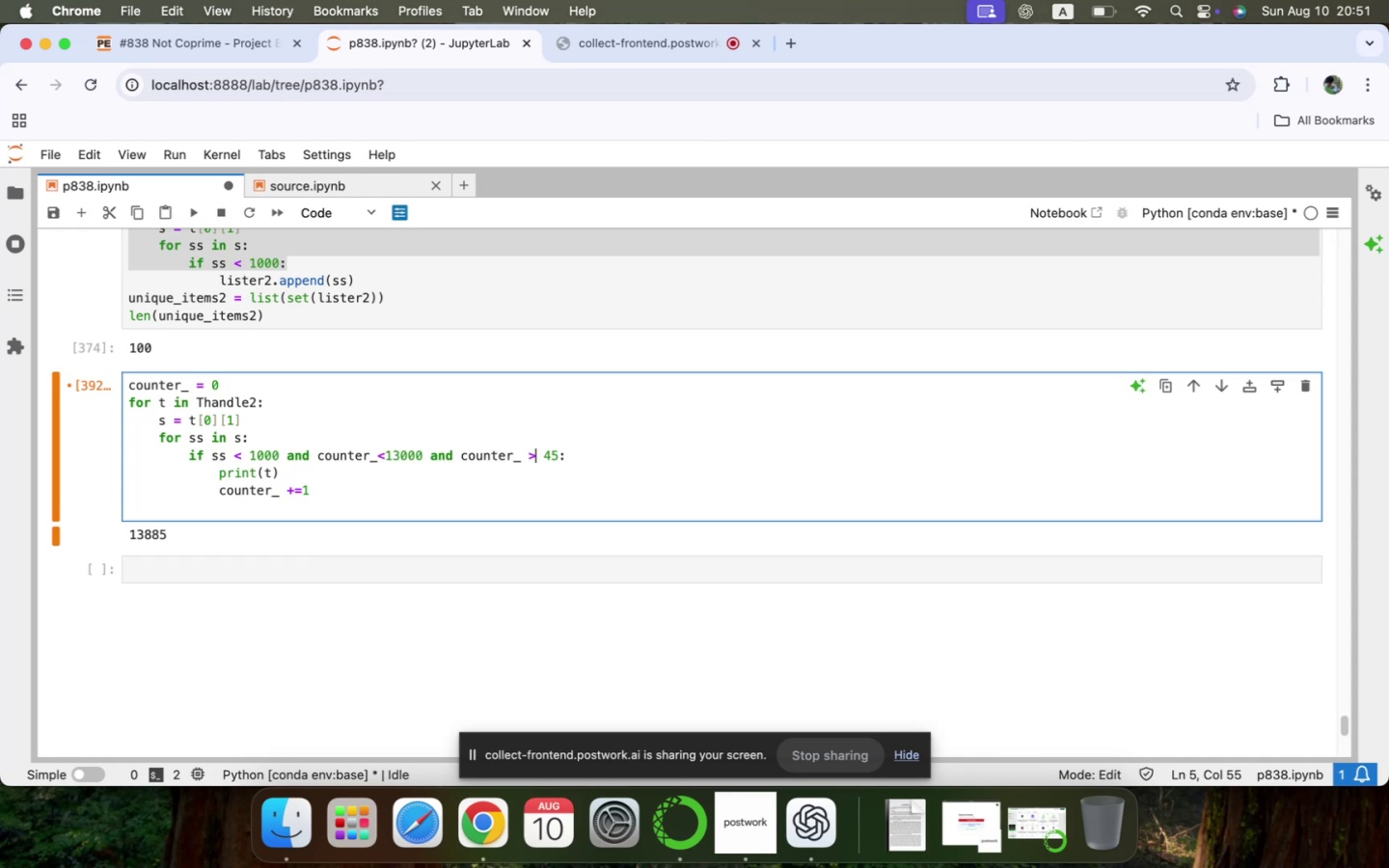 
key(ArrowRight)
 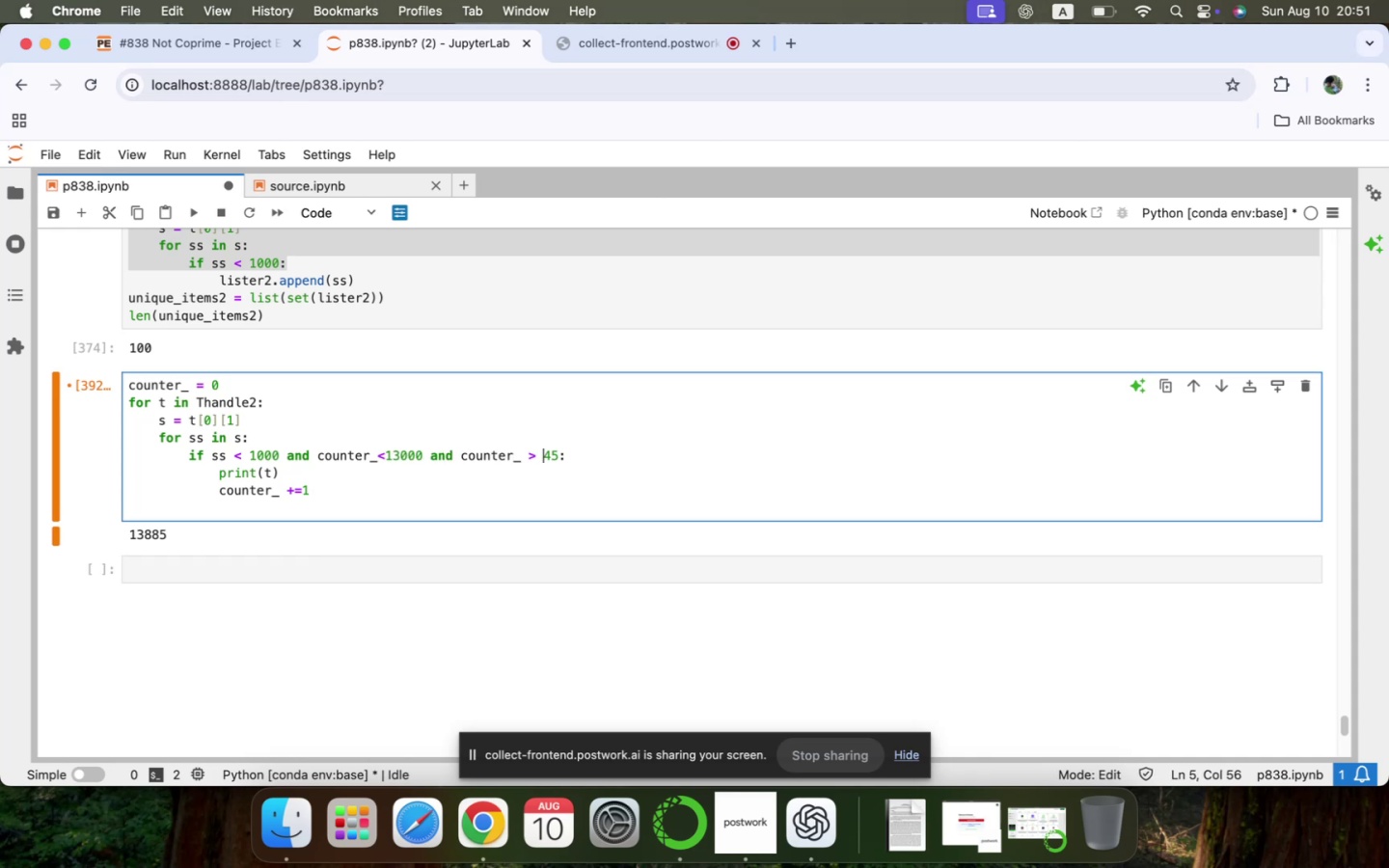 
key(ArrowRight)
 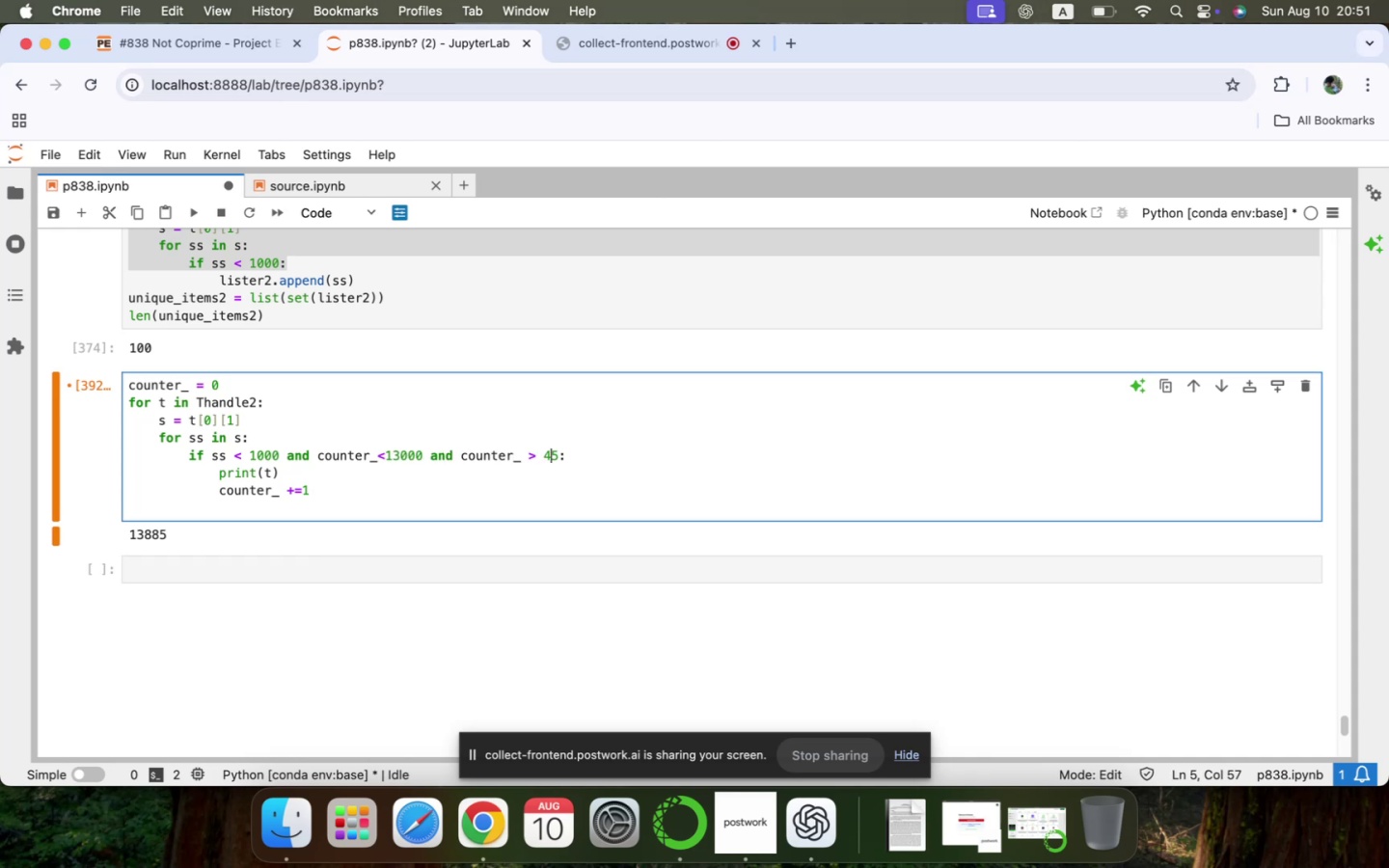 
key(ArrowRight)
 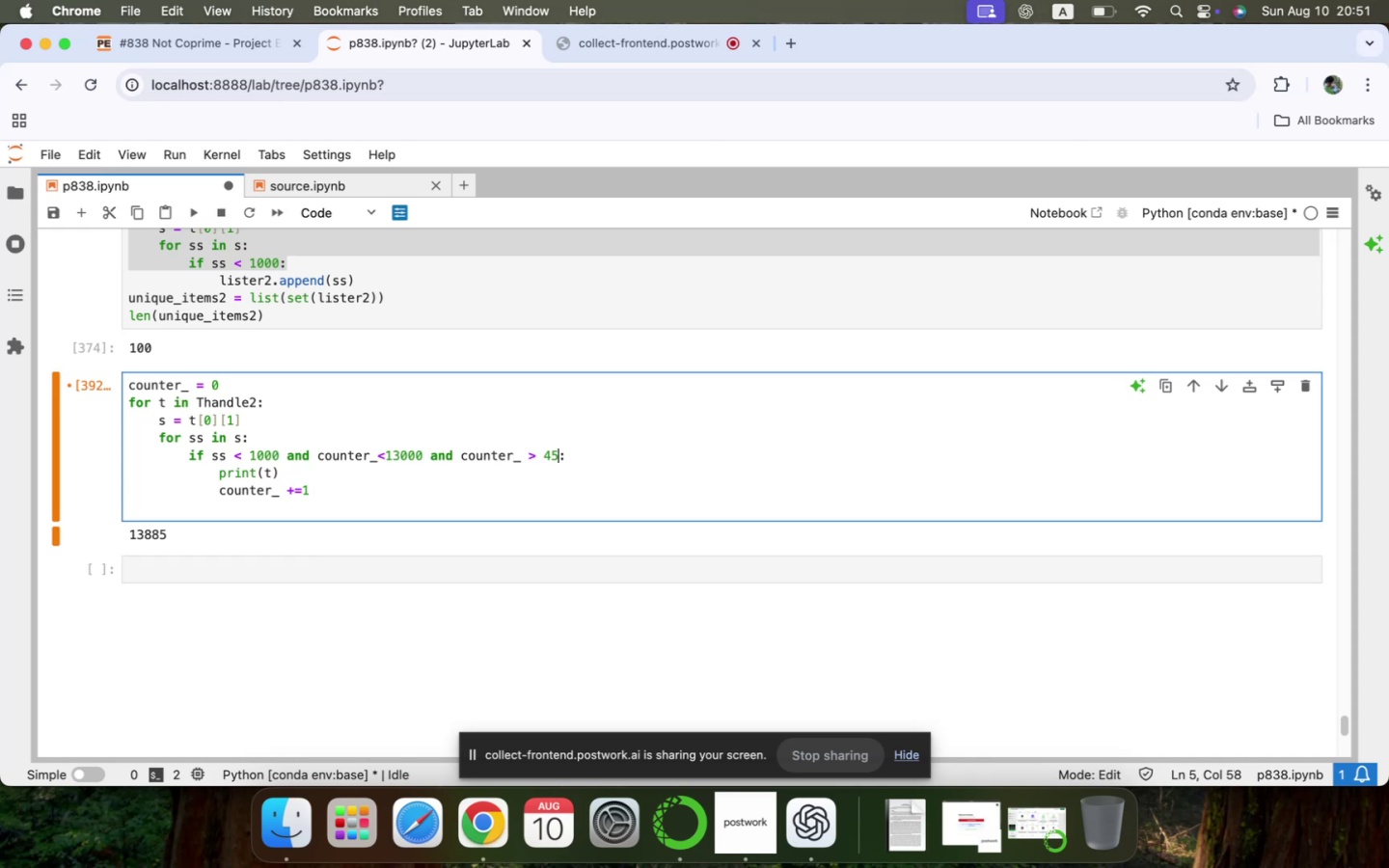 
key(Backspace)
key(Backspace)
type(12900)
 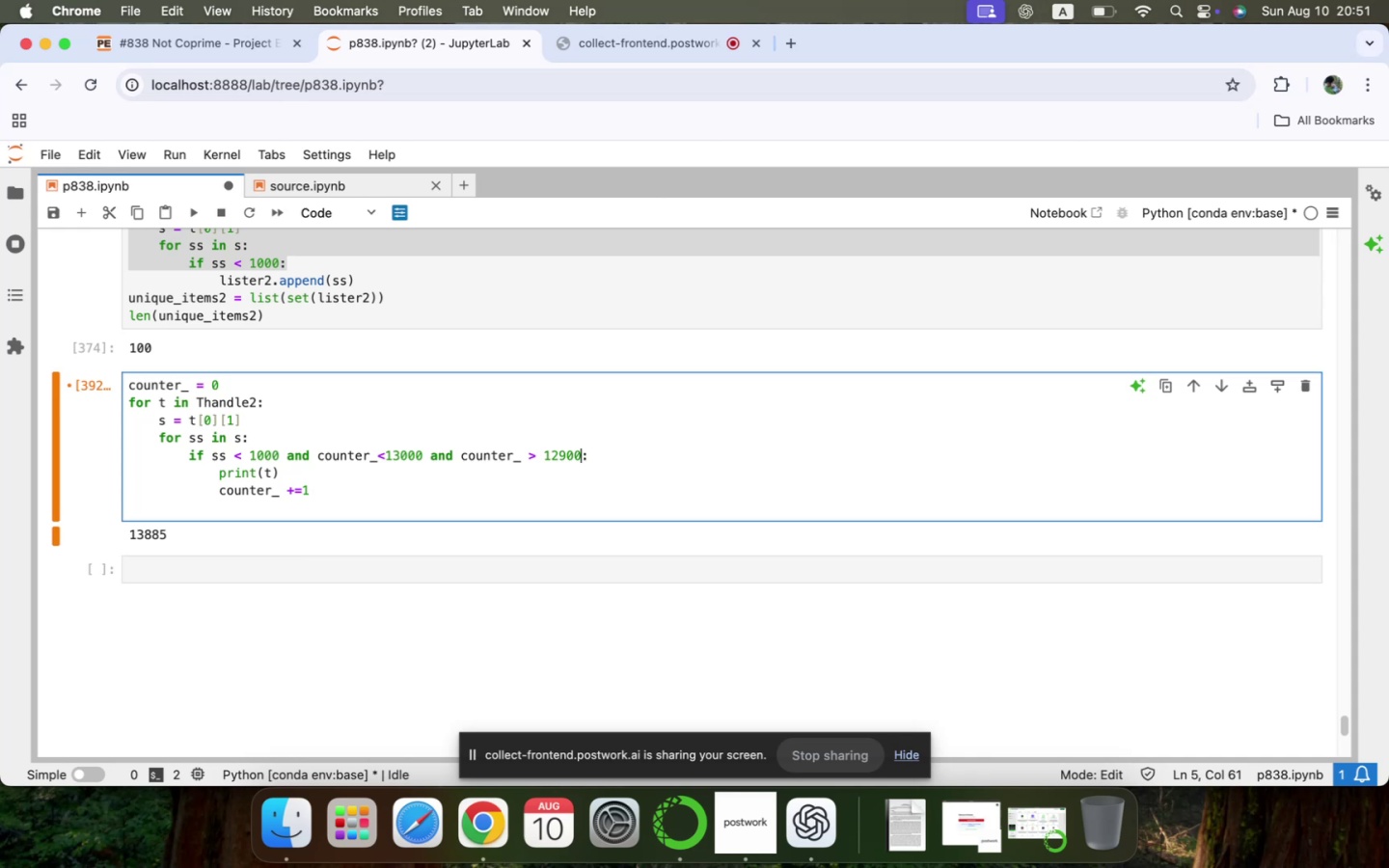 
key(Shift+Enter)
 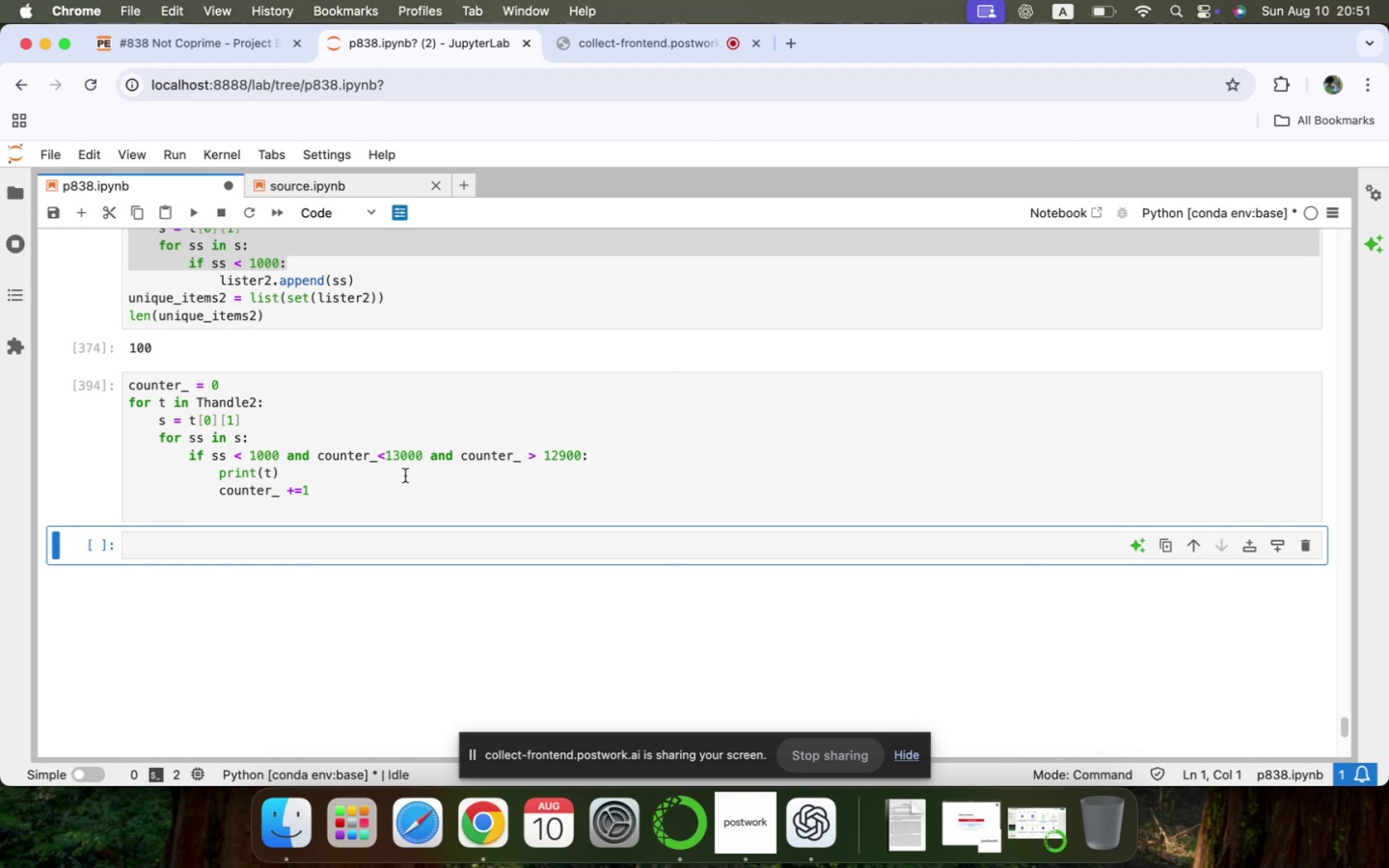 
wait(16.07)
 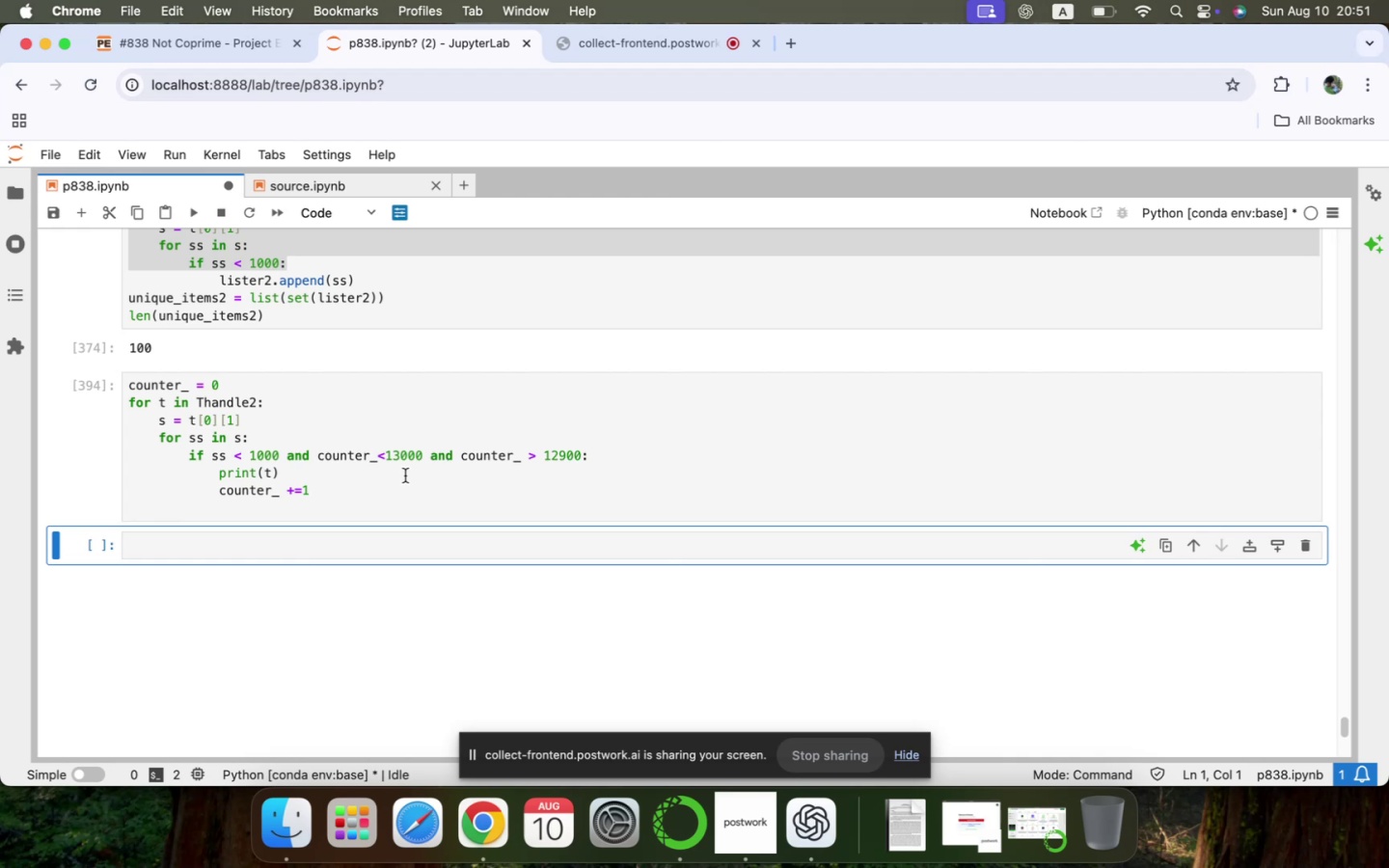 
left_click([525, 457])
 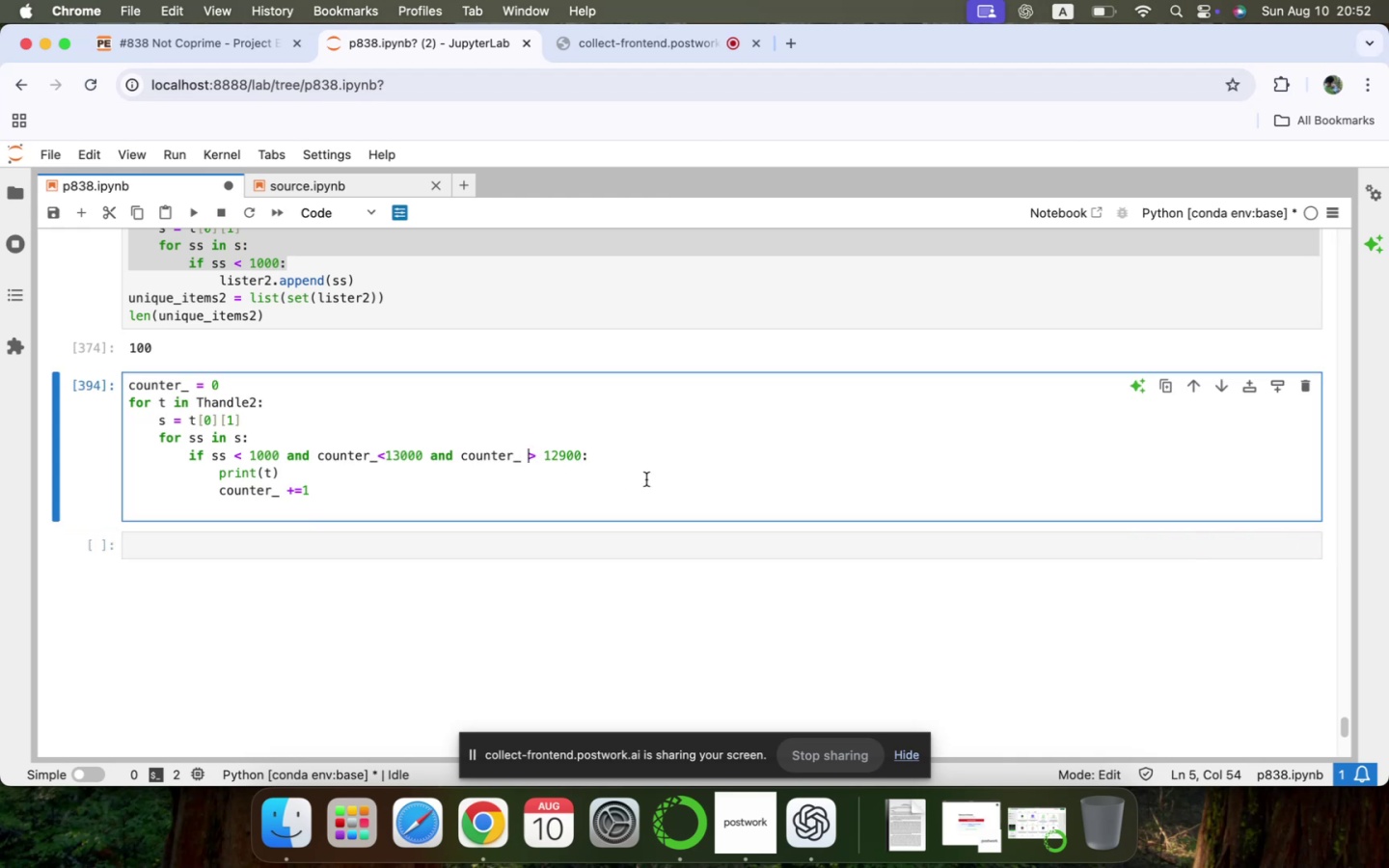 
key(ArrowRight)
 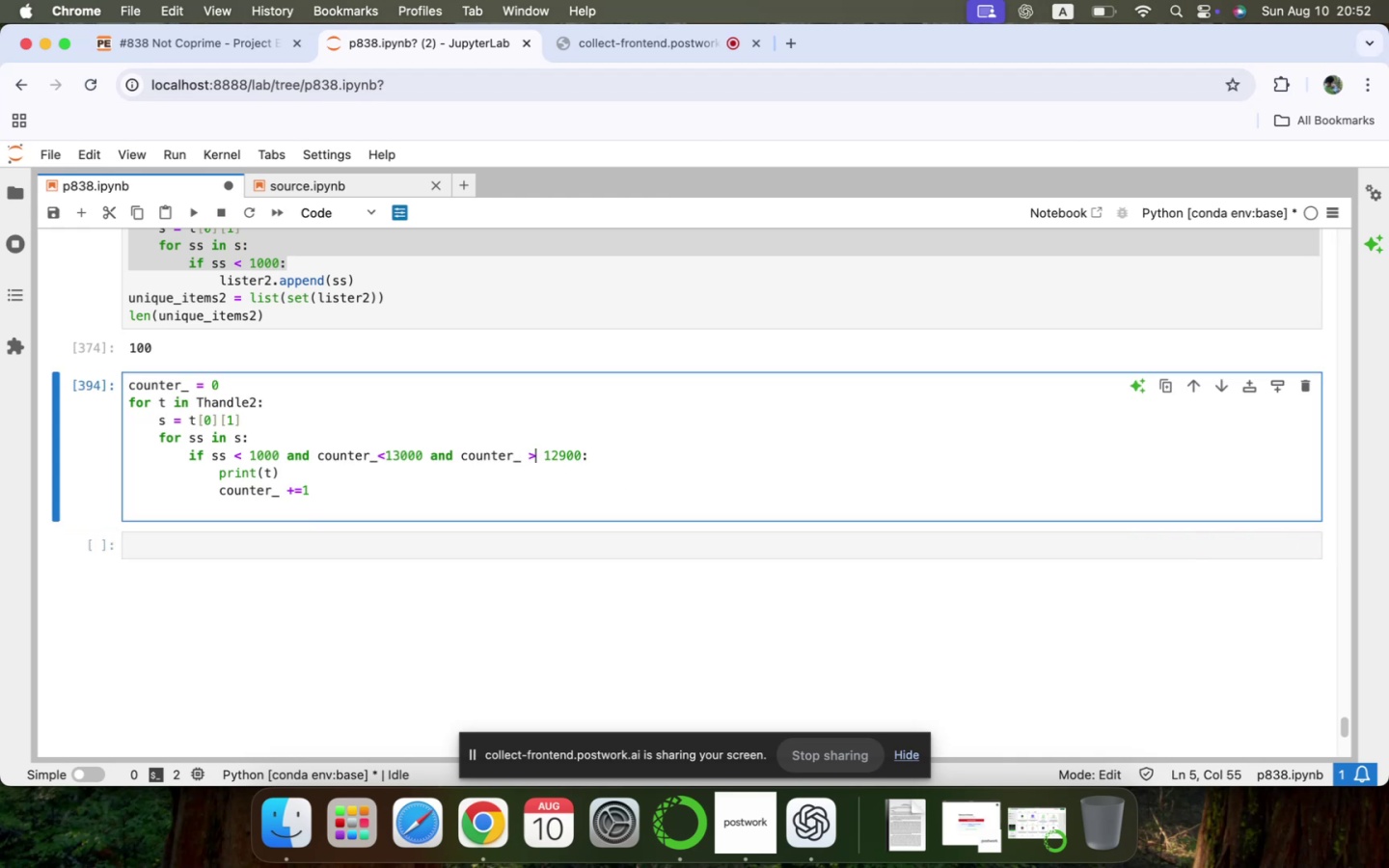 
key(ArrowLeft)
 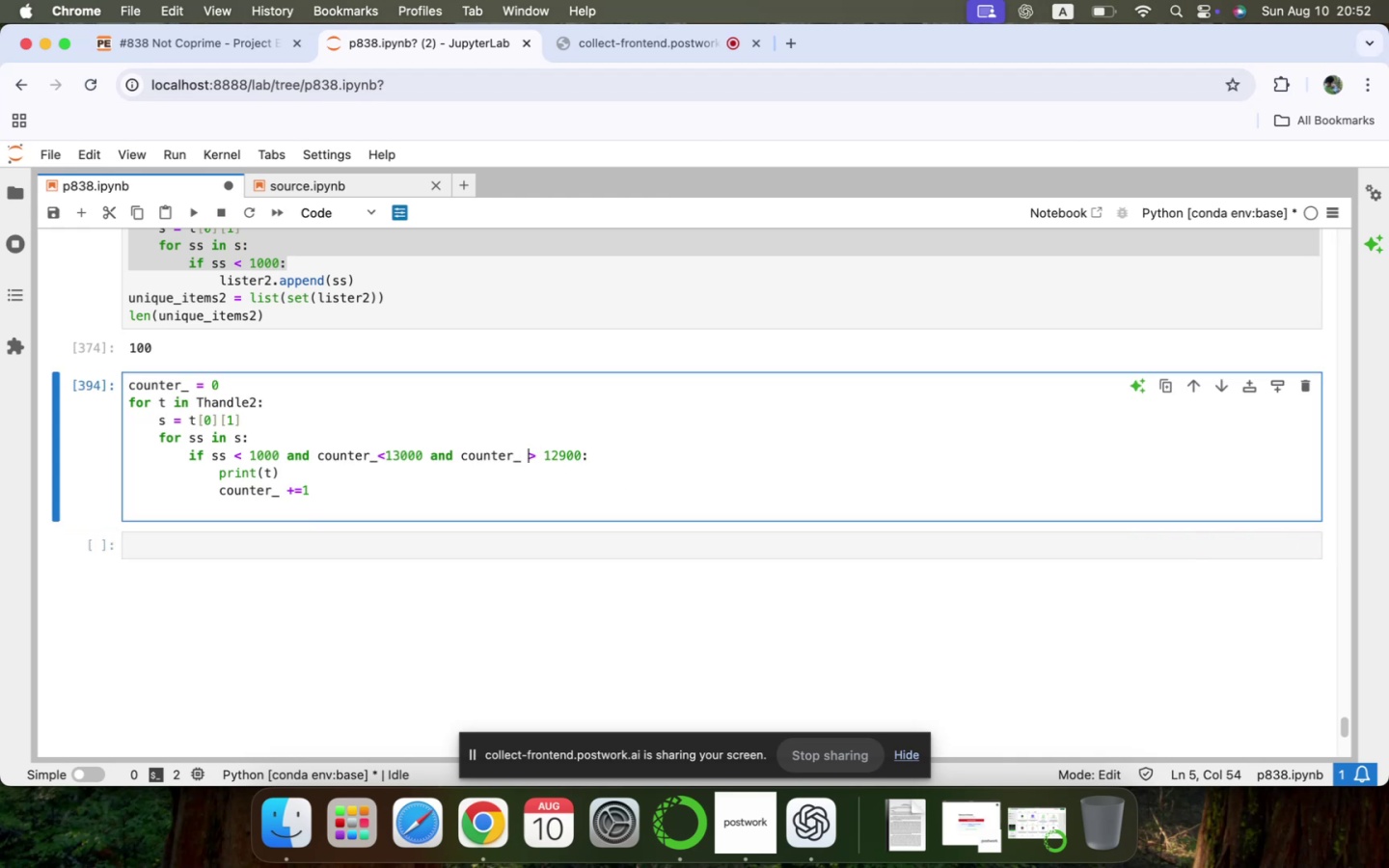 
key(ArrowLeft)
 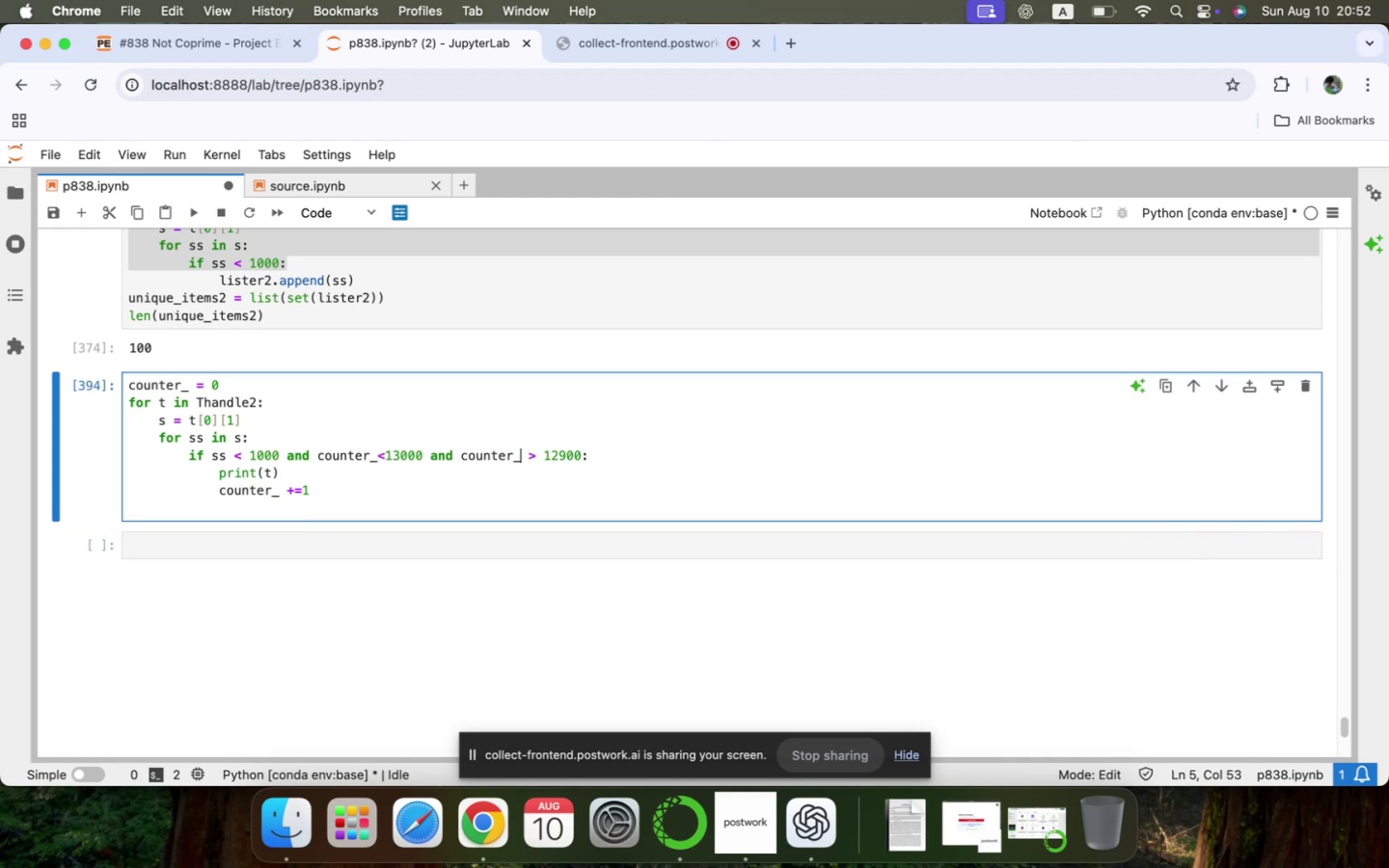 
key(ArrowLeft)
 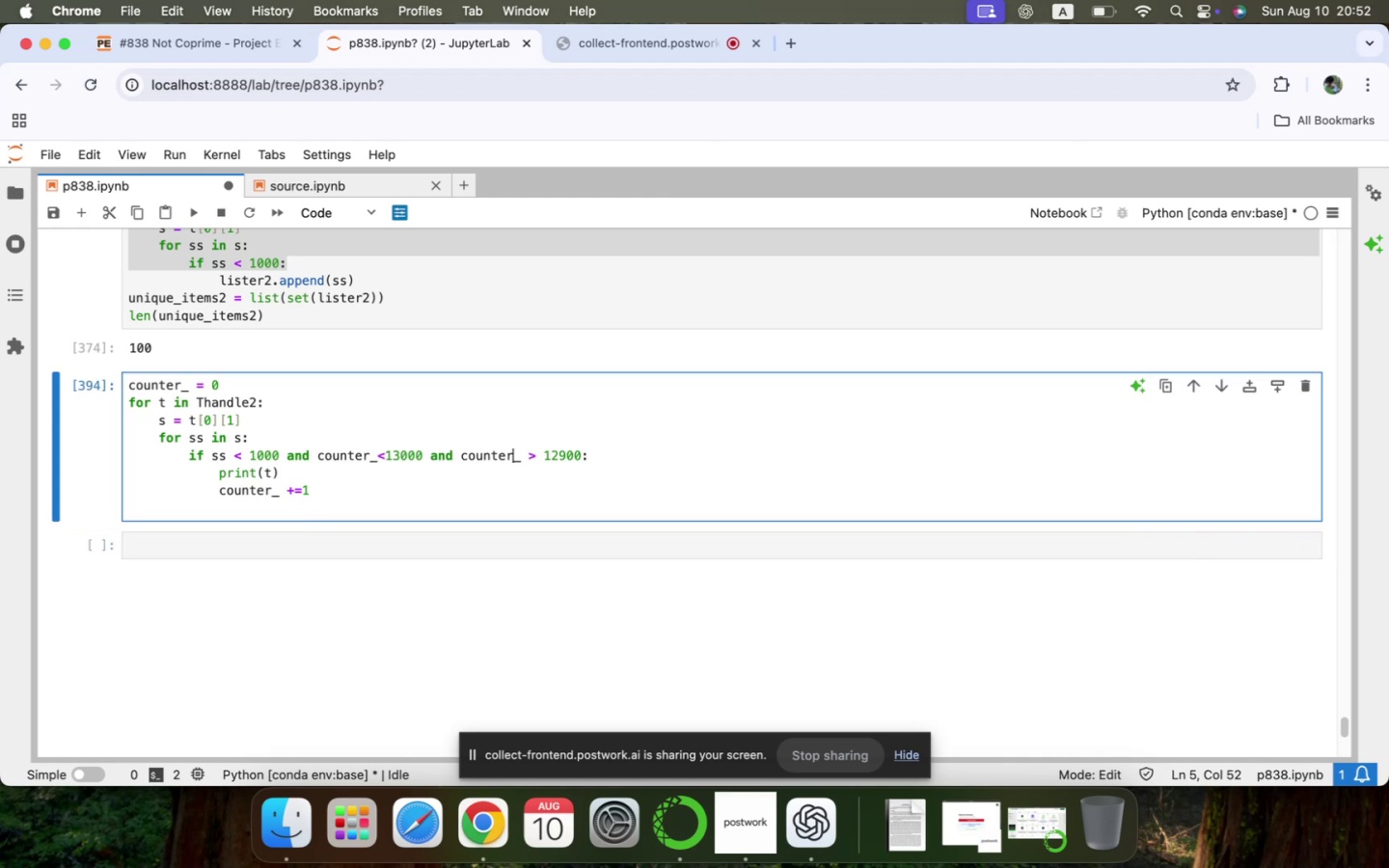 
key(ArrowLeft)
 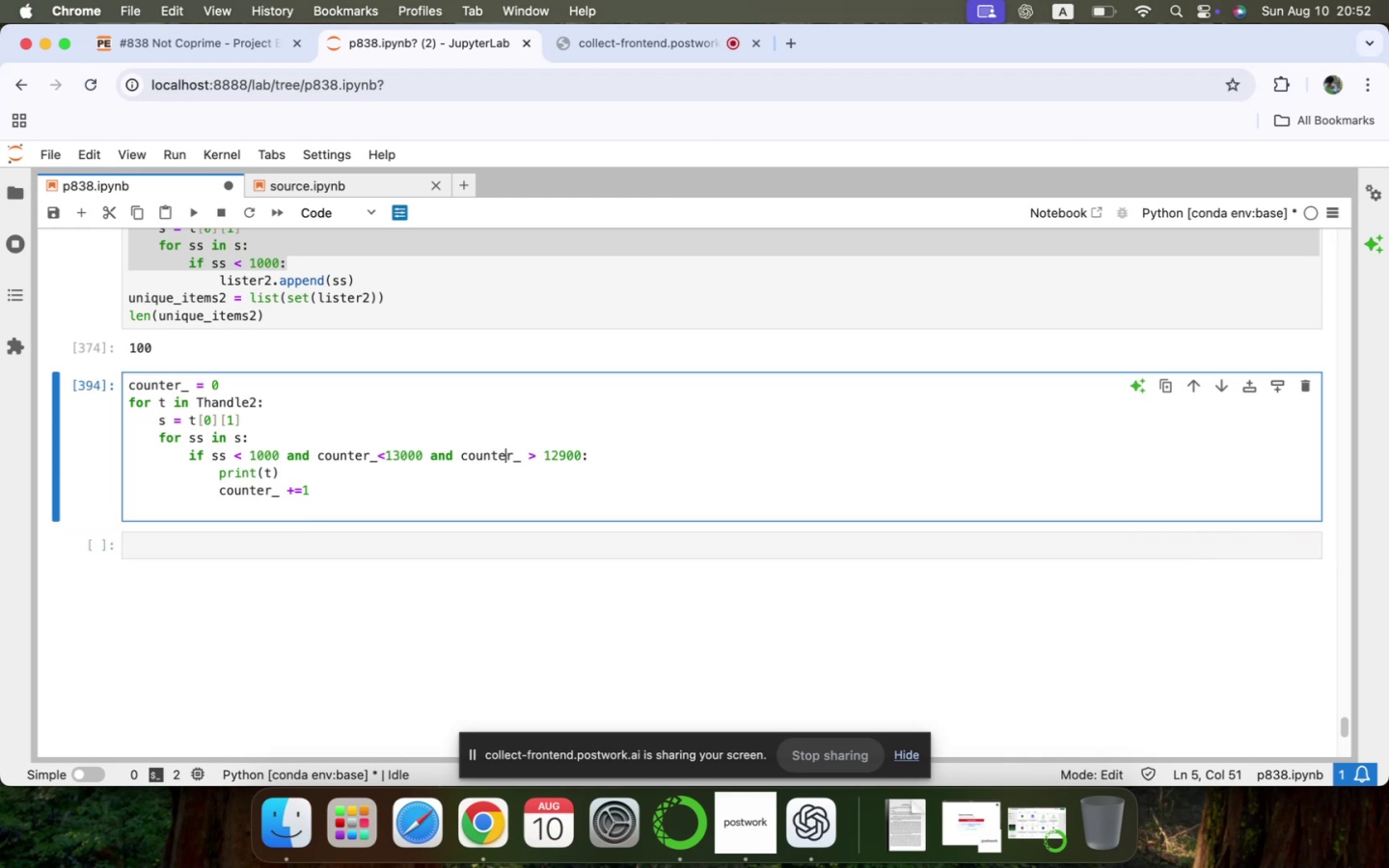 
key(ArrowLeft)
 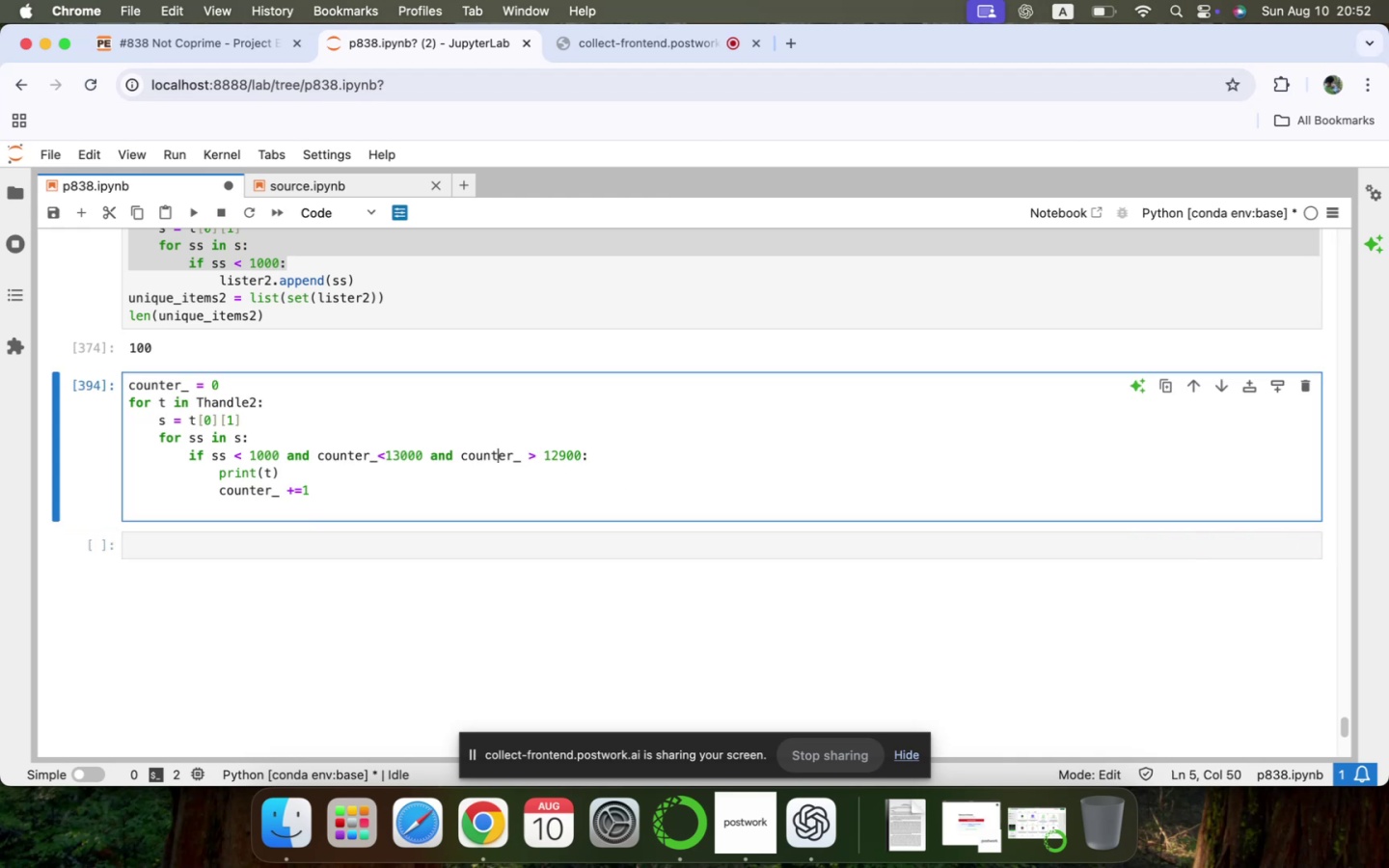 
key(ArrowLeft)
 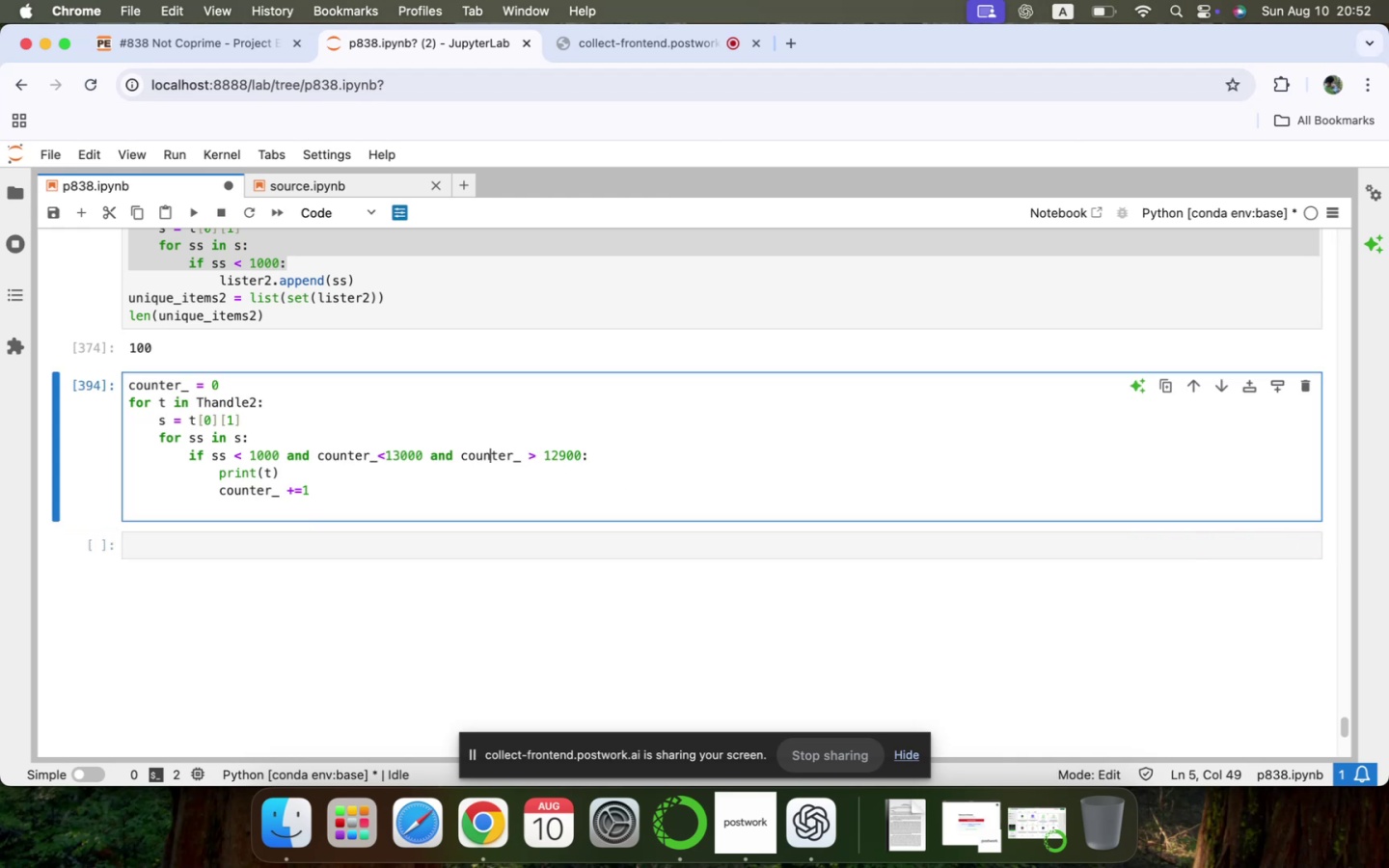 
key(ArrowLeft)
 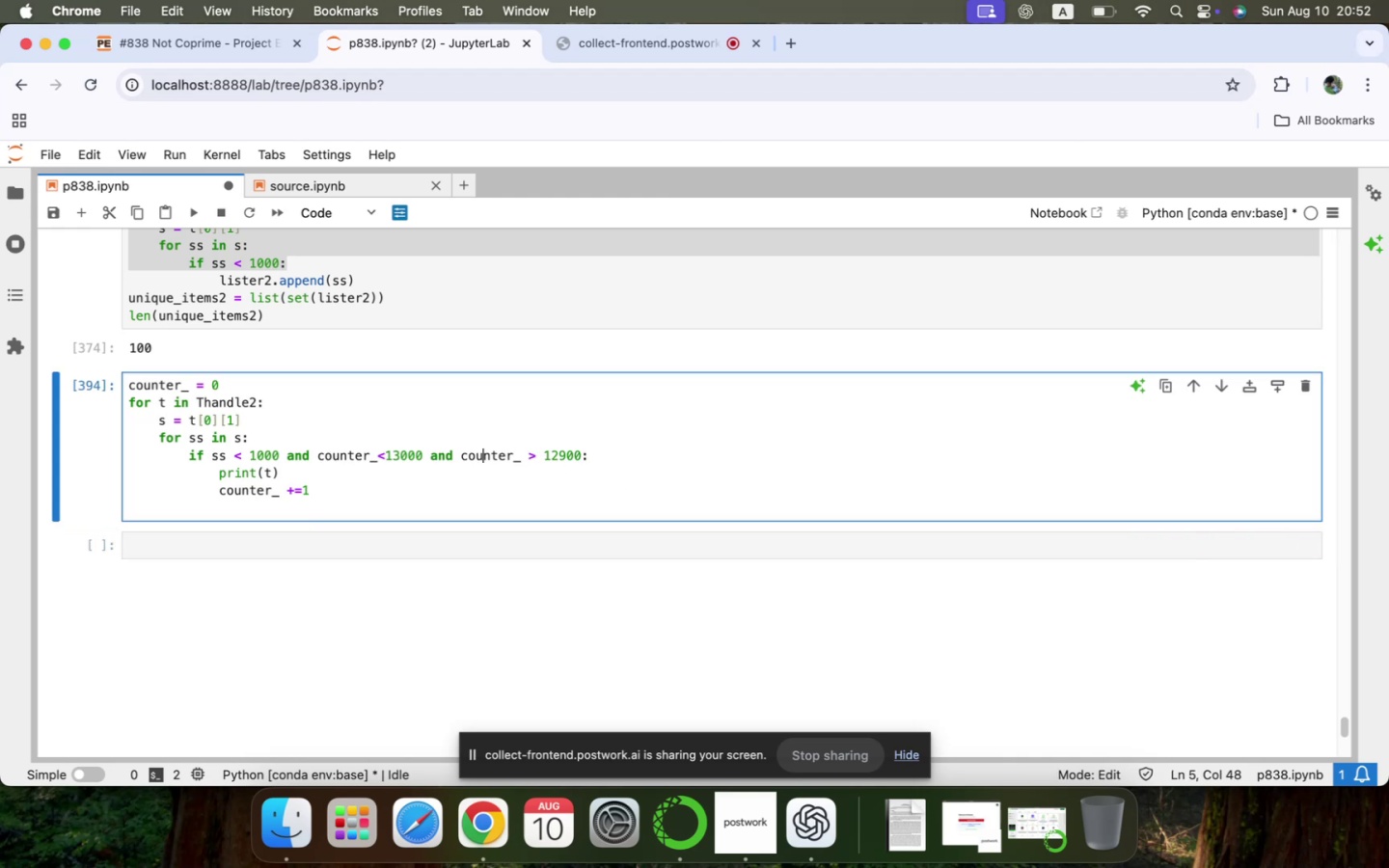 
key(ArrowLeft)
 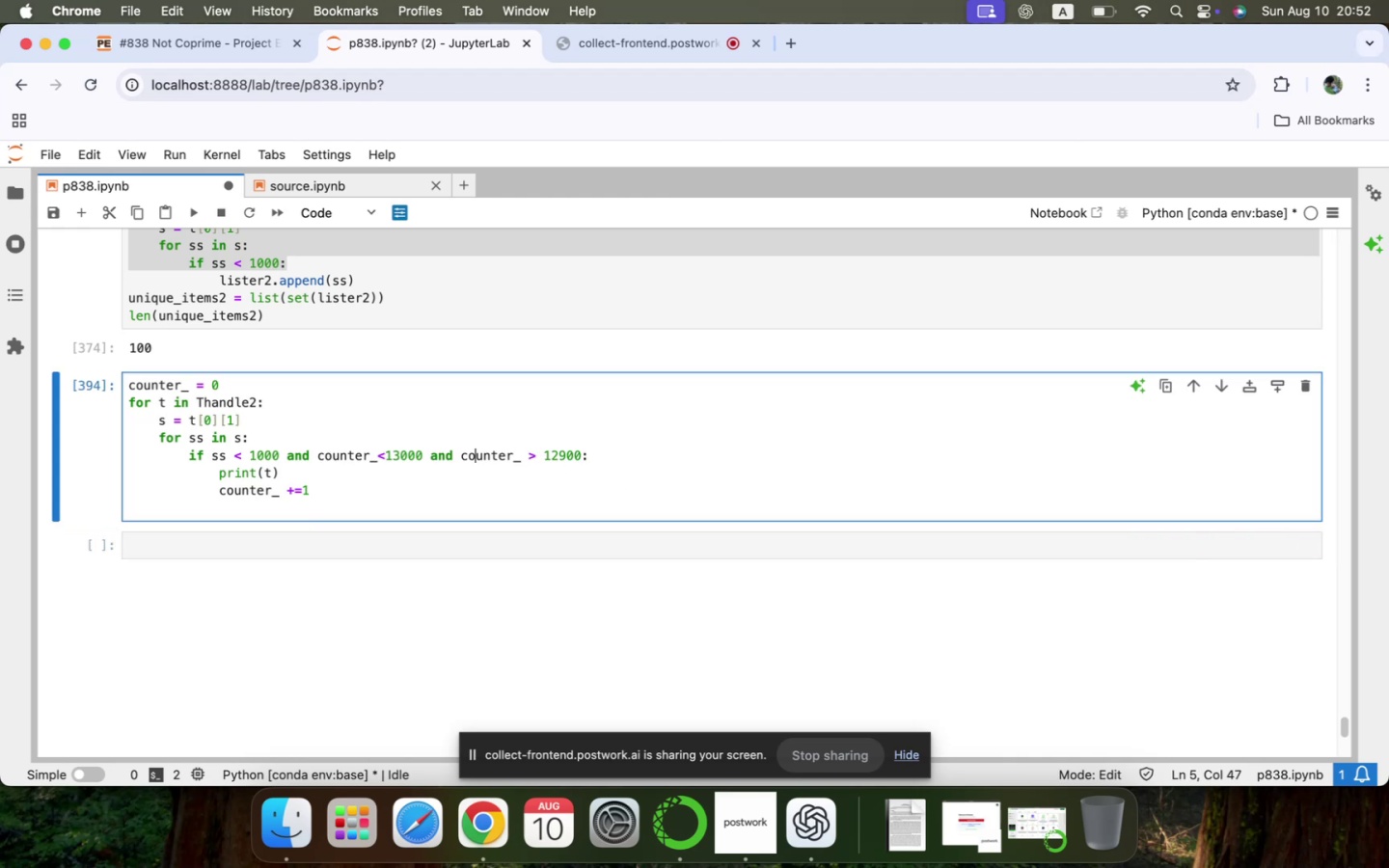 
key(ArrowLeft)
 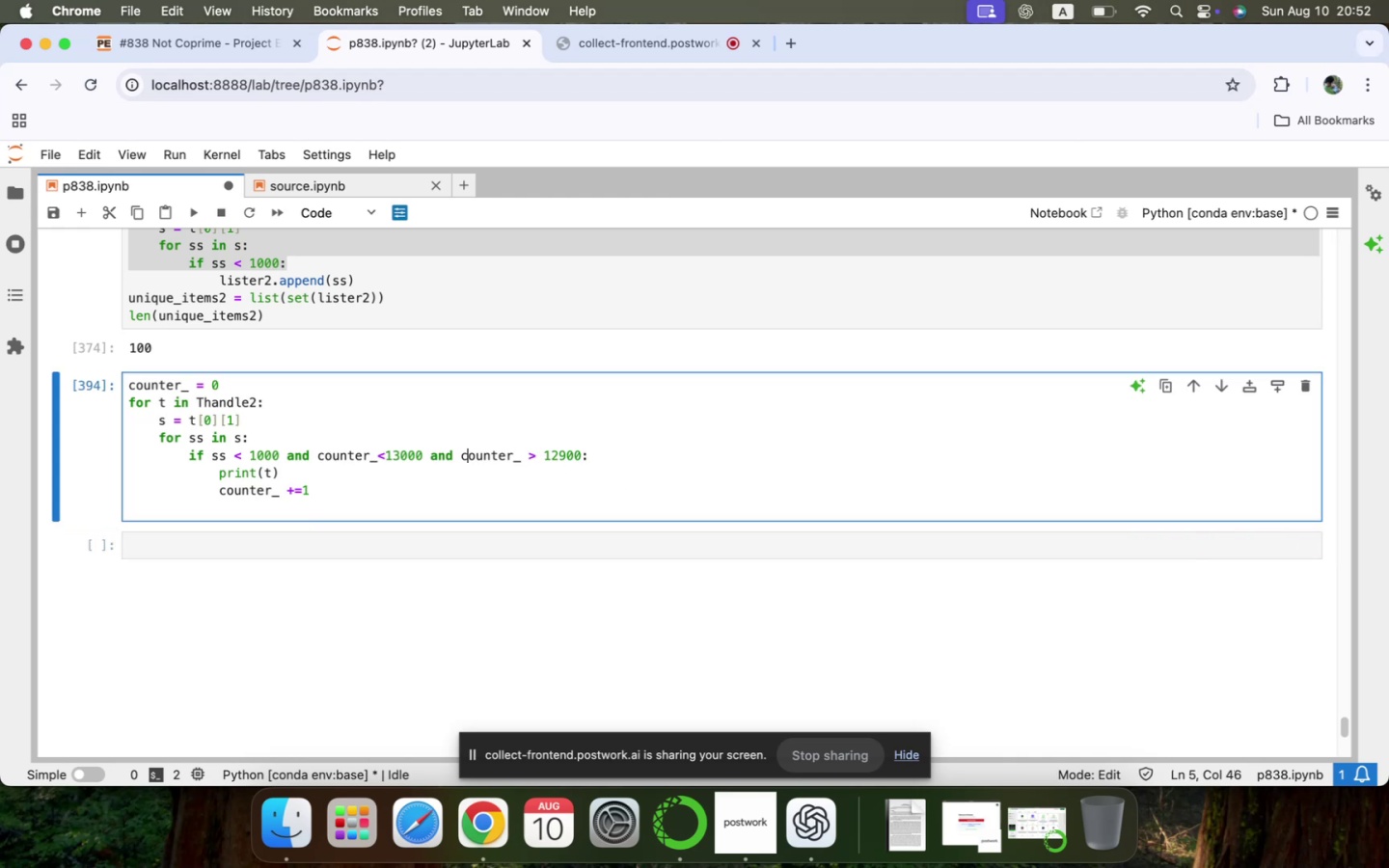 
key(ArrowLeft)
 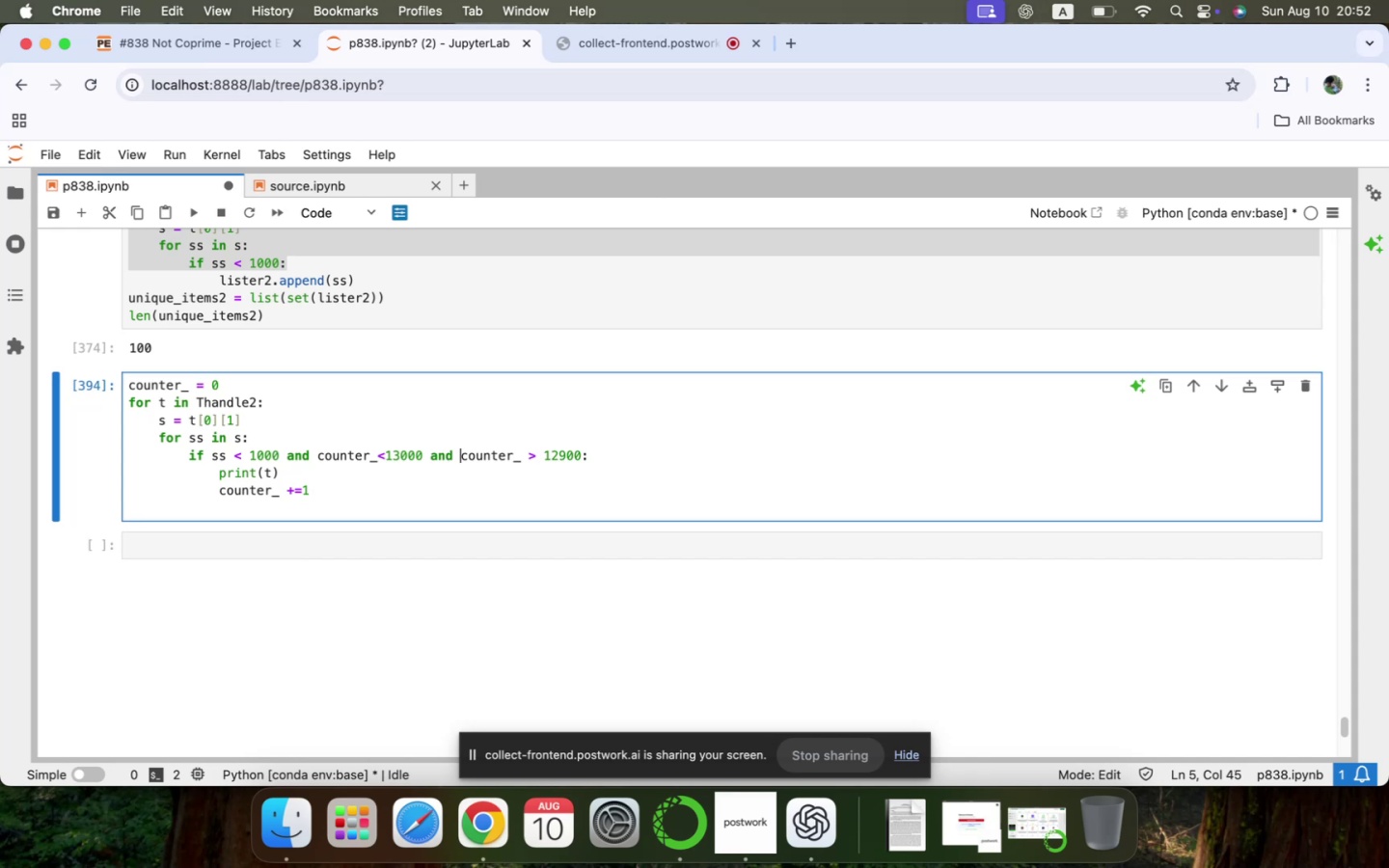 
key(Backspace)
 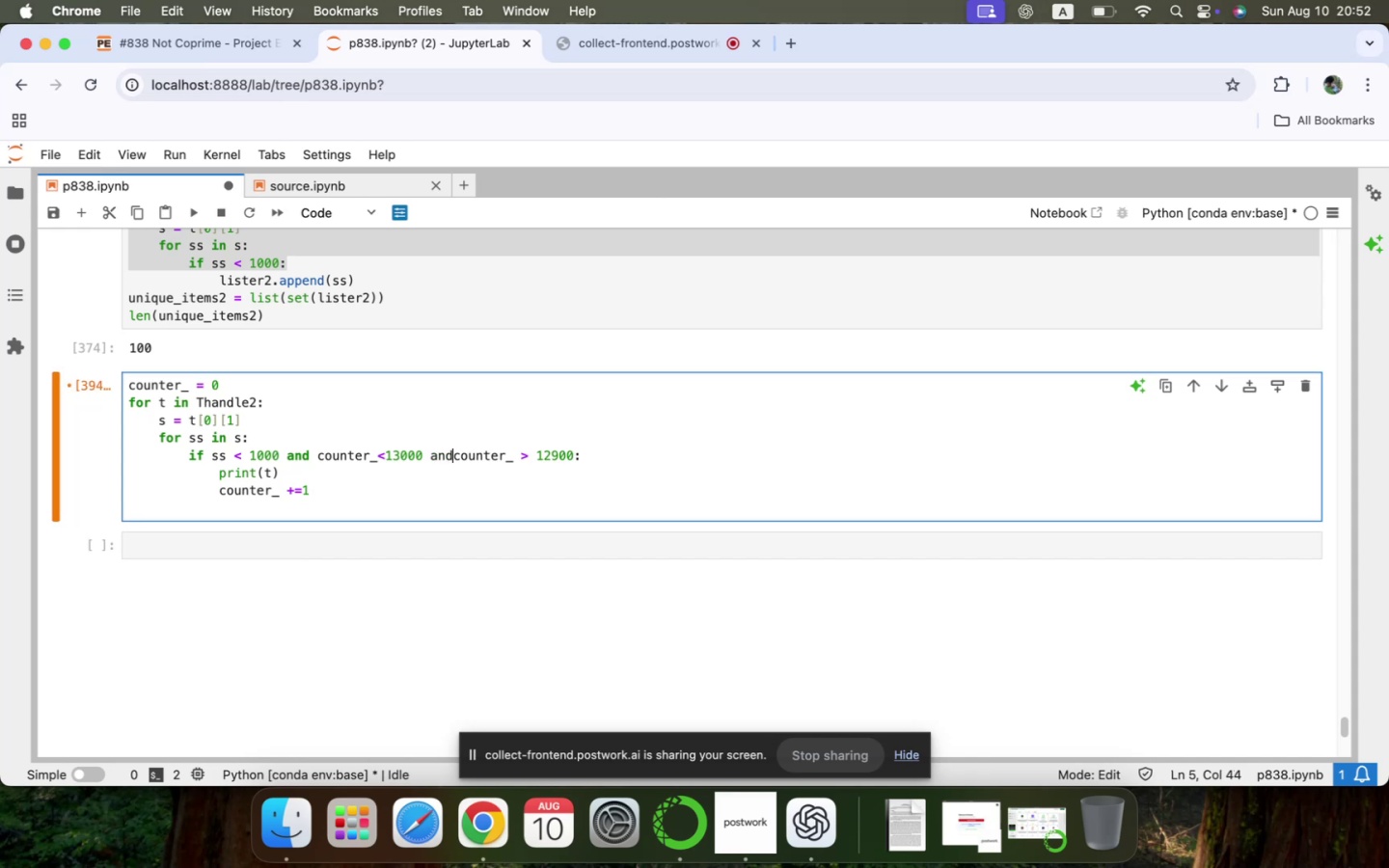 
key(Backspace)
 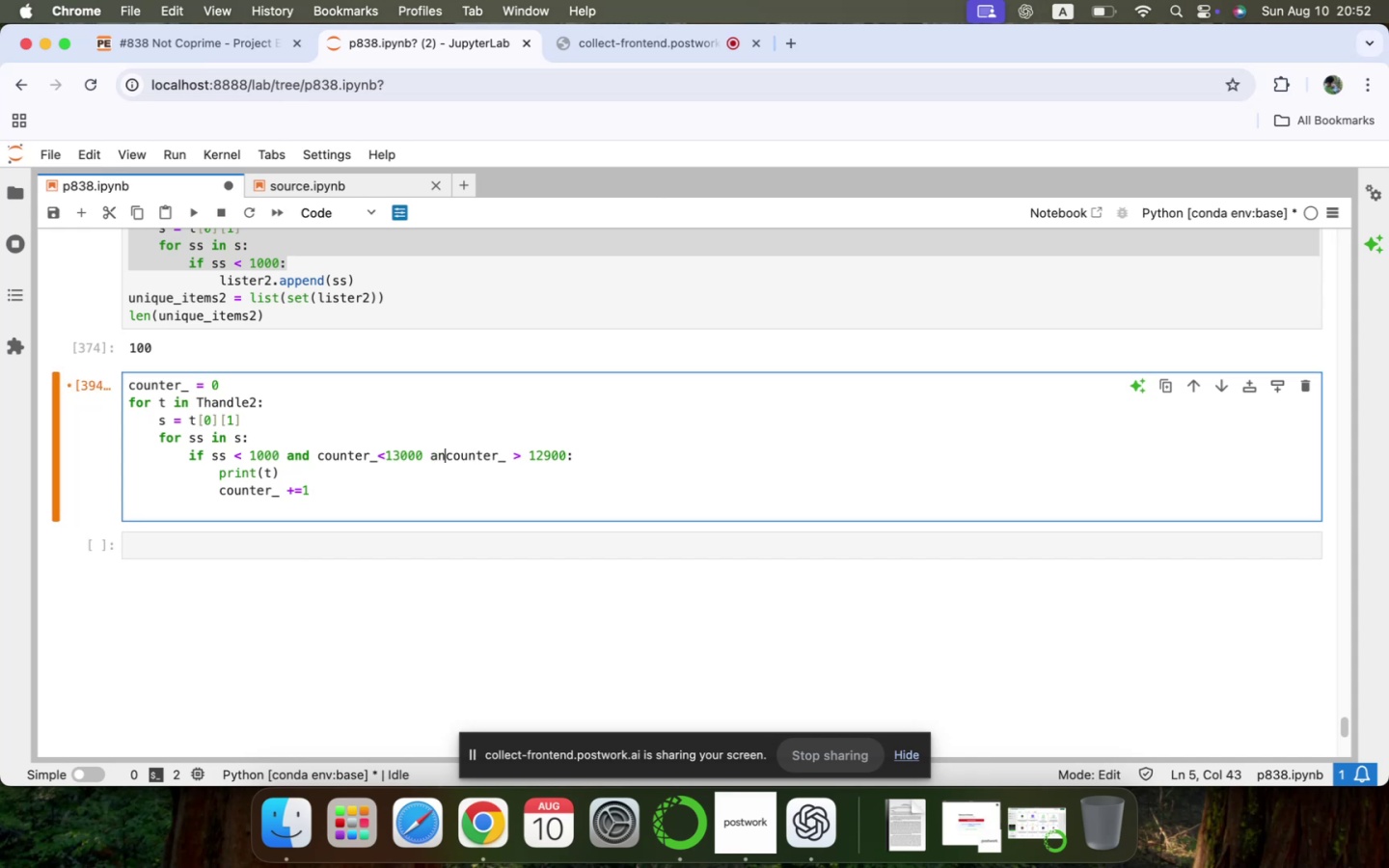 
key(Backspace)
 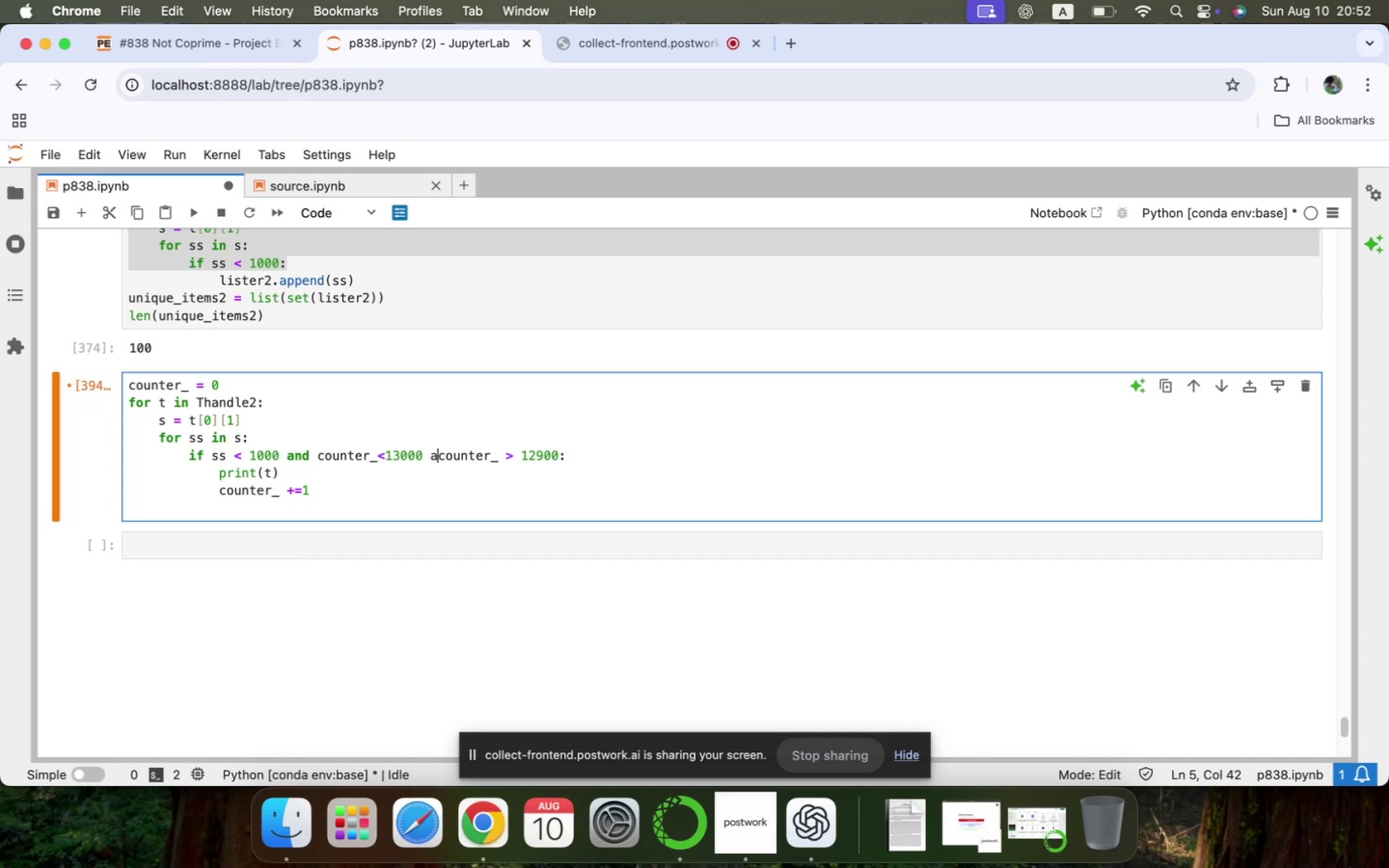 
key(Backspace)
 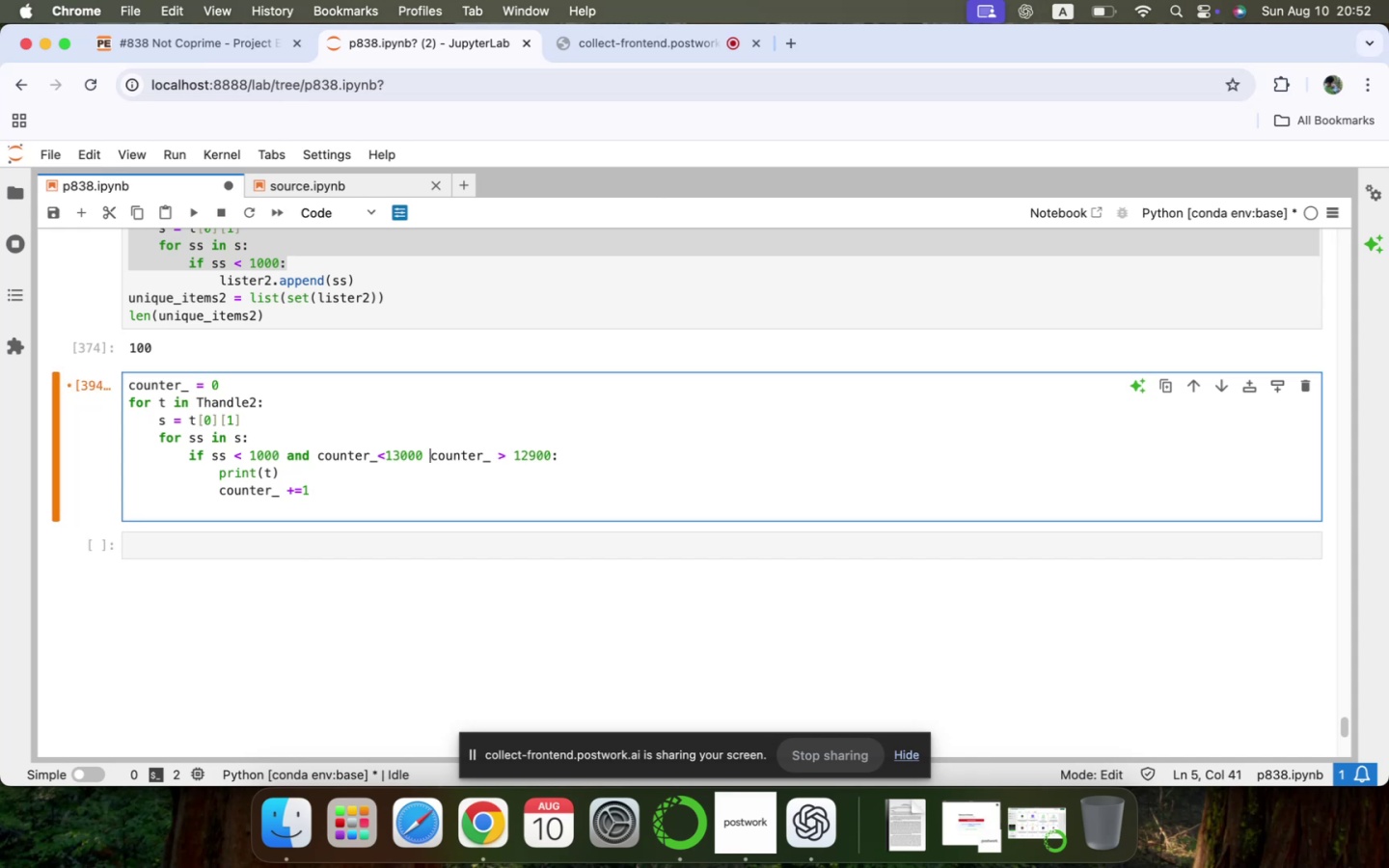 
key(Backspace)
 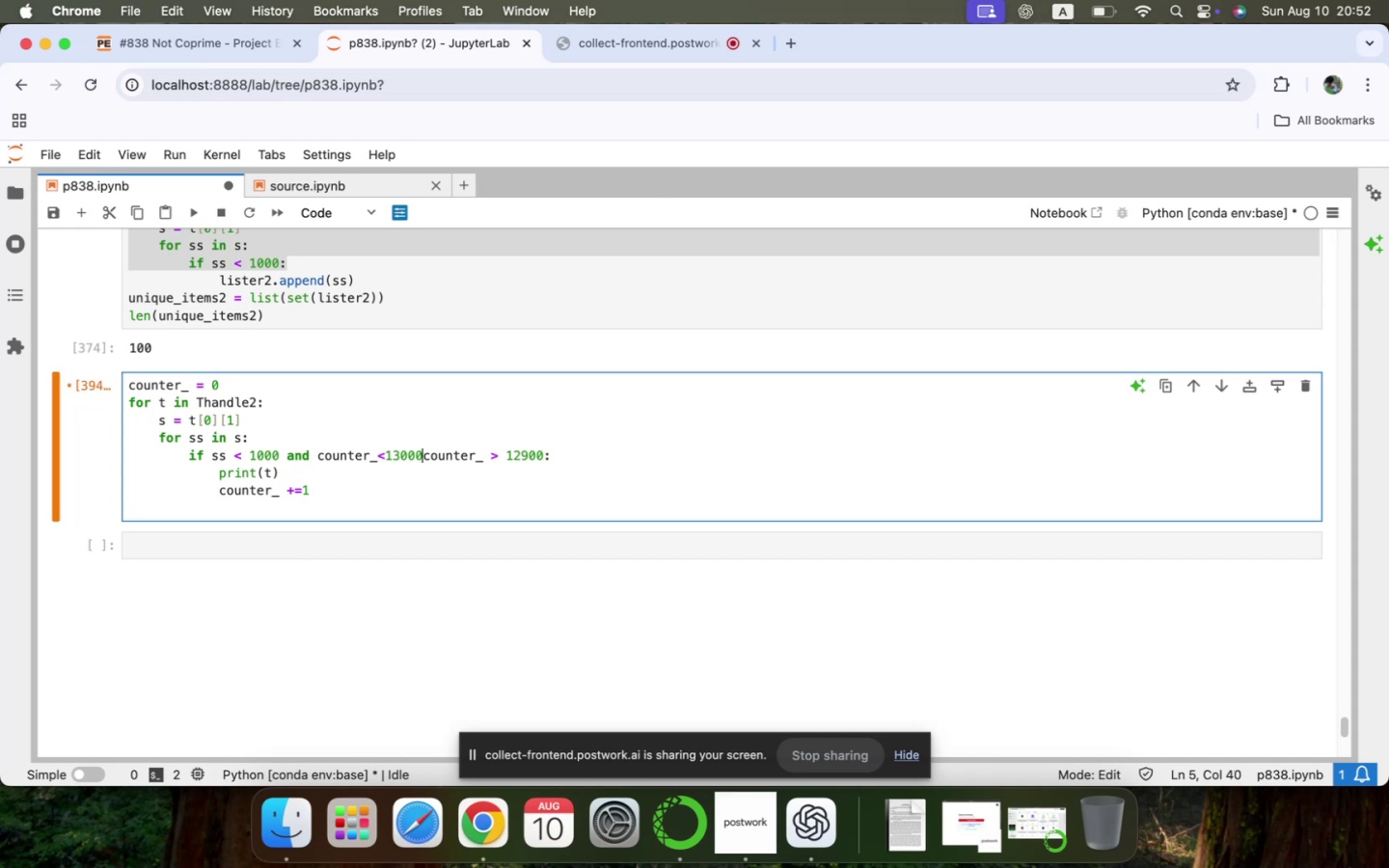 
key(Backspace)
 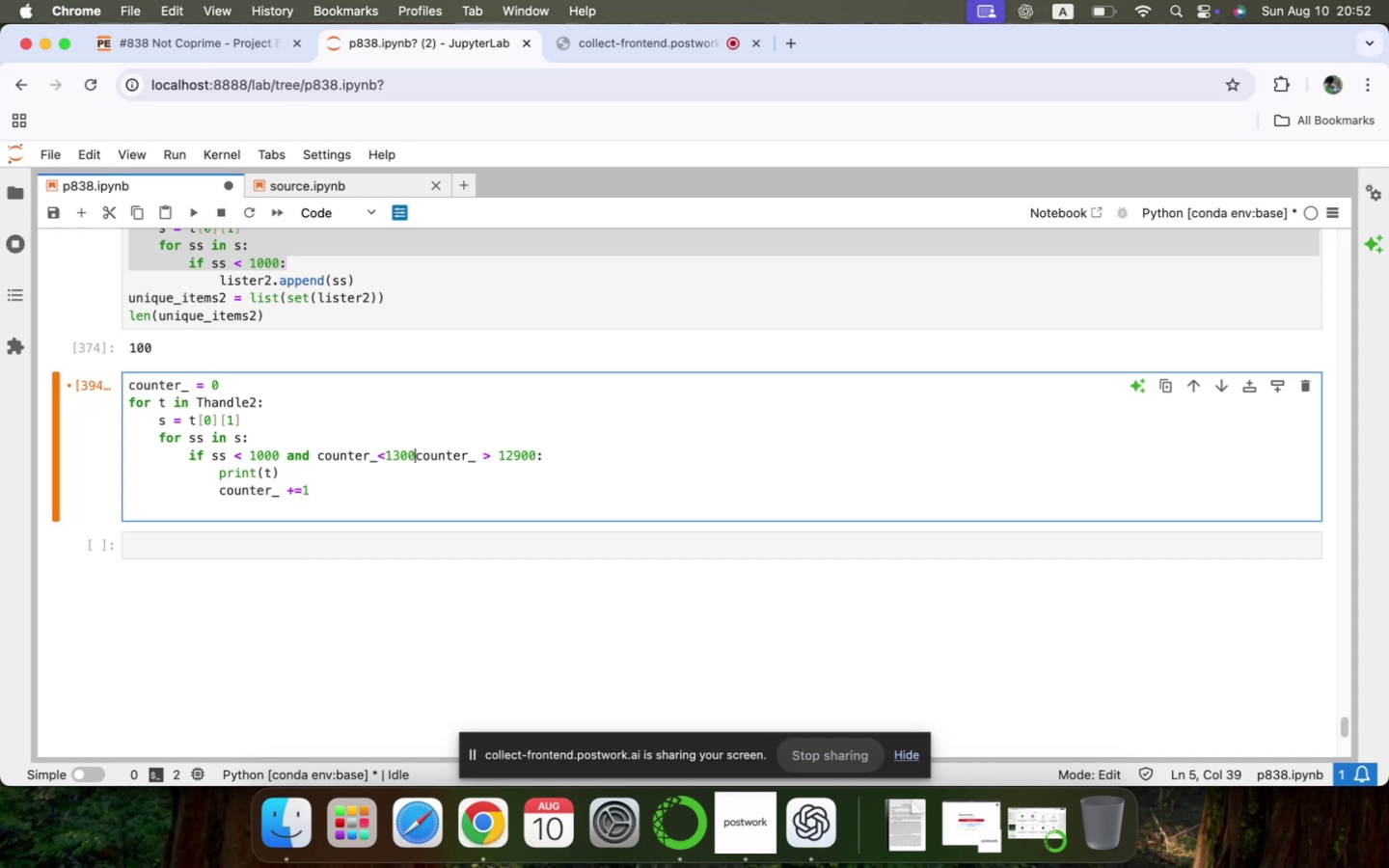 
key(Backspace)
 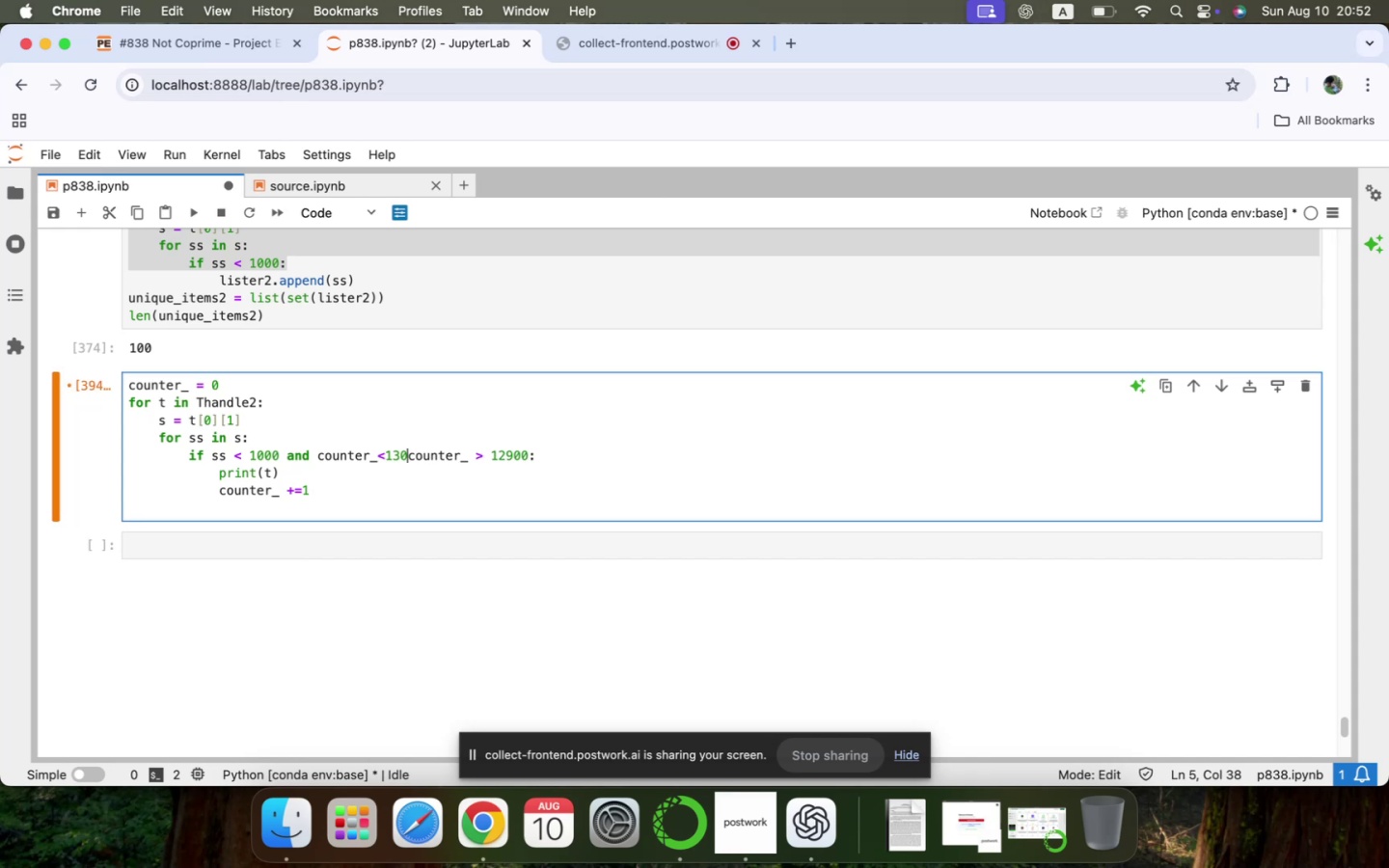 
key(Backspace)
 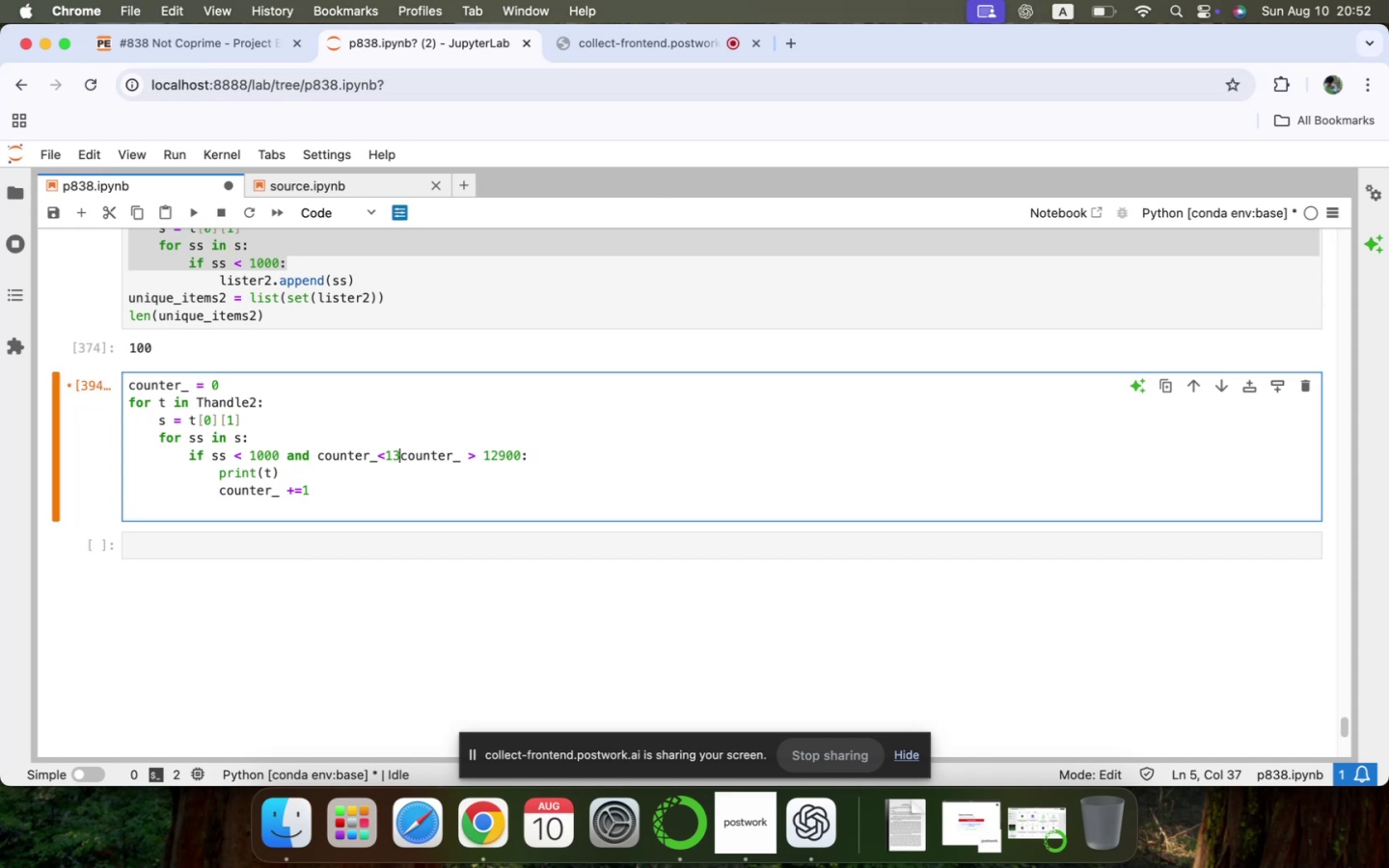 
key(Backspace)
 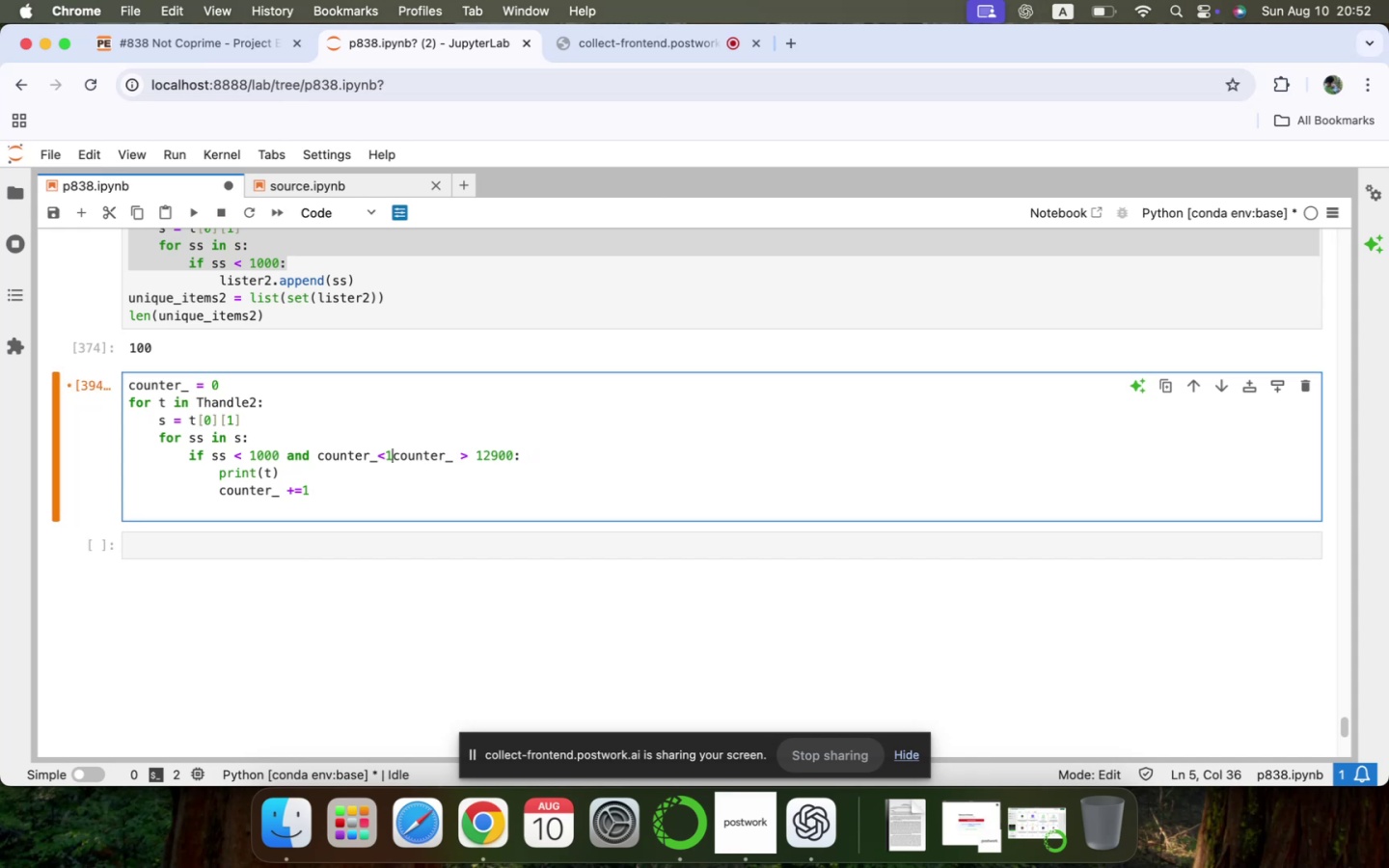 
key(Backspace)
 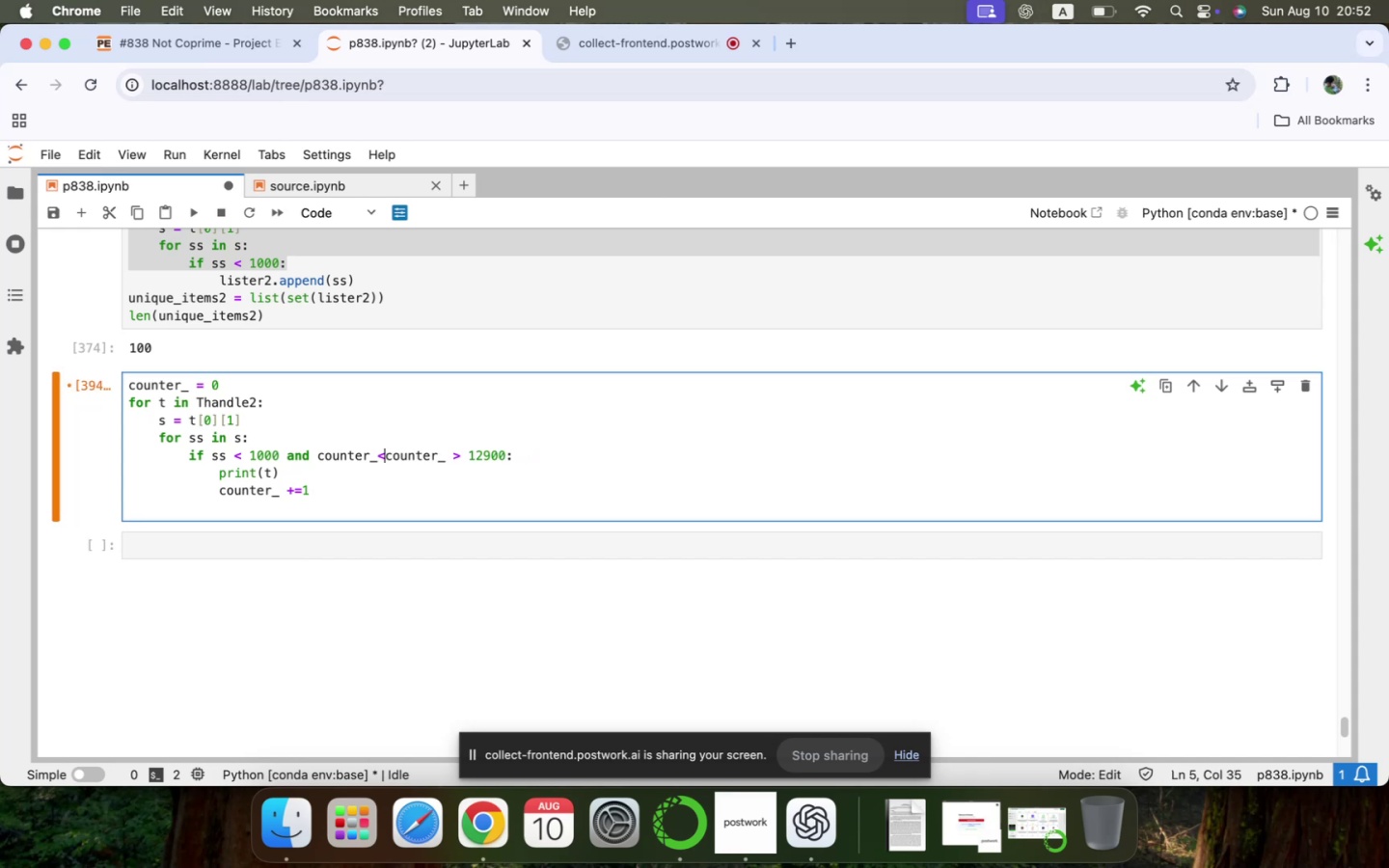 
key(Backspace)
 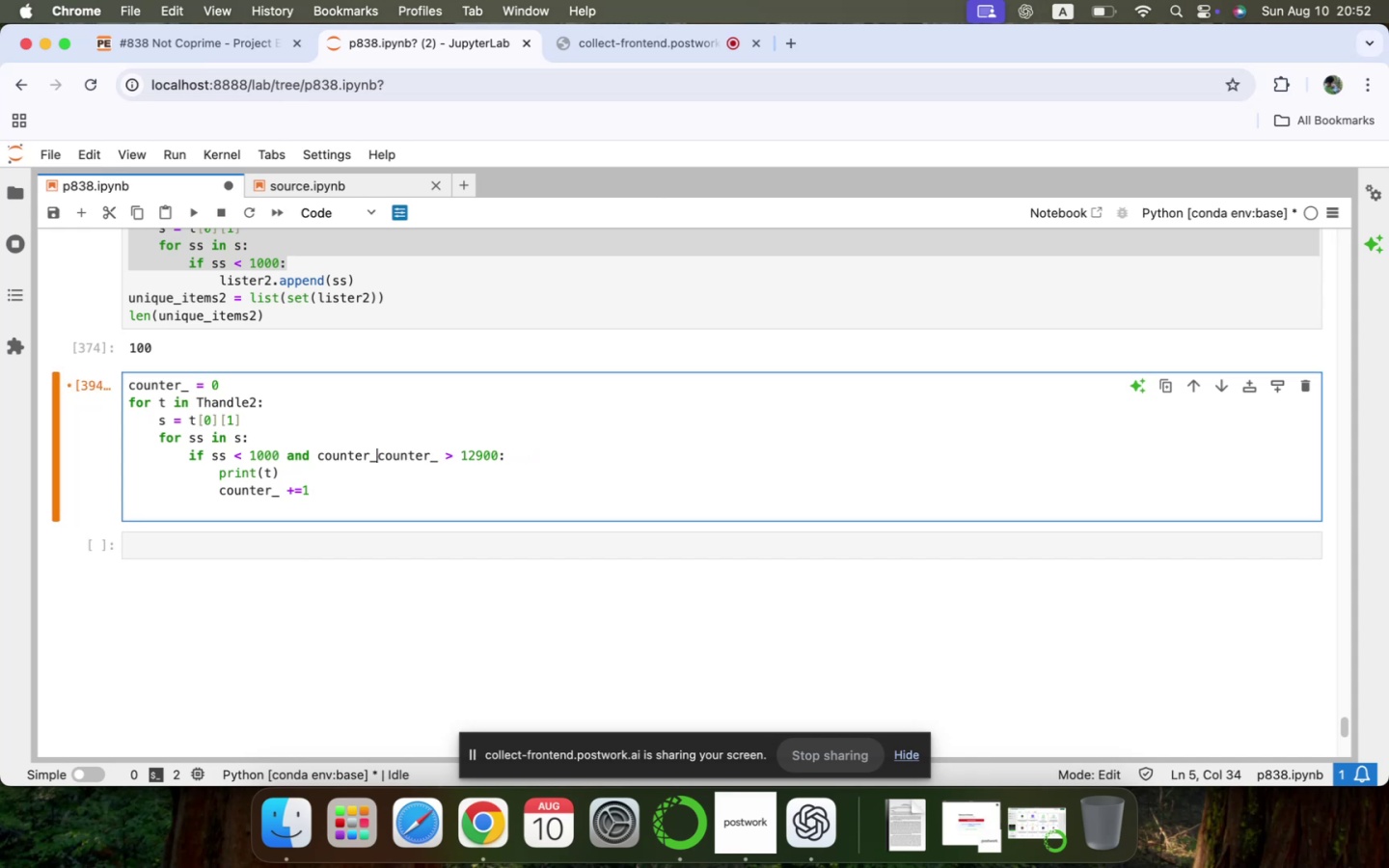 
key(Backspace)
 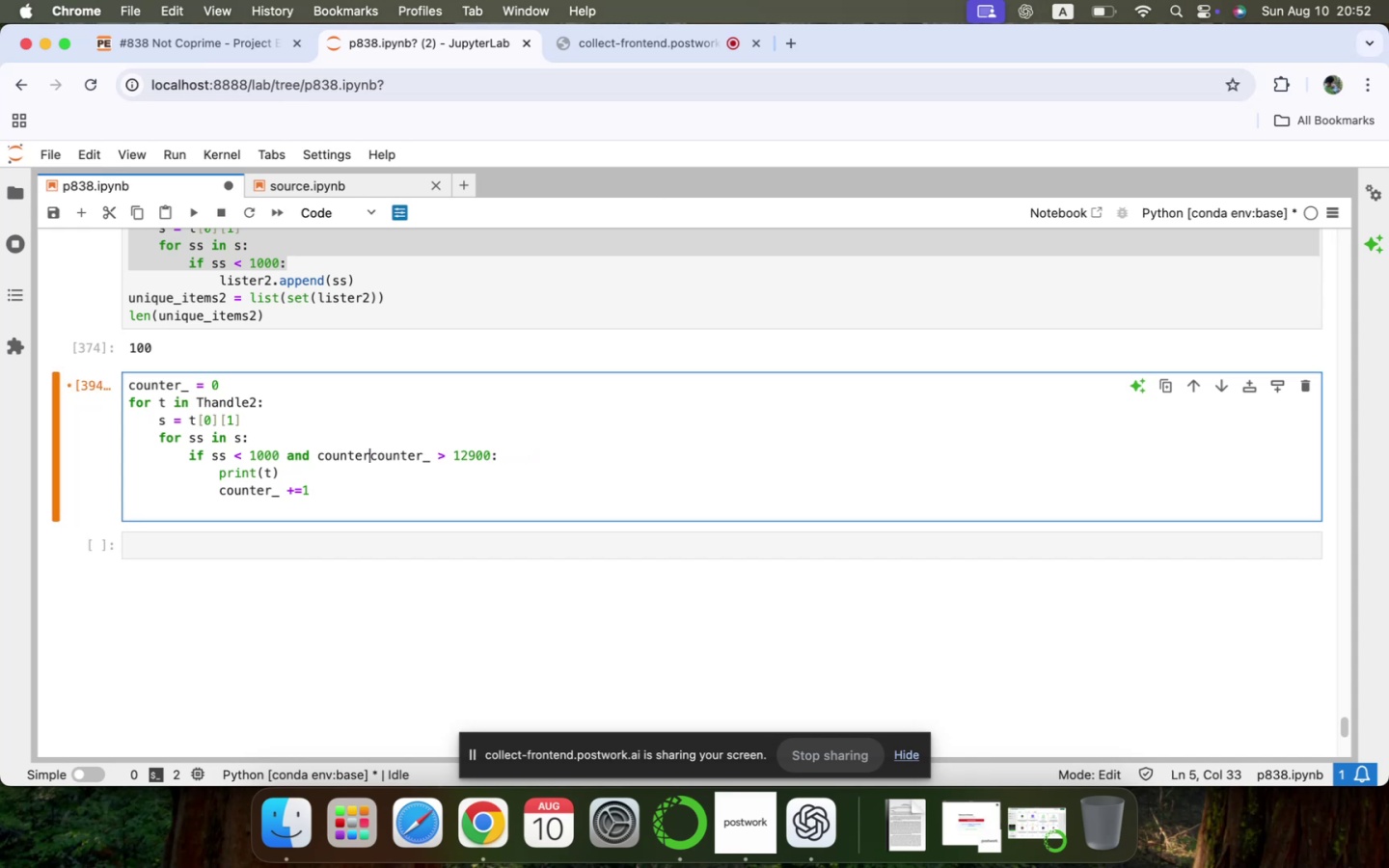 
key(Backspace)
 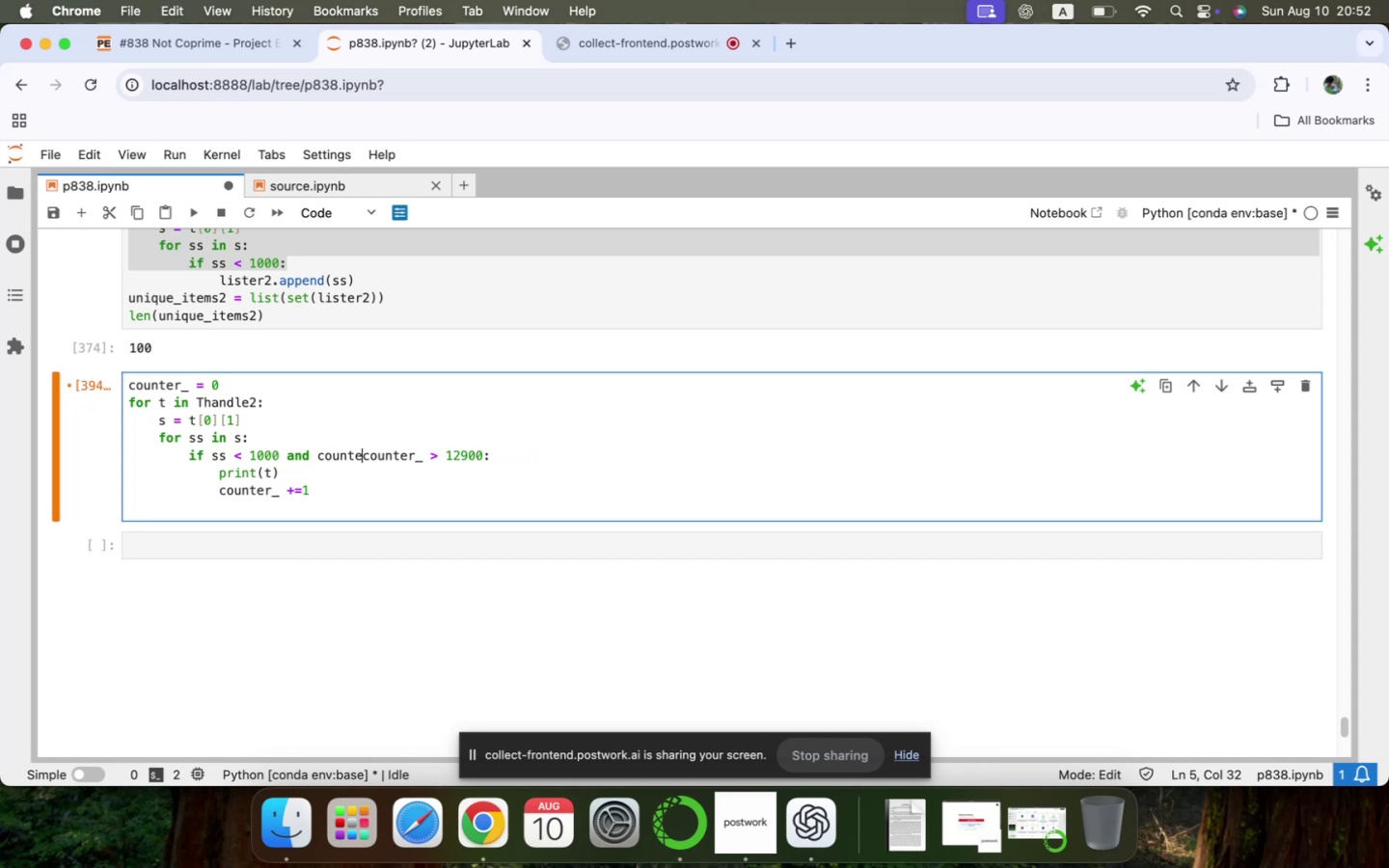 
key(Backspace)
 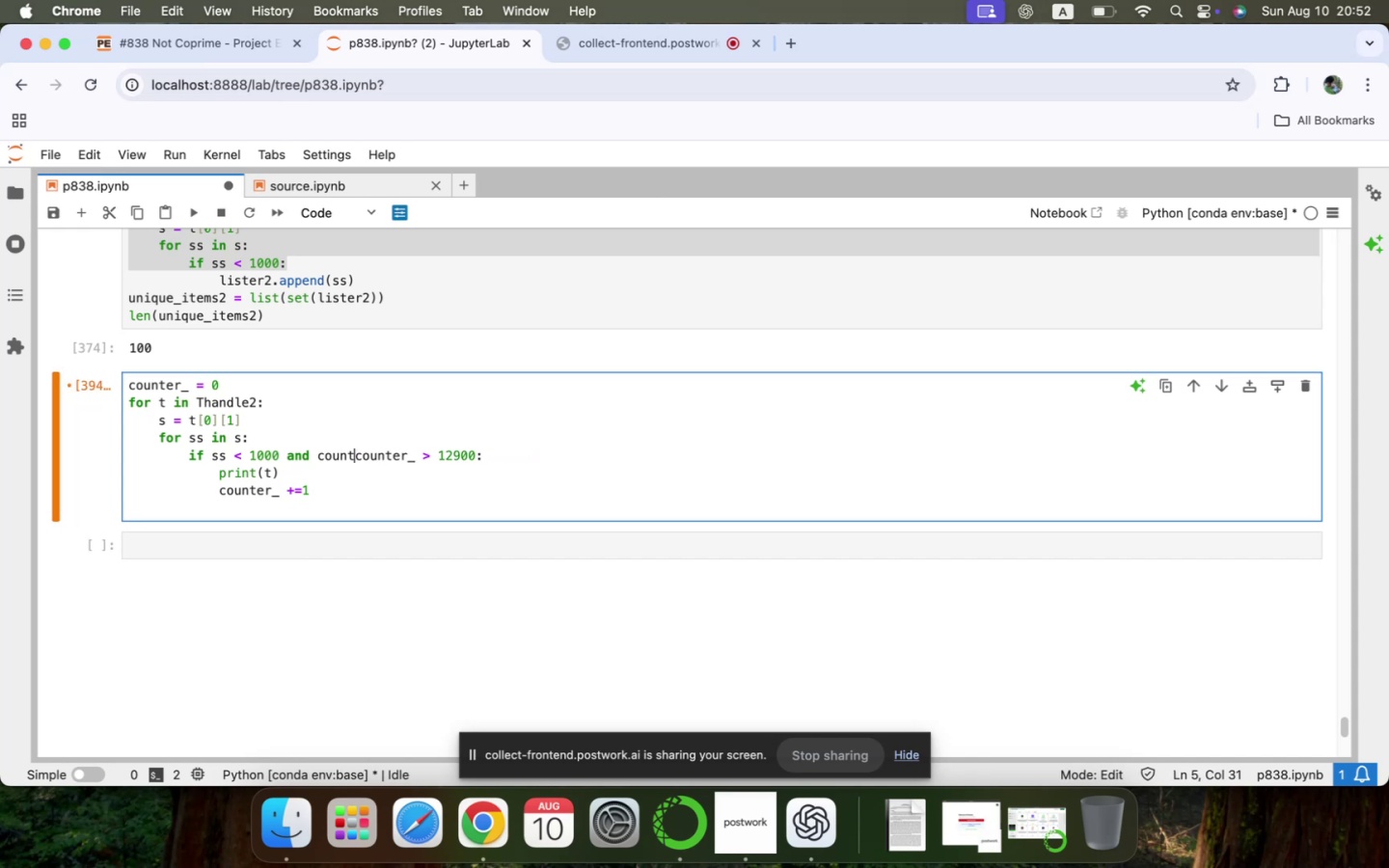 
key(Backspace)
 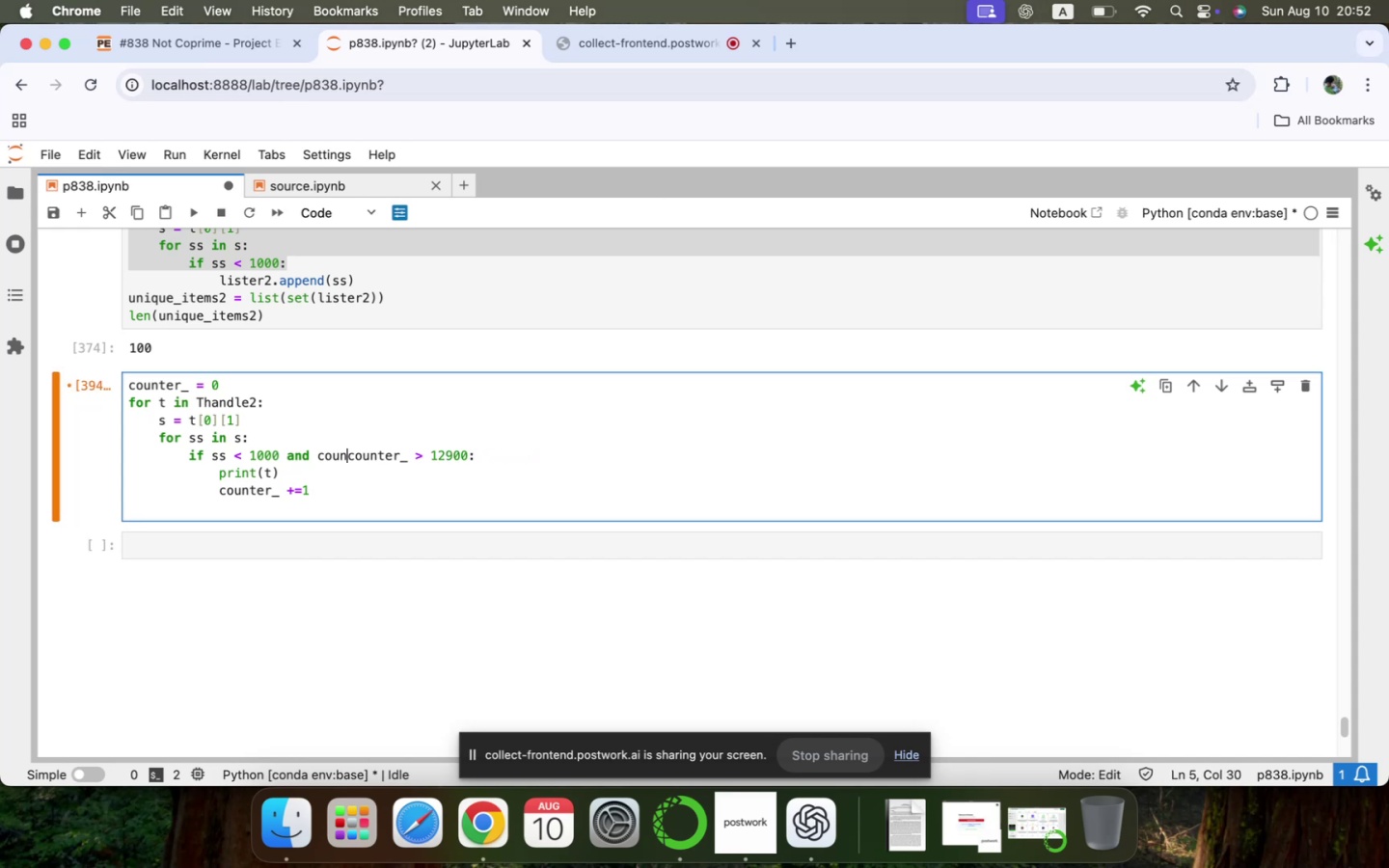 
key(Backspace)
 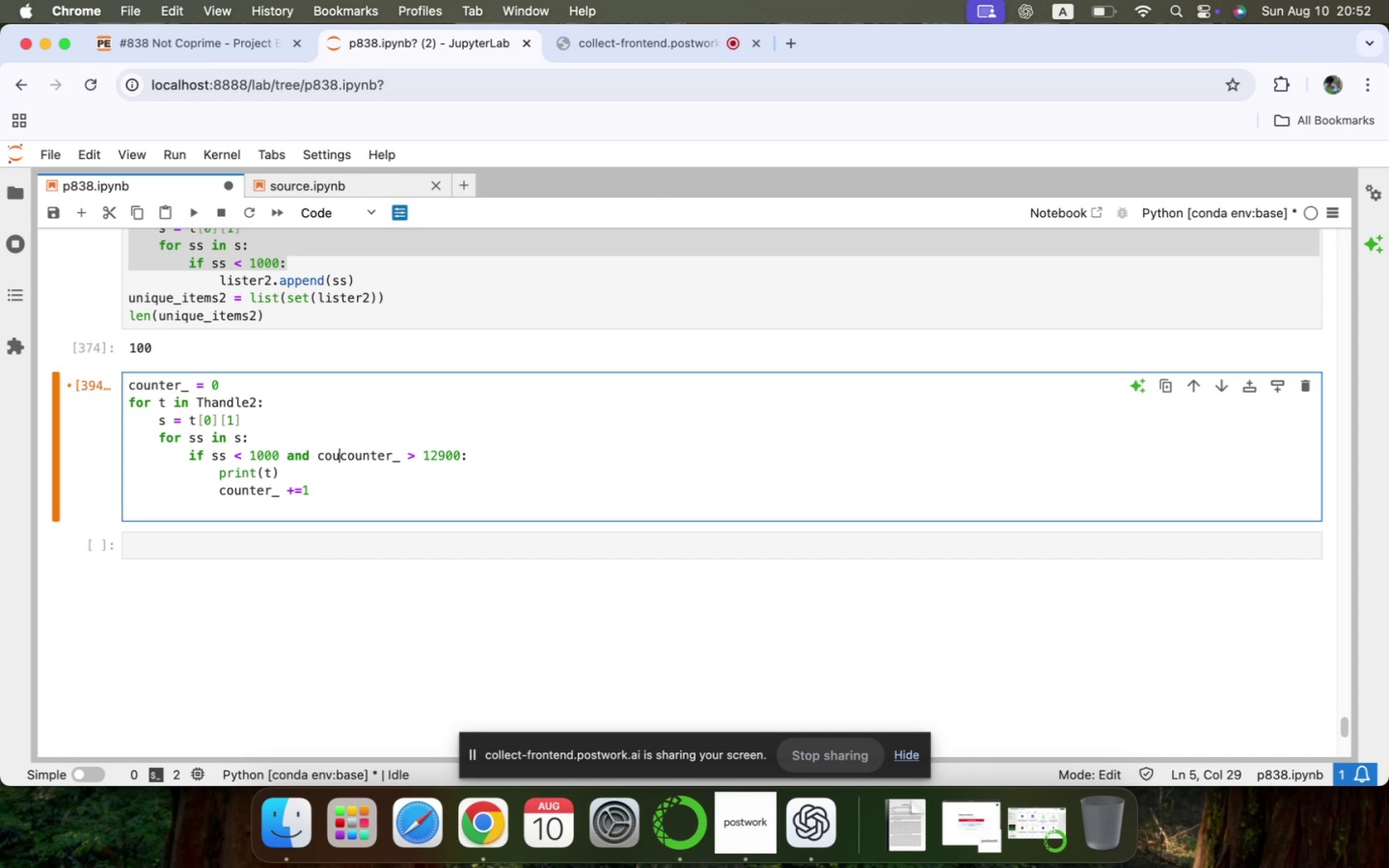 
key(Backspace)
 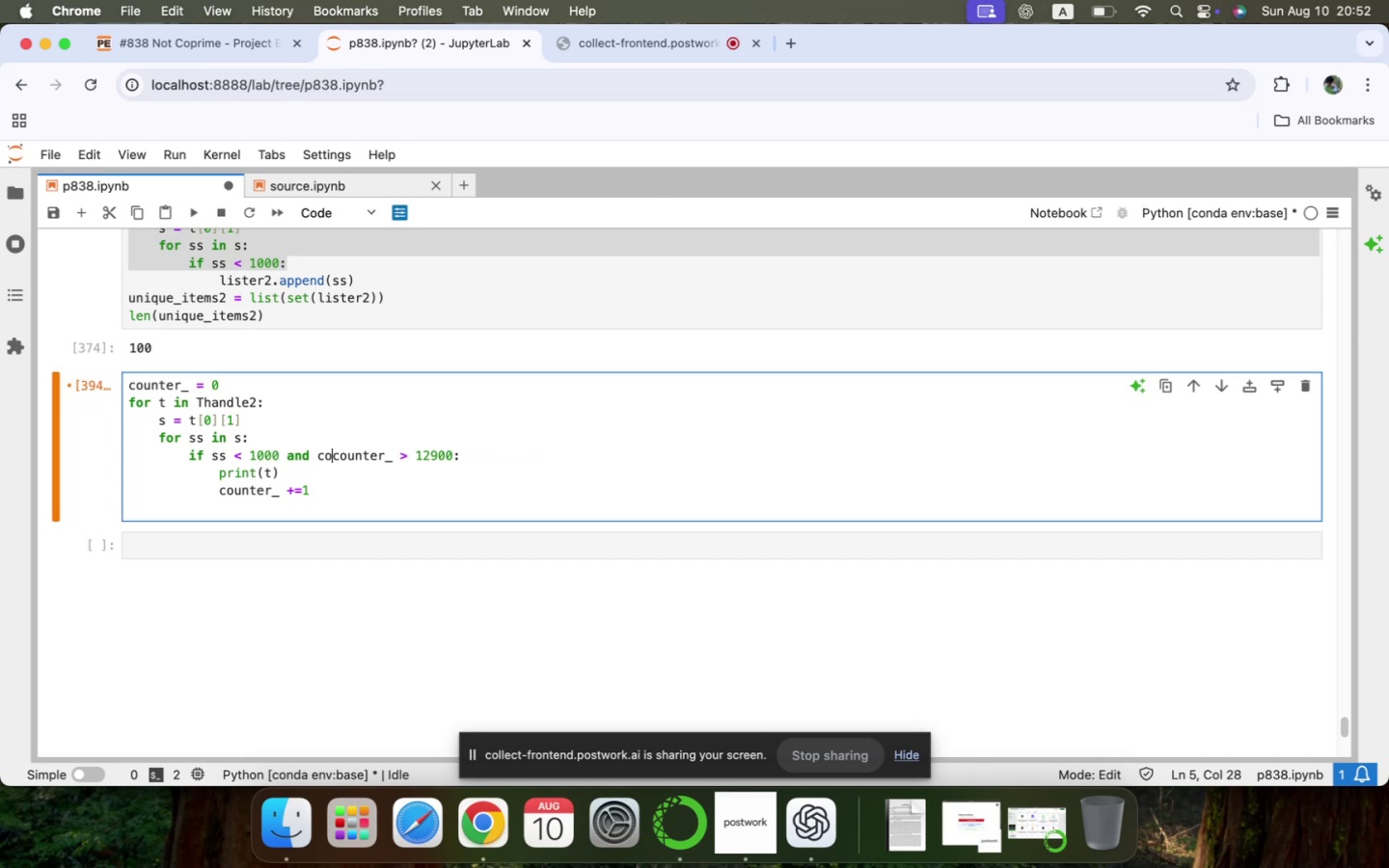 
key(Backspace)
 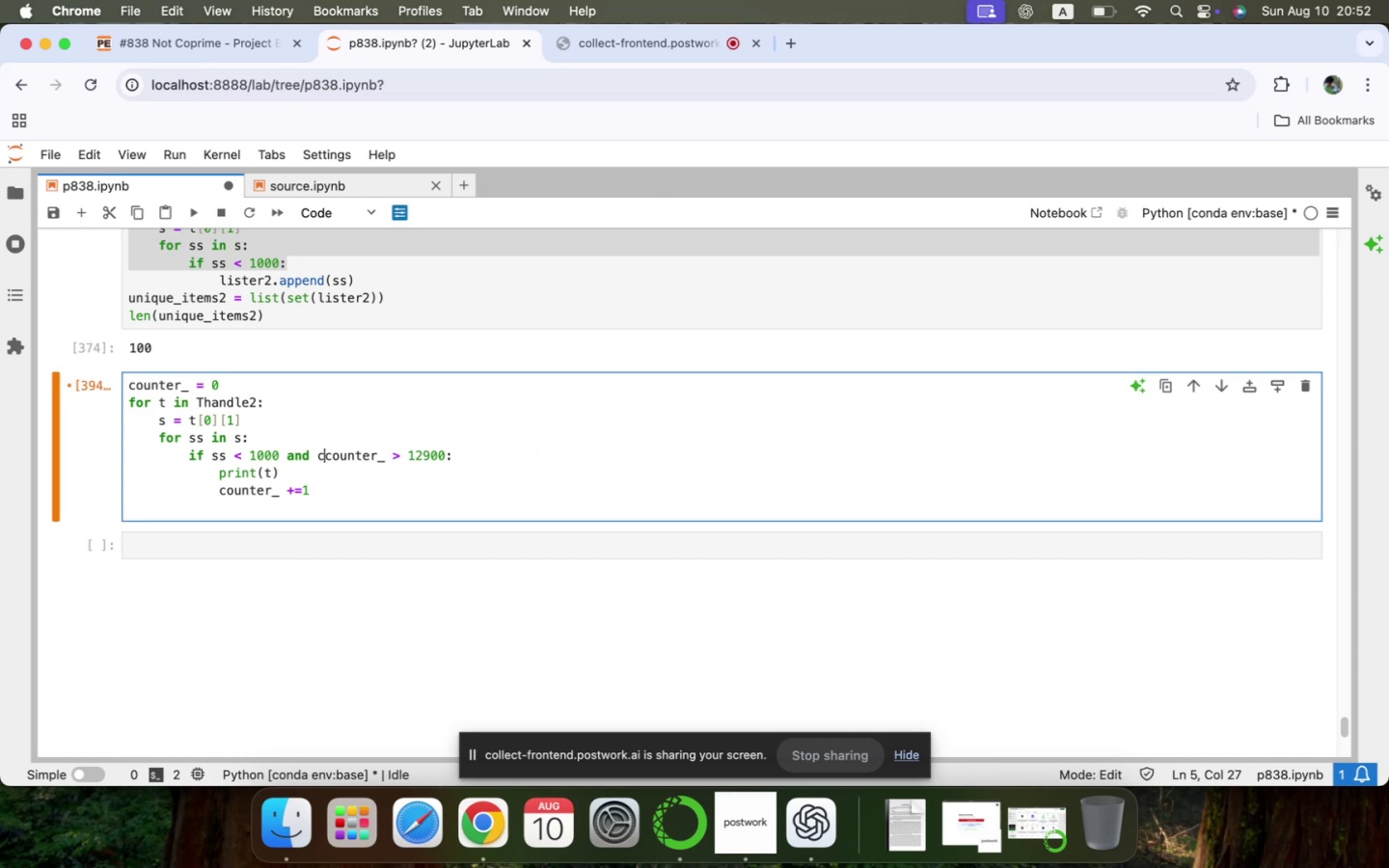 
key(Backspace)
 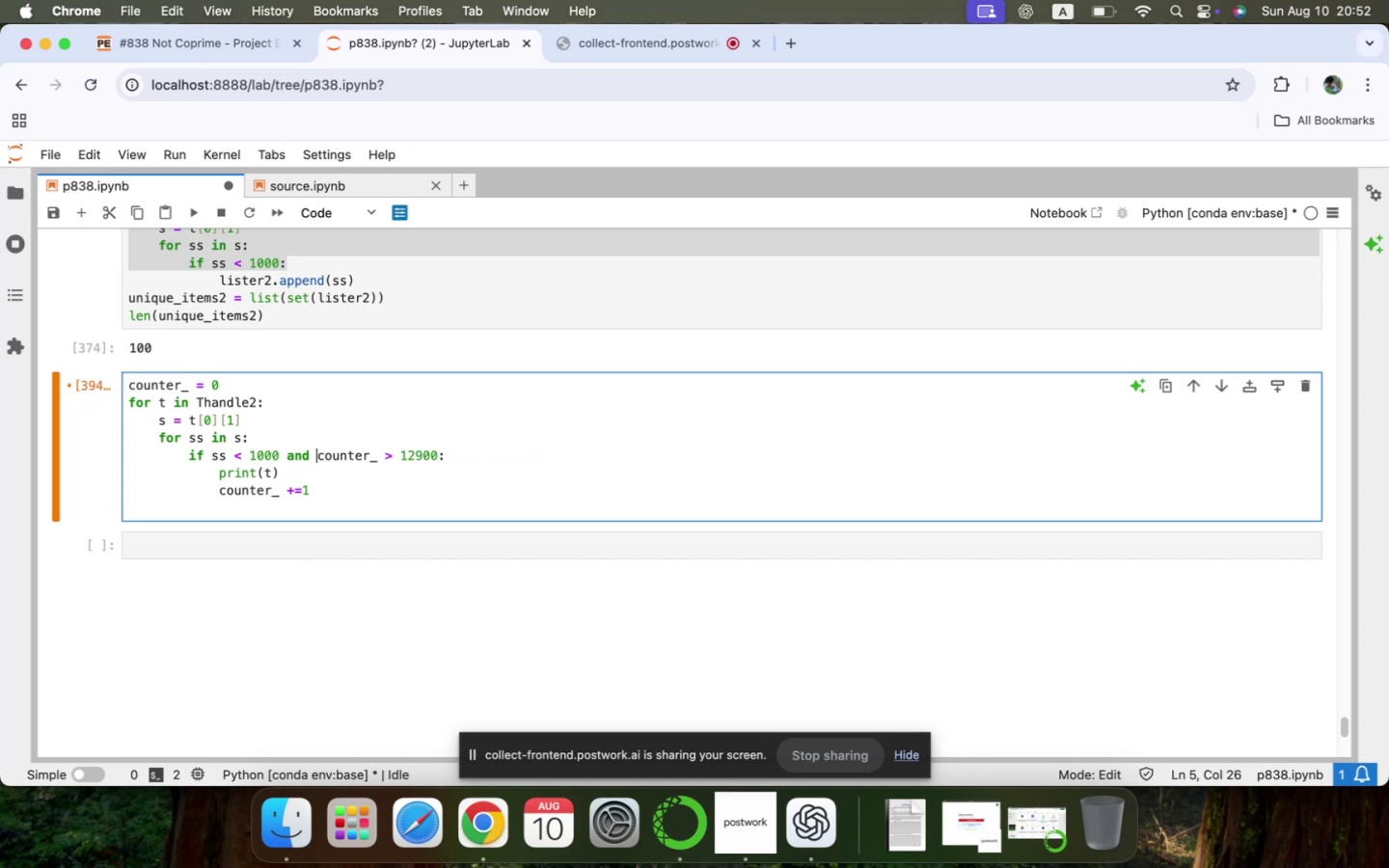 
hold_key(key=ArrowRight, duration=1.33)
 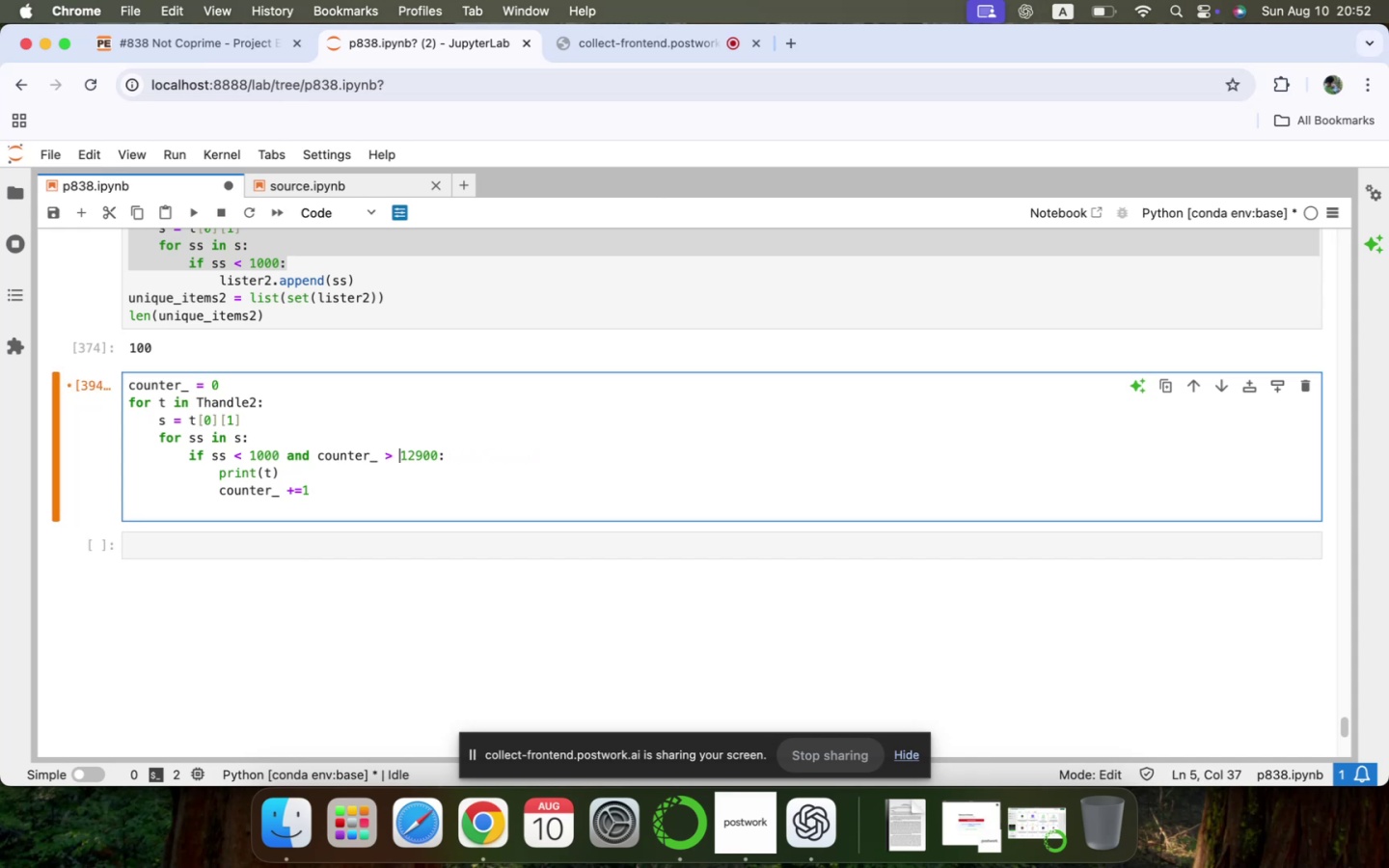 
key(ArrowRight)
 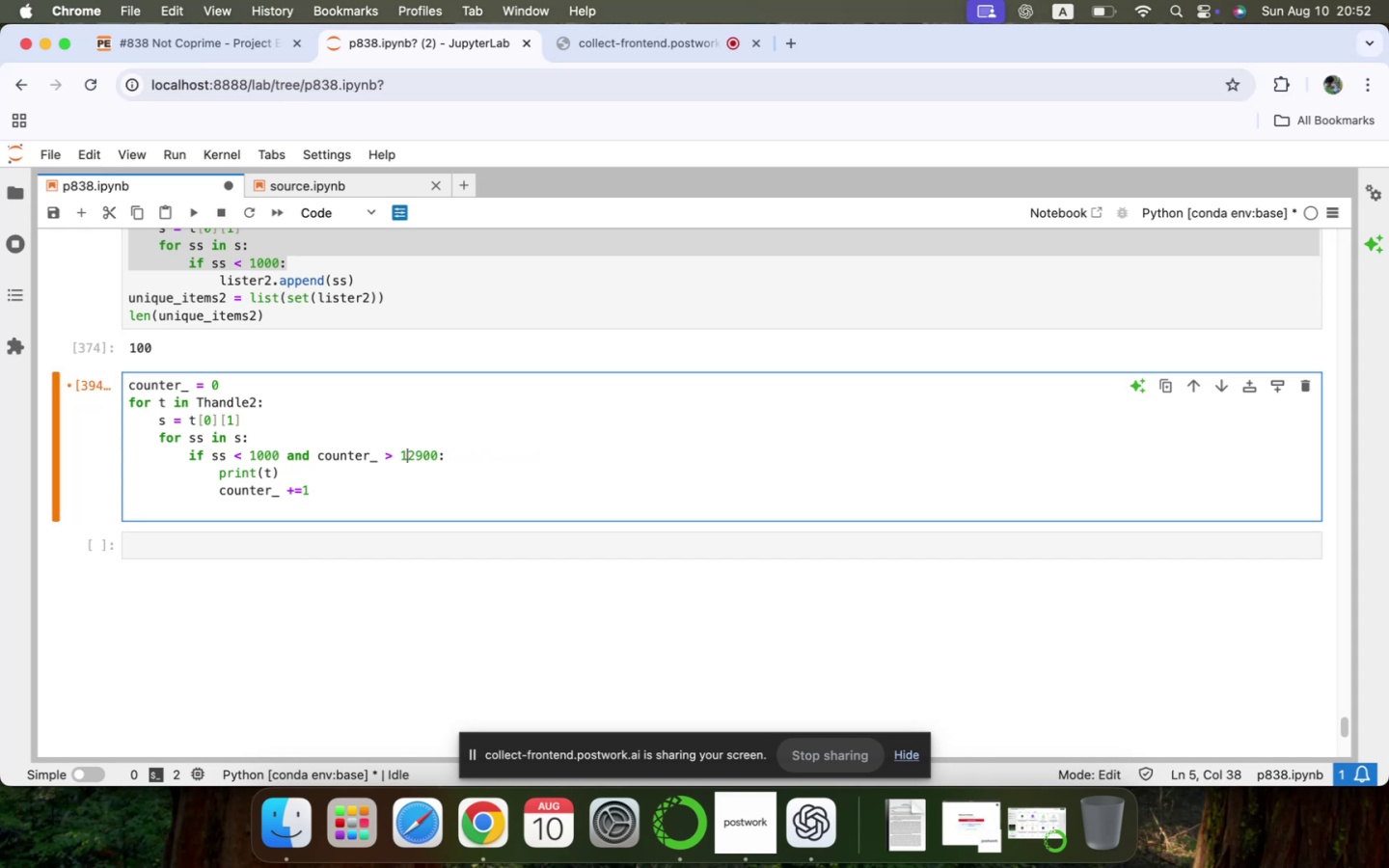 
key(ArrowRight)
 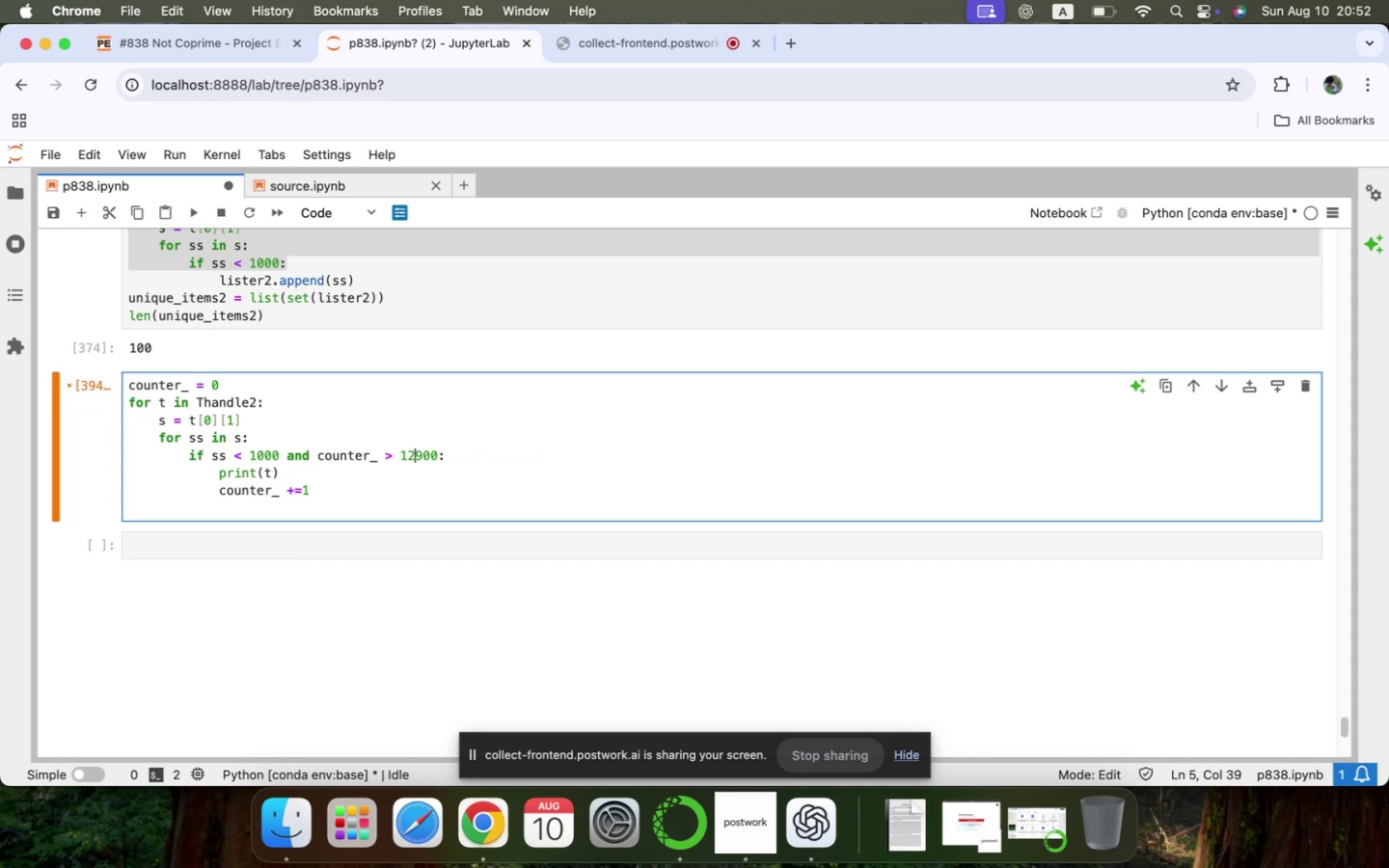 
key(ArrowRight)
 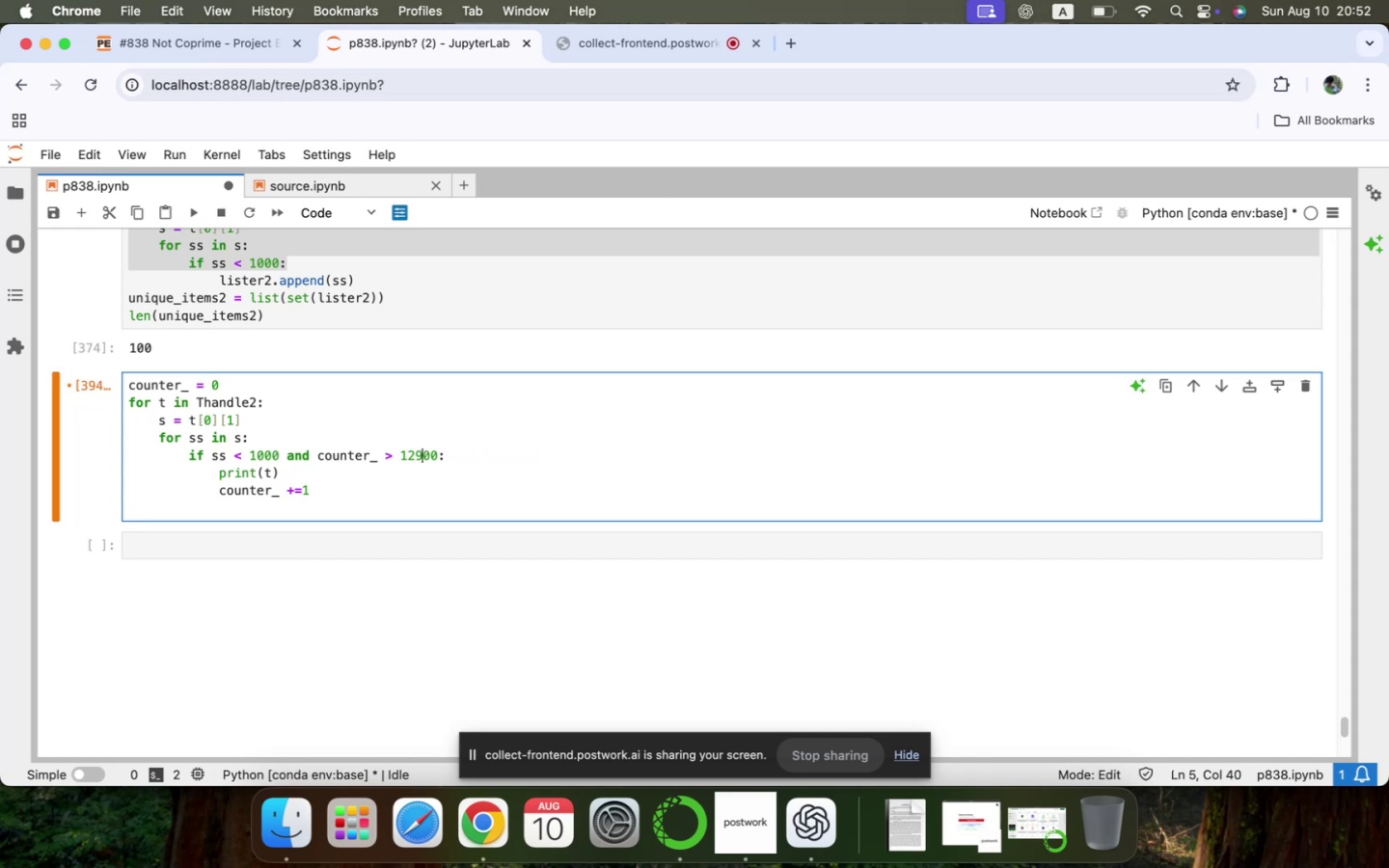 
key(Backspace)
key(Backspace)
type(00)
 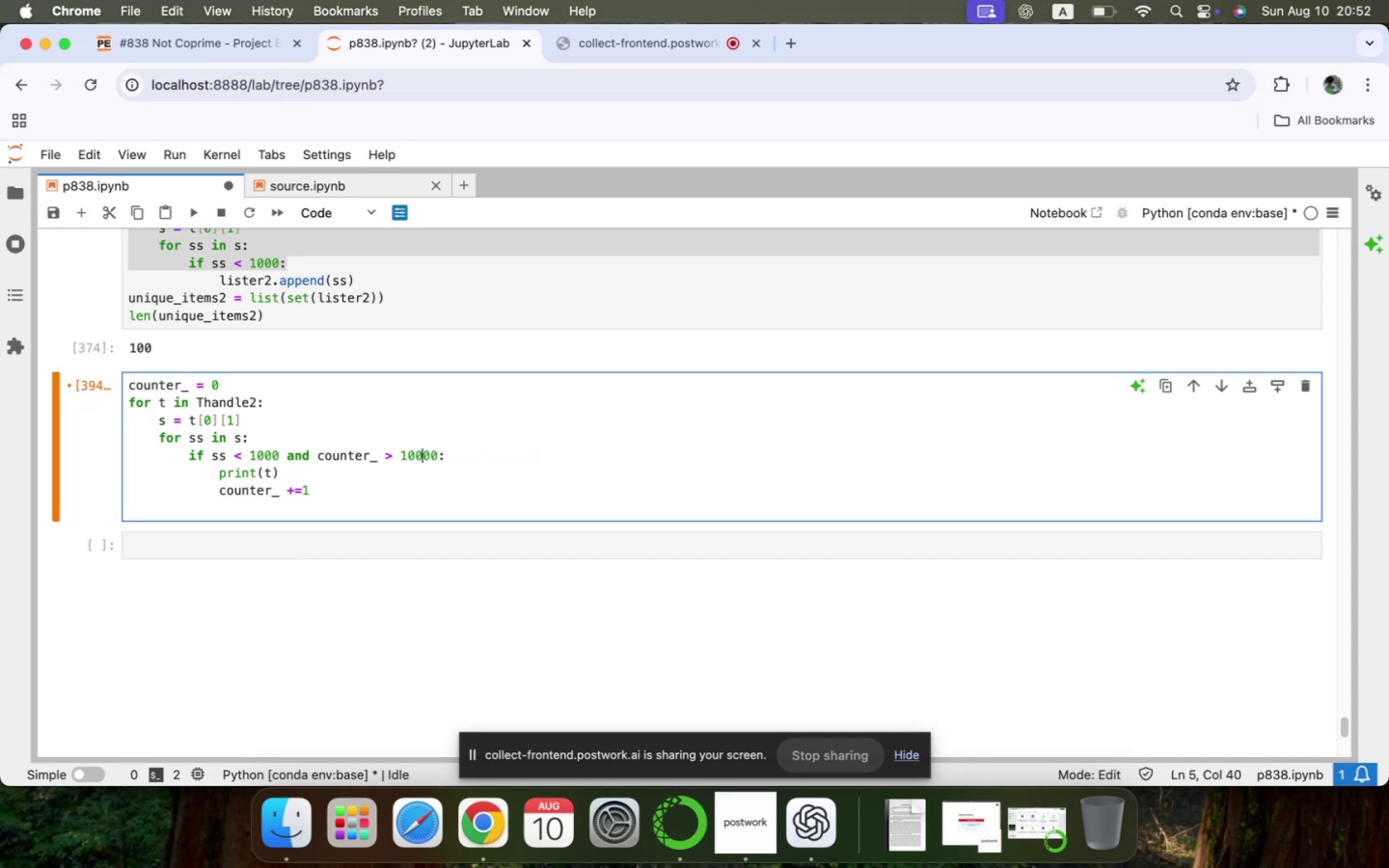 
key(Shift+Enter)
 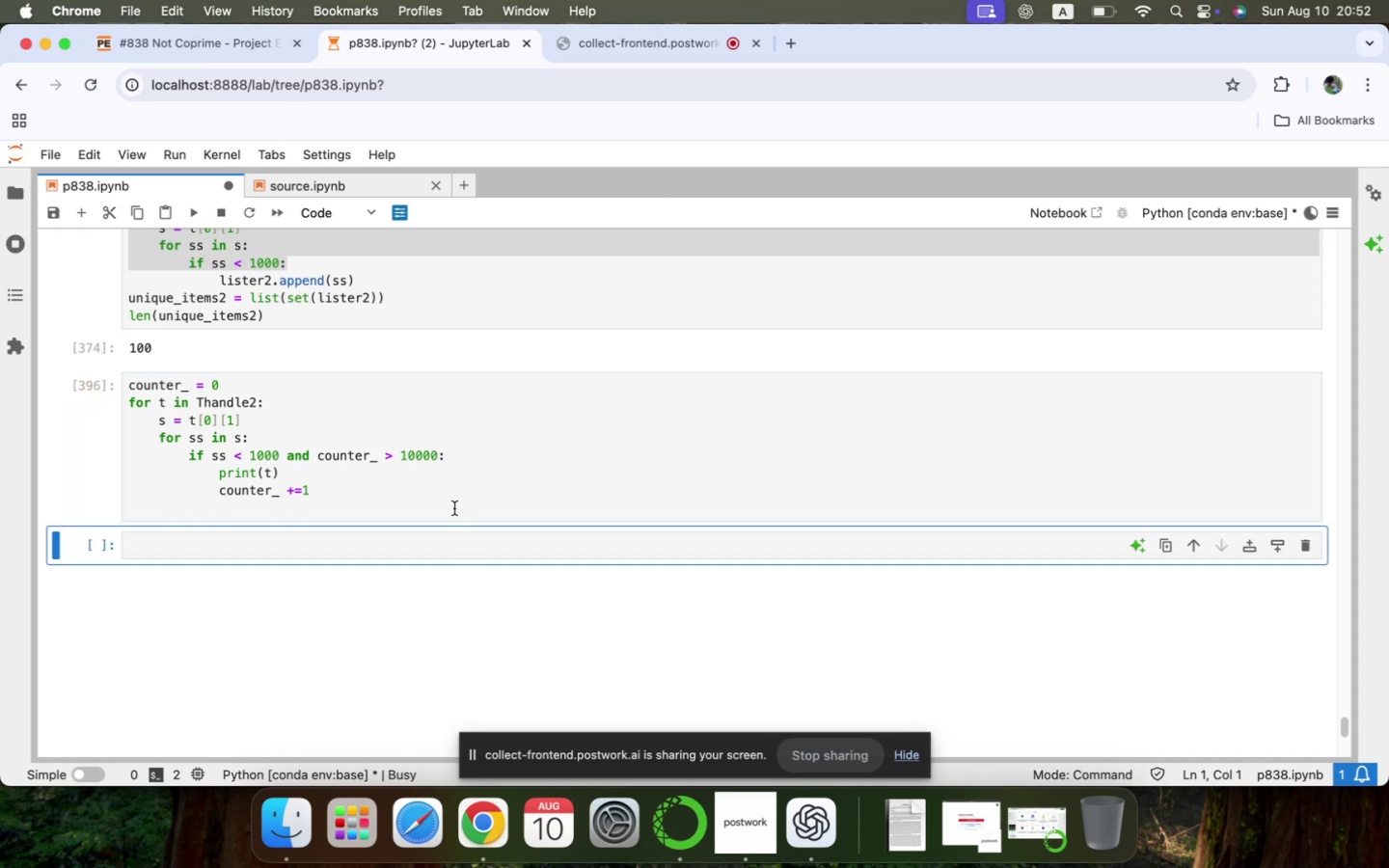 
left_click([422, 459])
 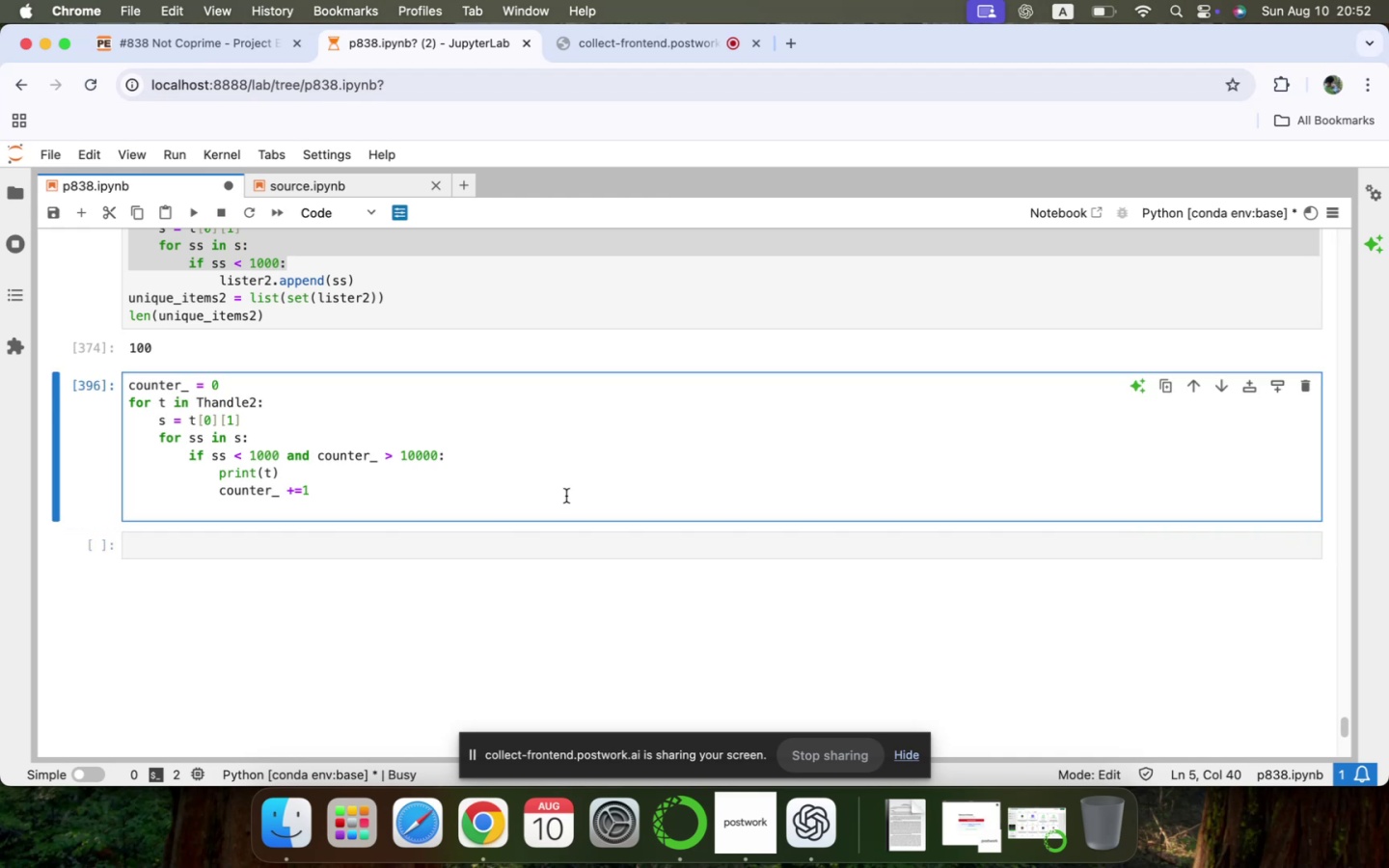 
key(Backspace)
 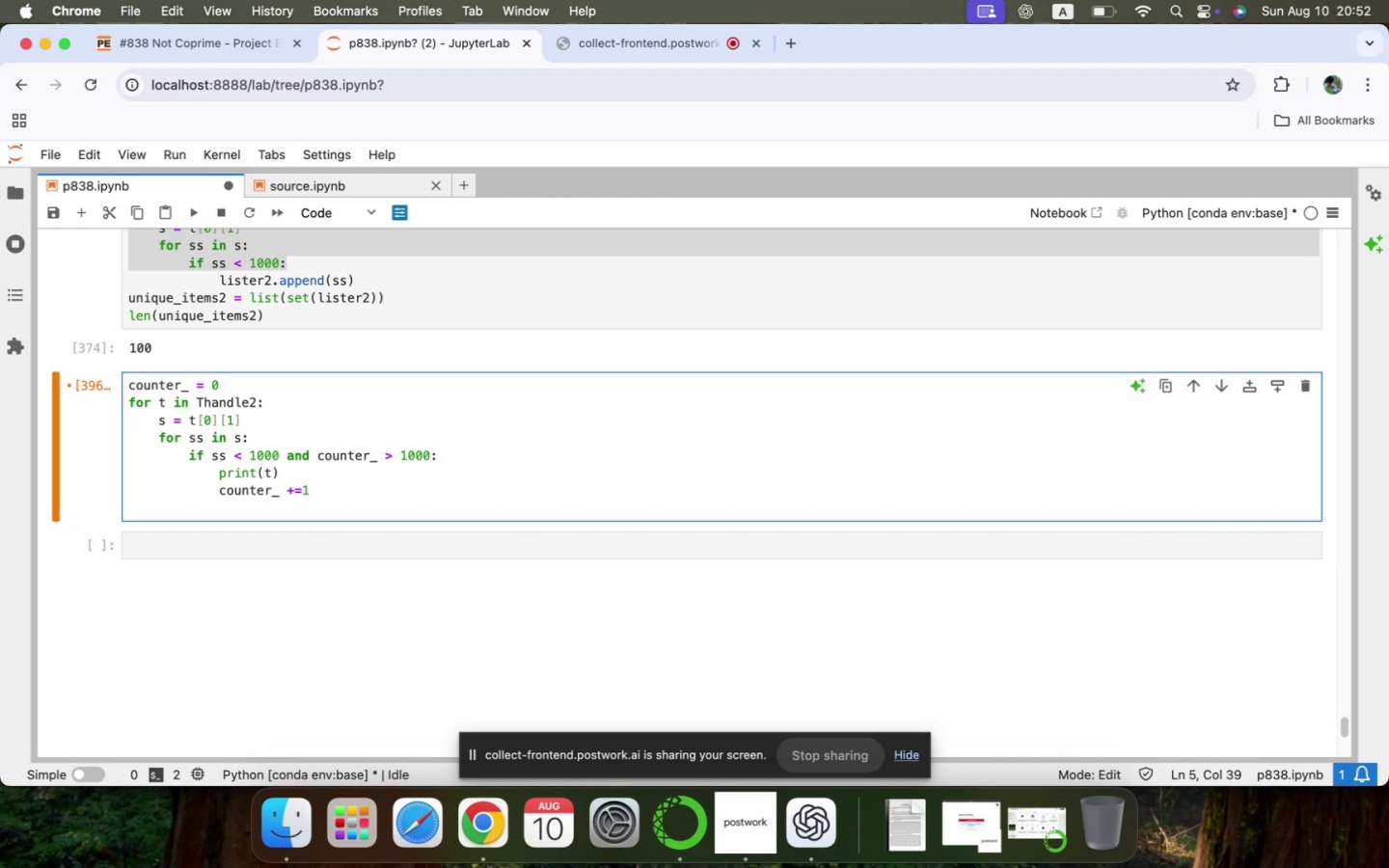 
key(Shift+ShiftRight)
 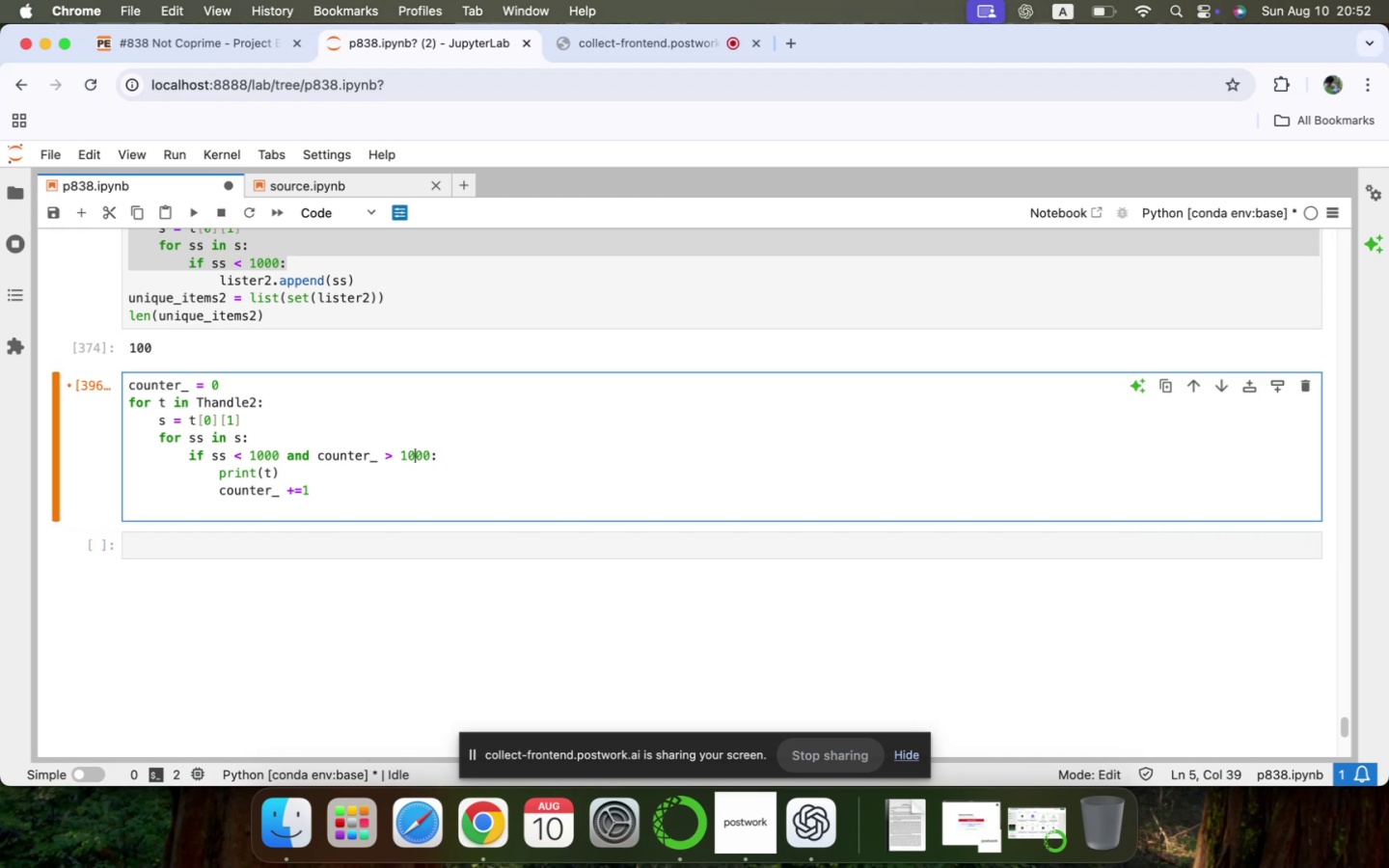 
key(Shift+Enter)
 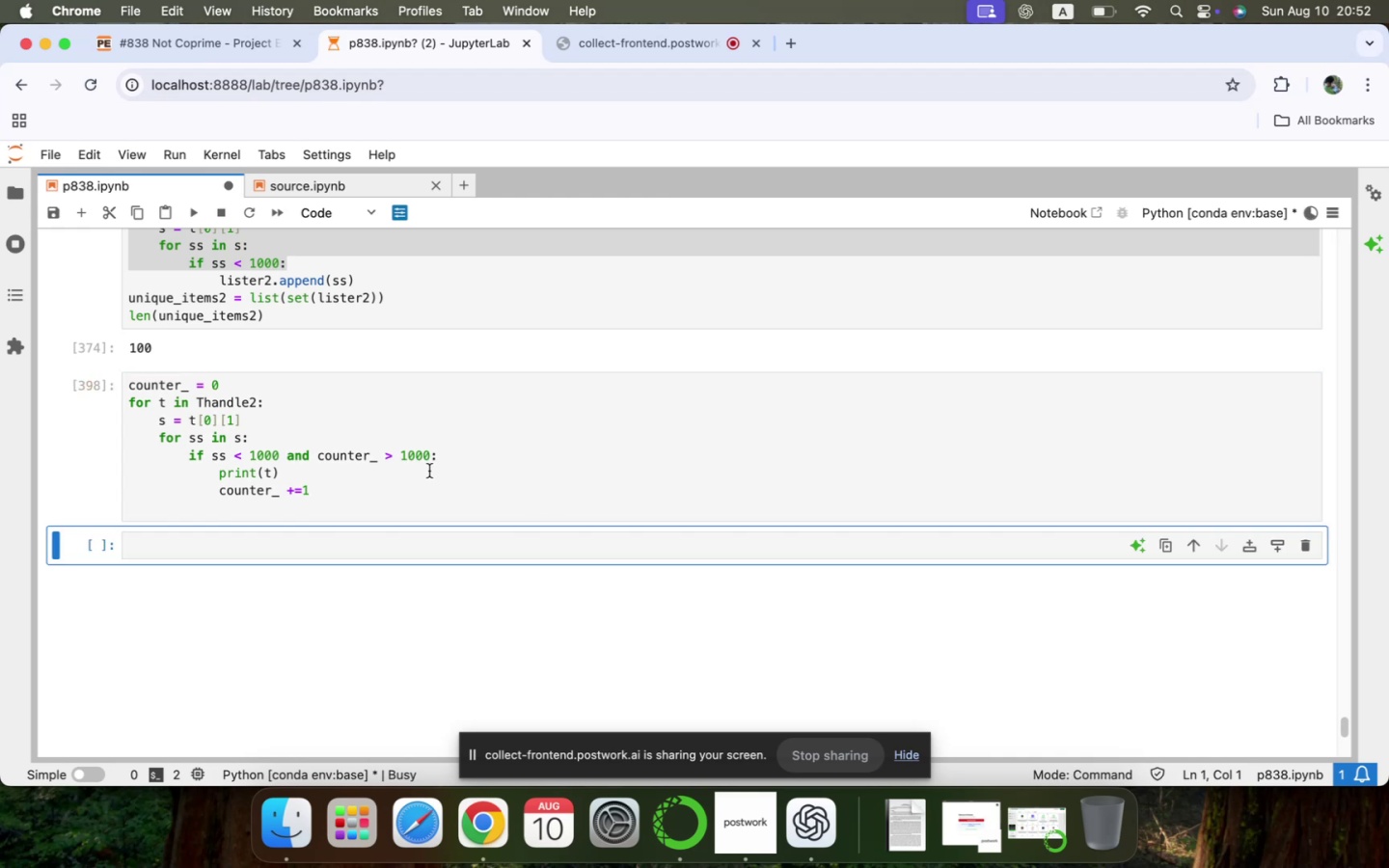 
left_click([428, 461])
 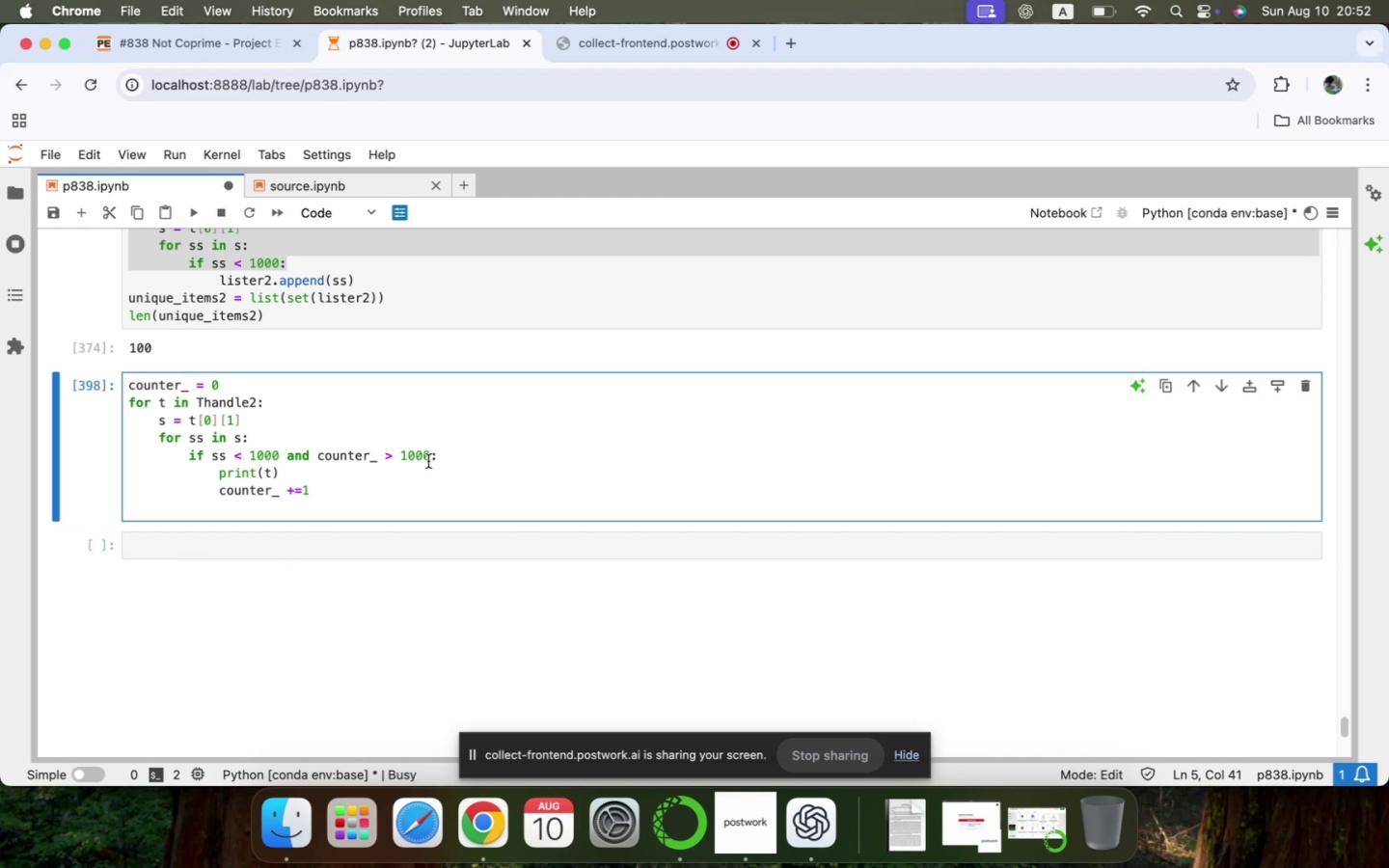 
key(Backspace)
 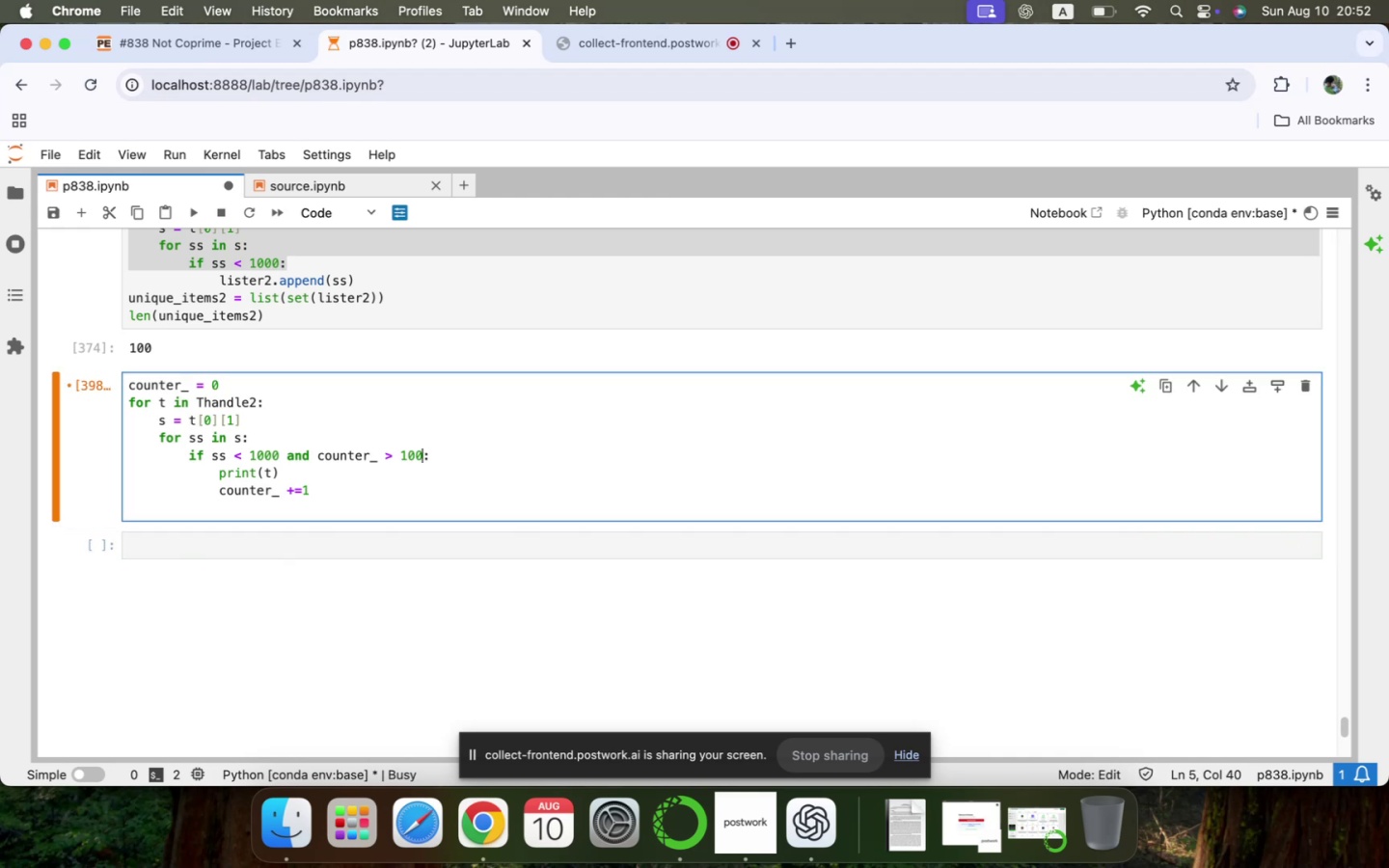 
key(Backspace)
 